 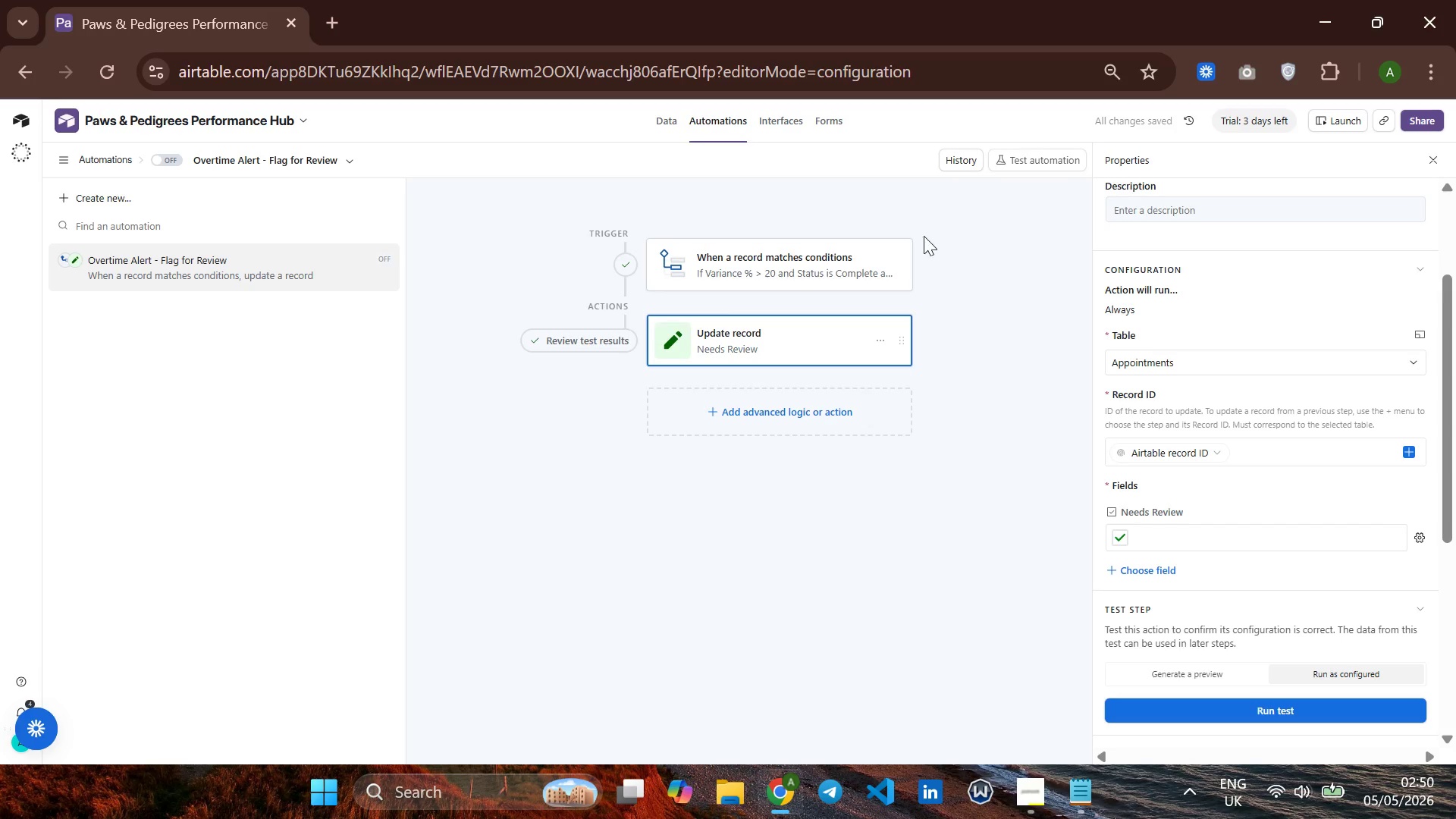 
left_click([843, 419])
 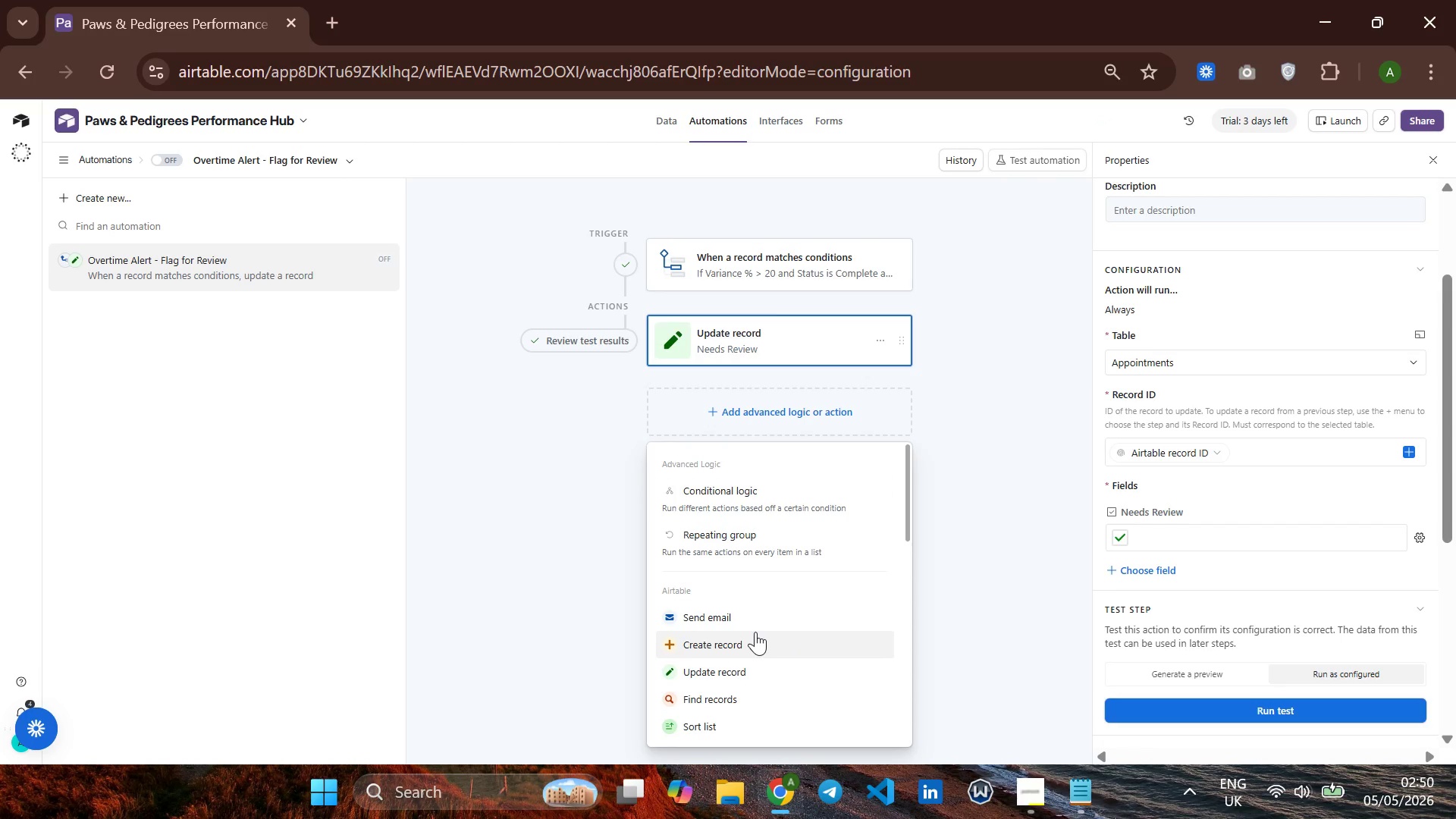 
wait(9.25)
 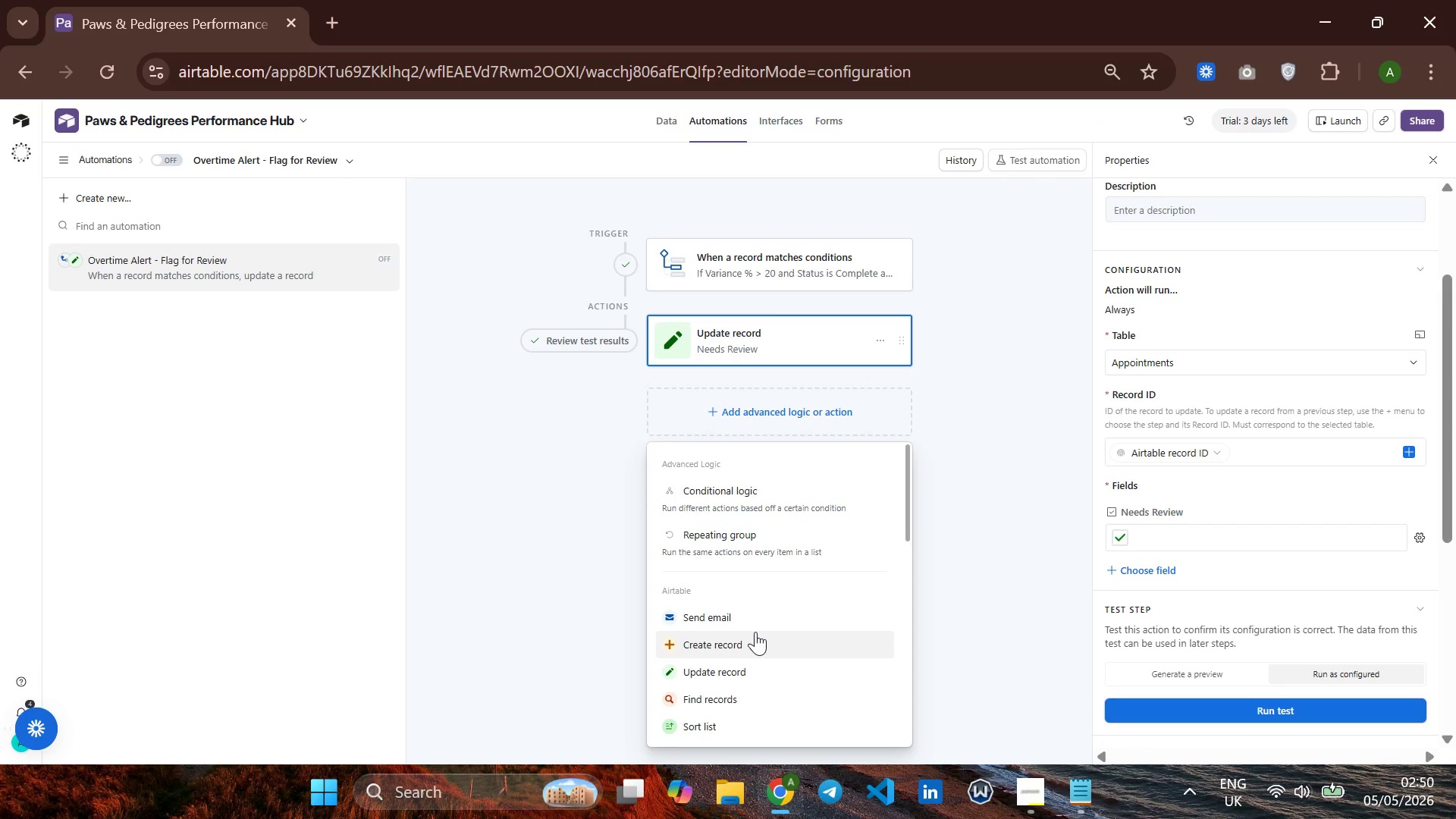 
left_click([795, 610])
 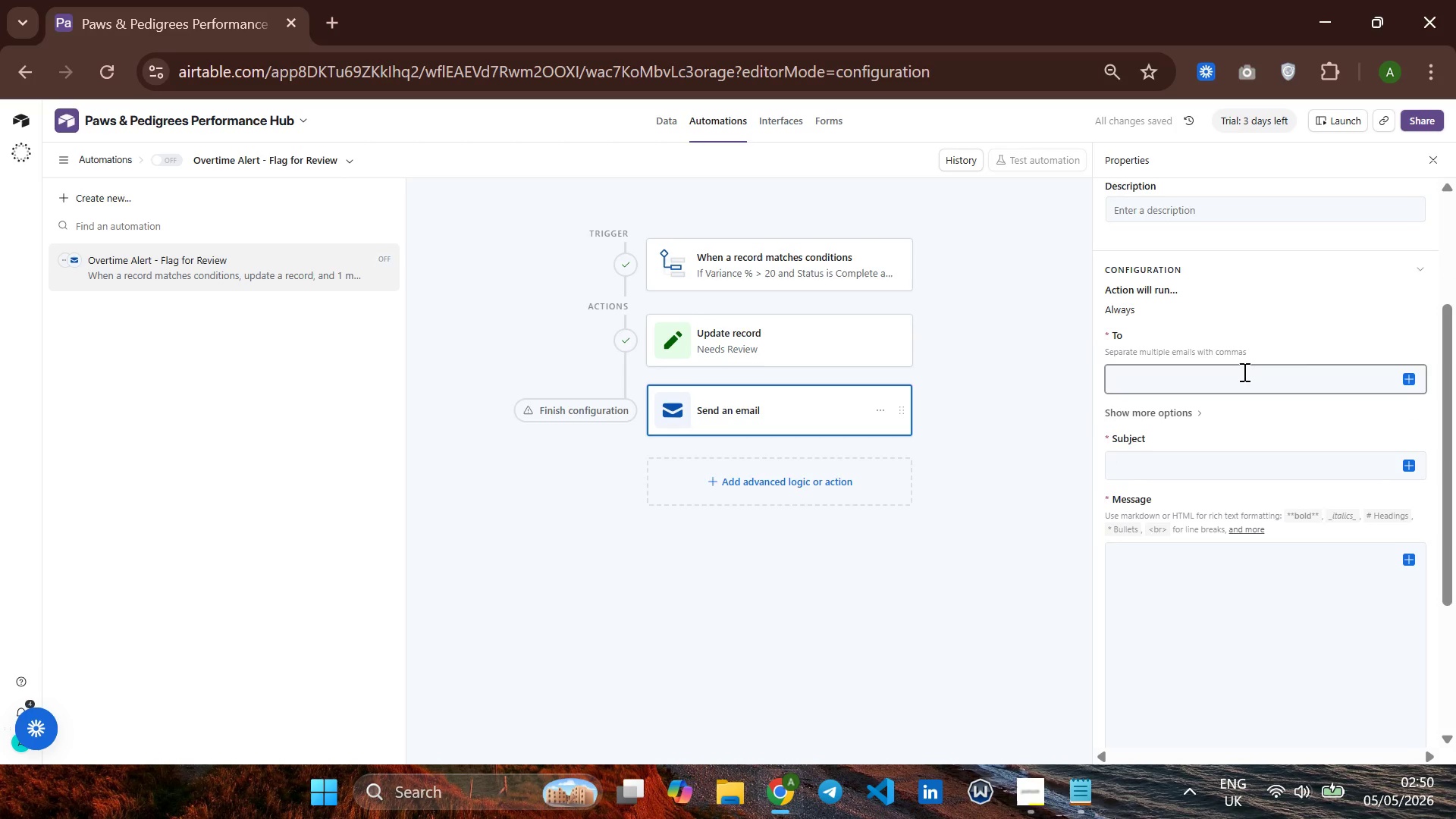 
left_click([1243, 372])
 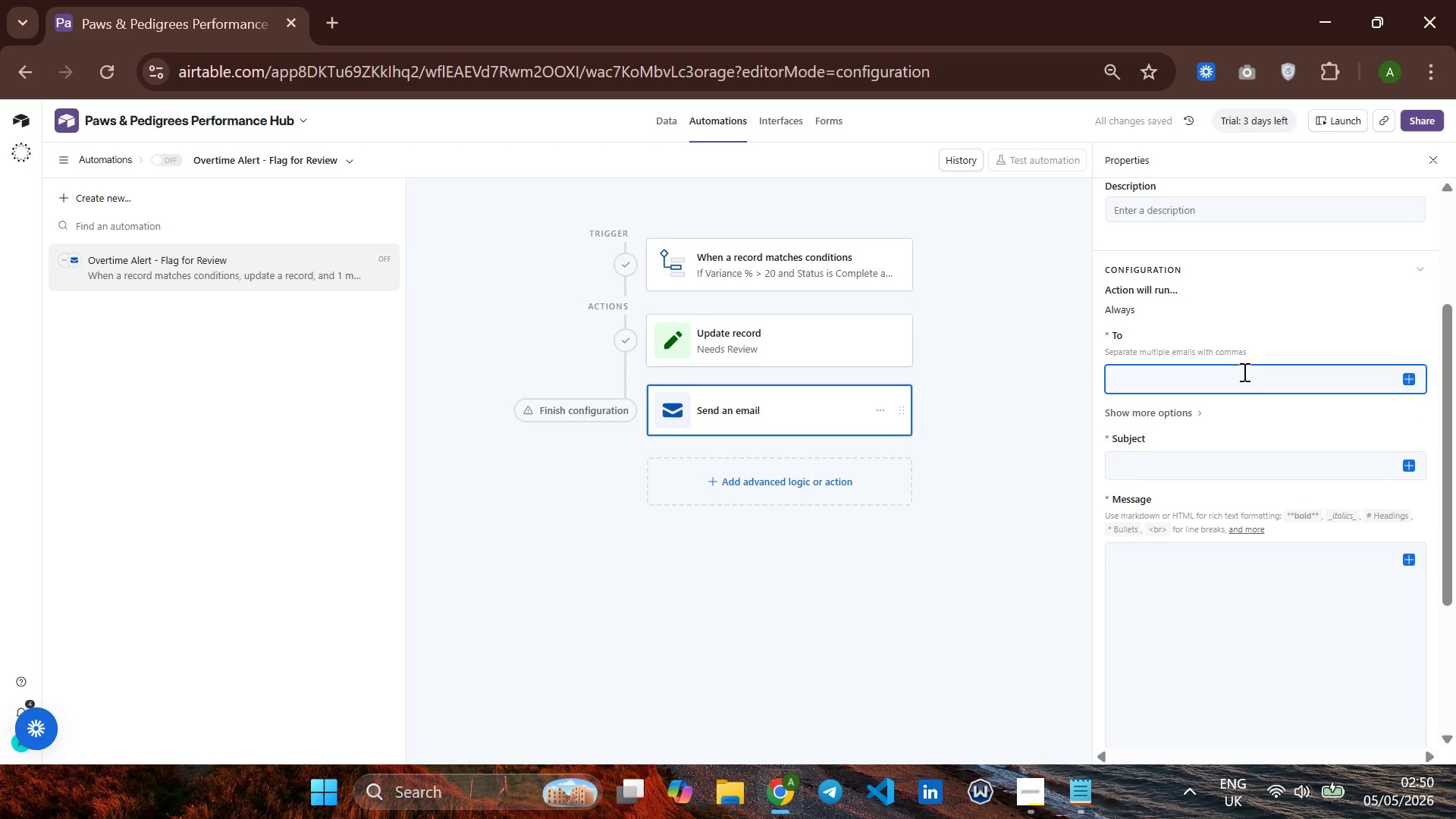 
type(abubekerassefayesuf~gmail.com)
 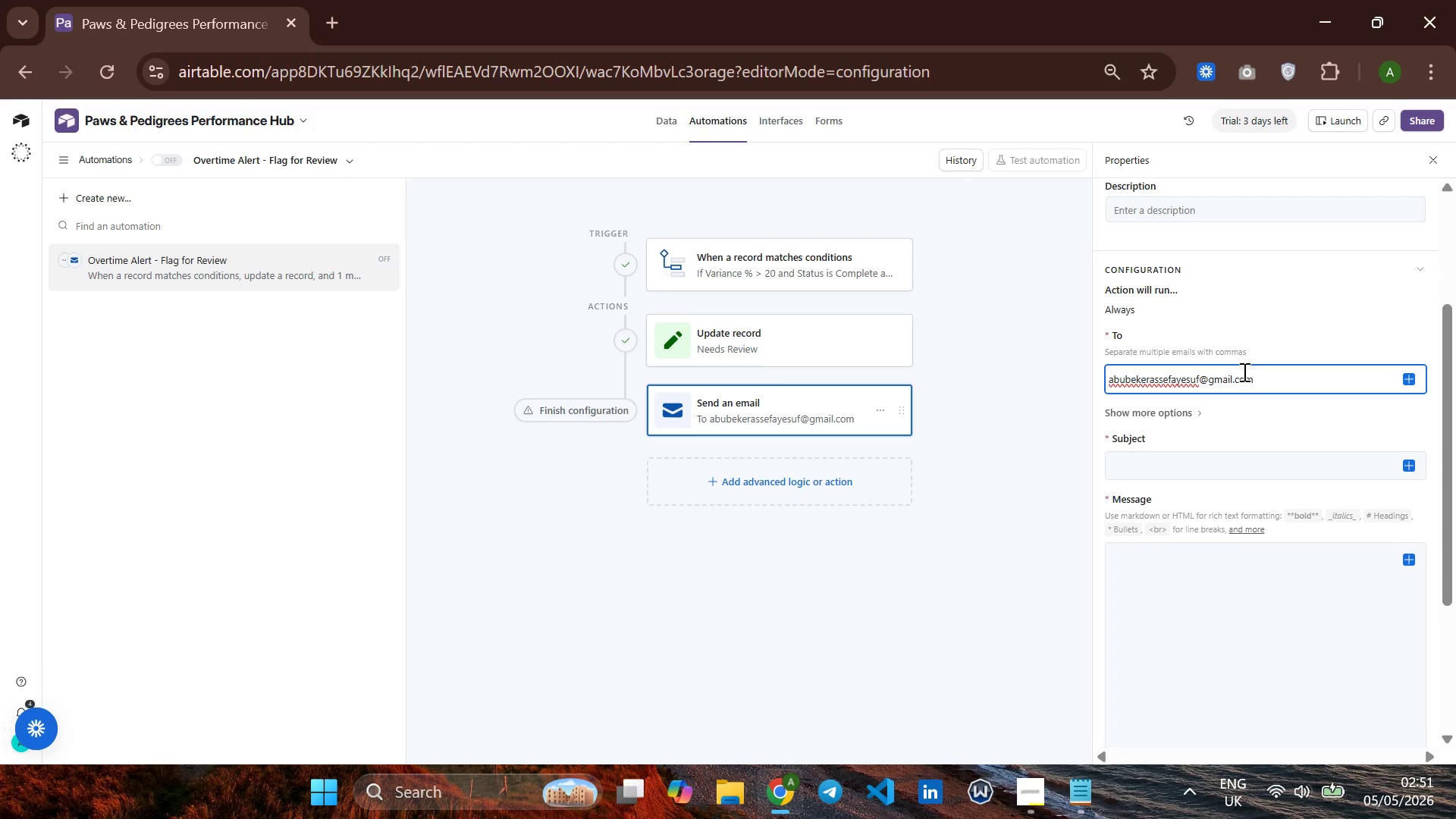 
wait(5.49)
 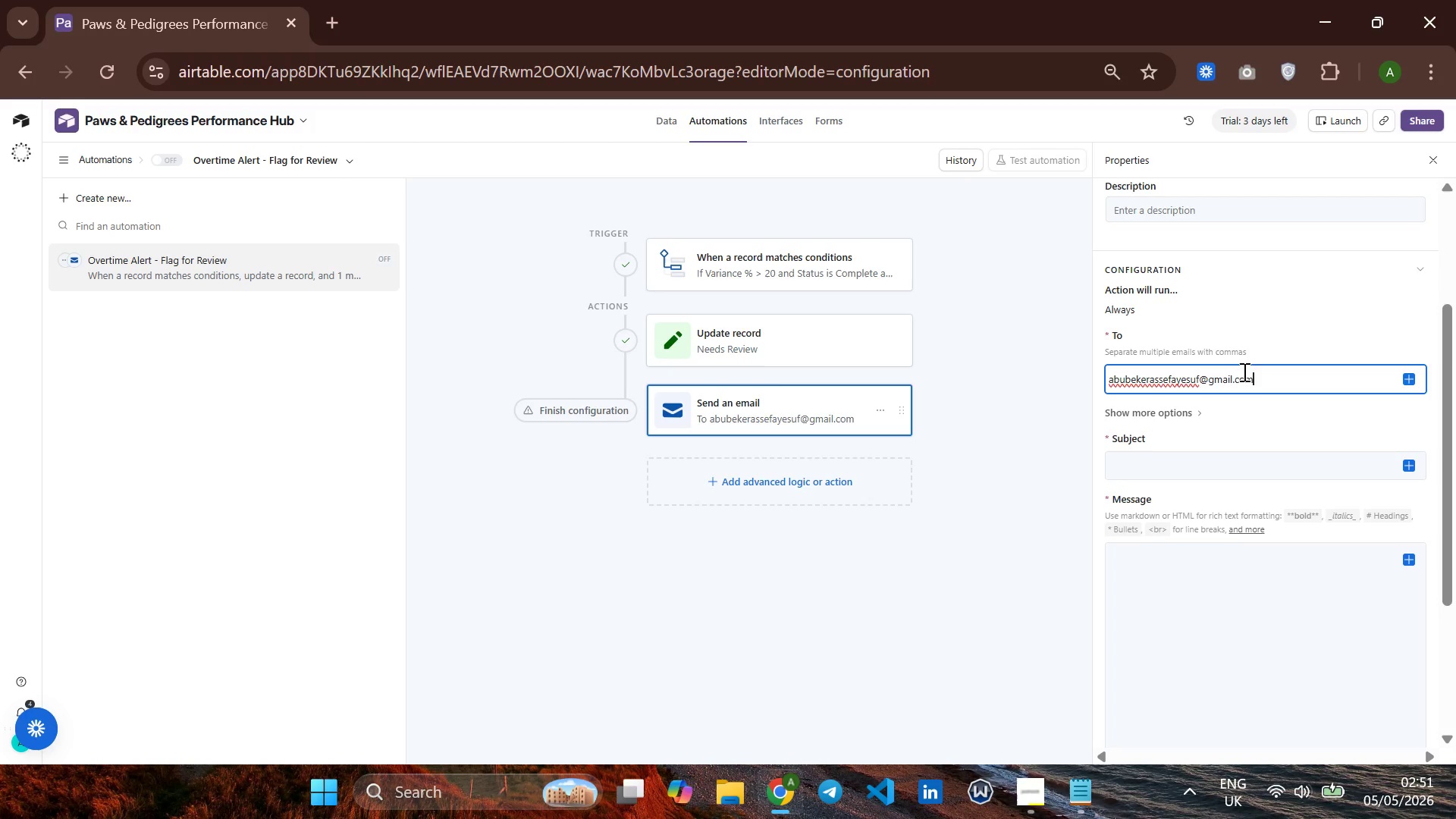 
left_click([1168, 466])
 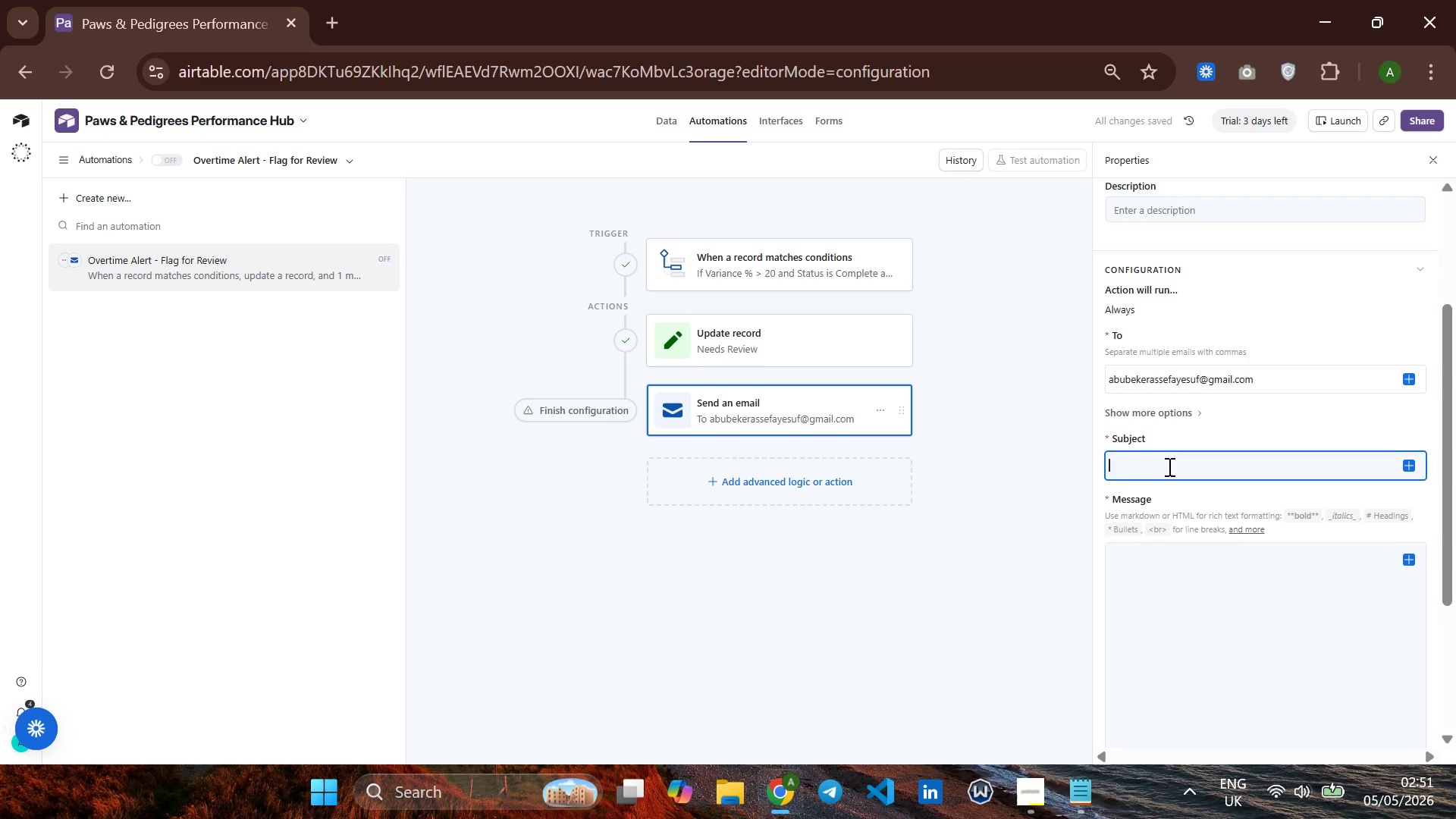 
wait(5.14)
 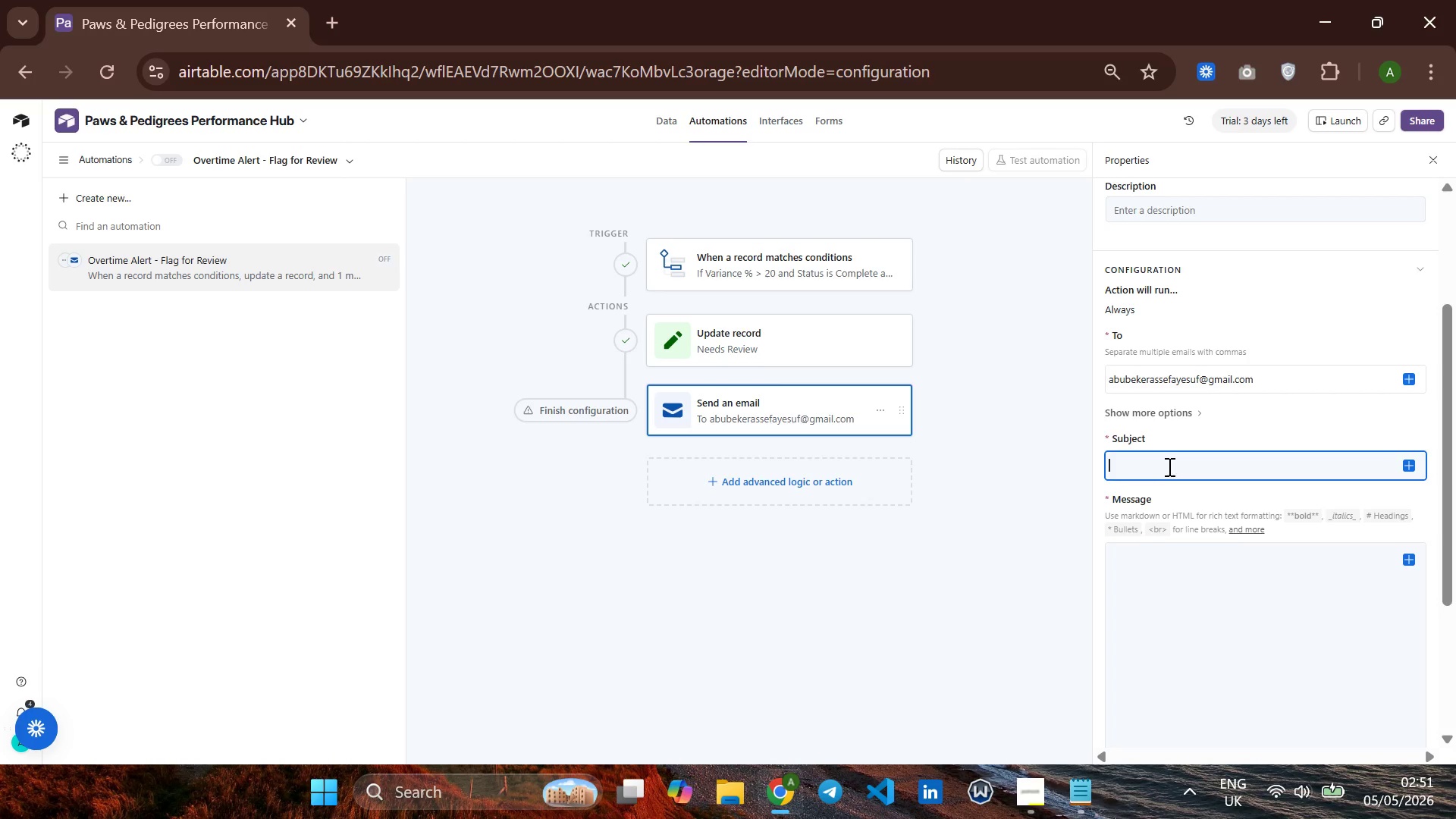 
key(Meta+Period)
 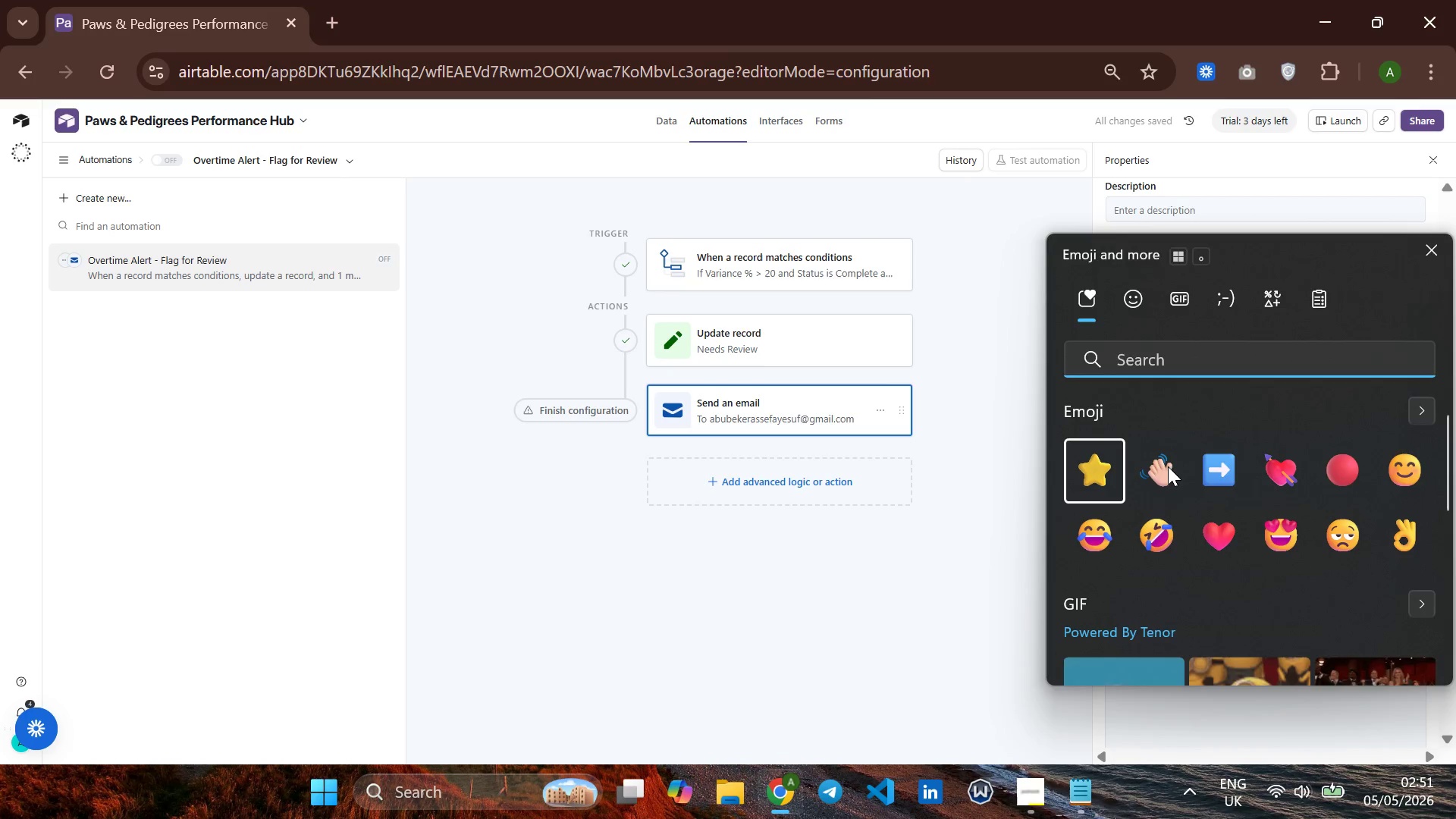 
type(ca)
 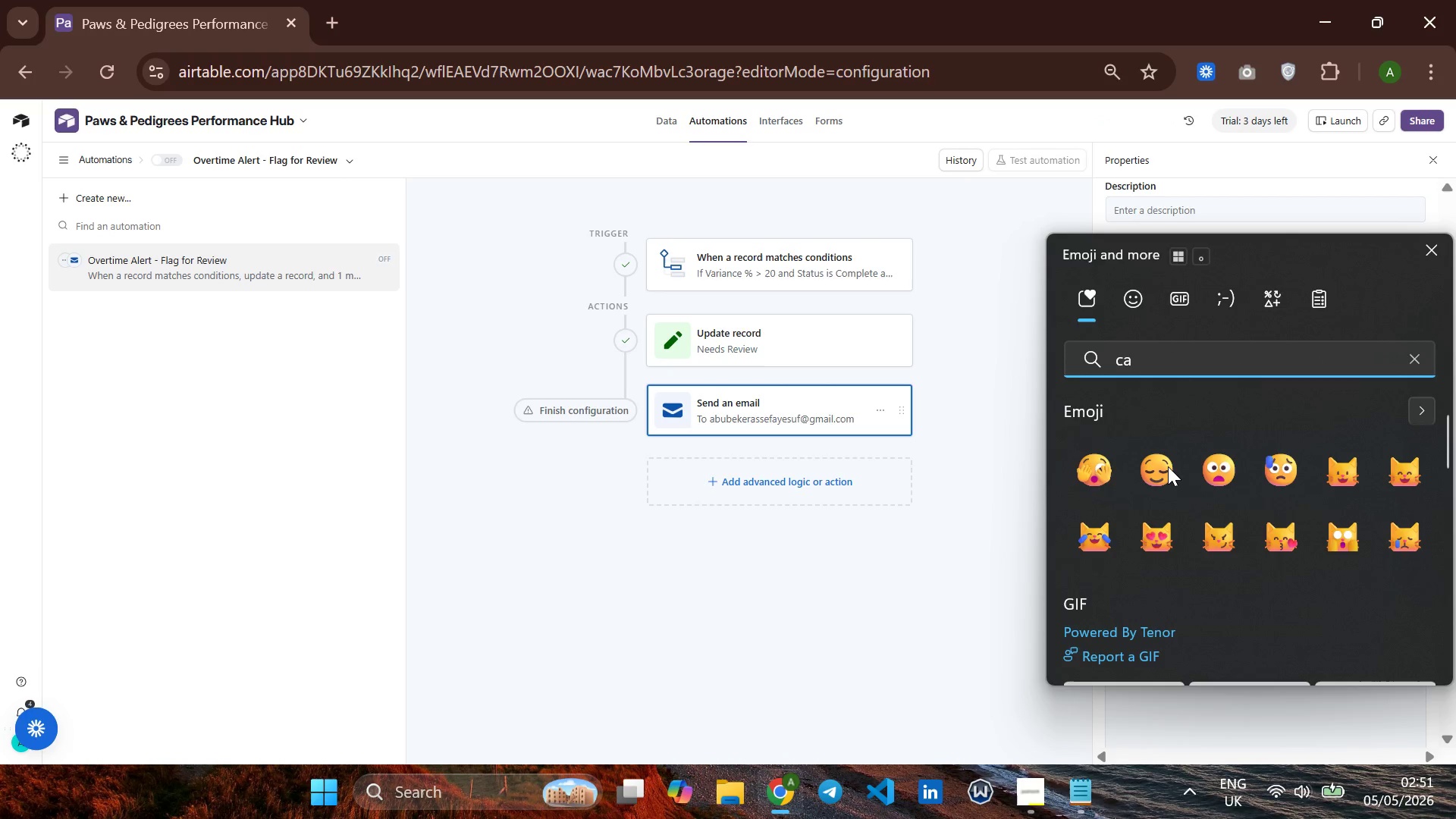 
type(uti)
 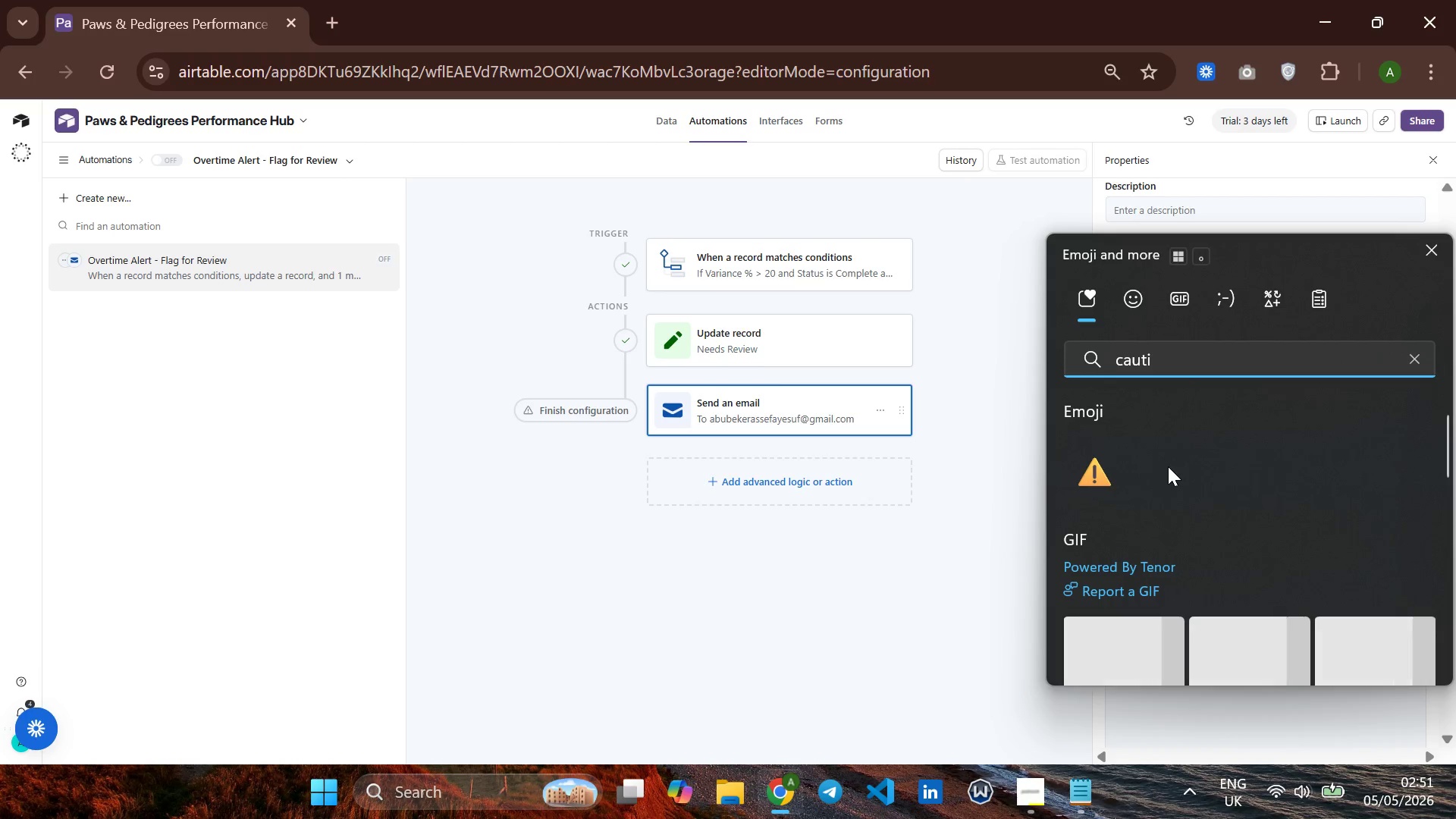 
left_click([1084, 477])
 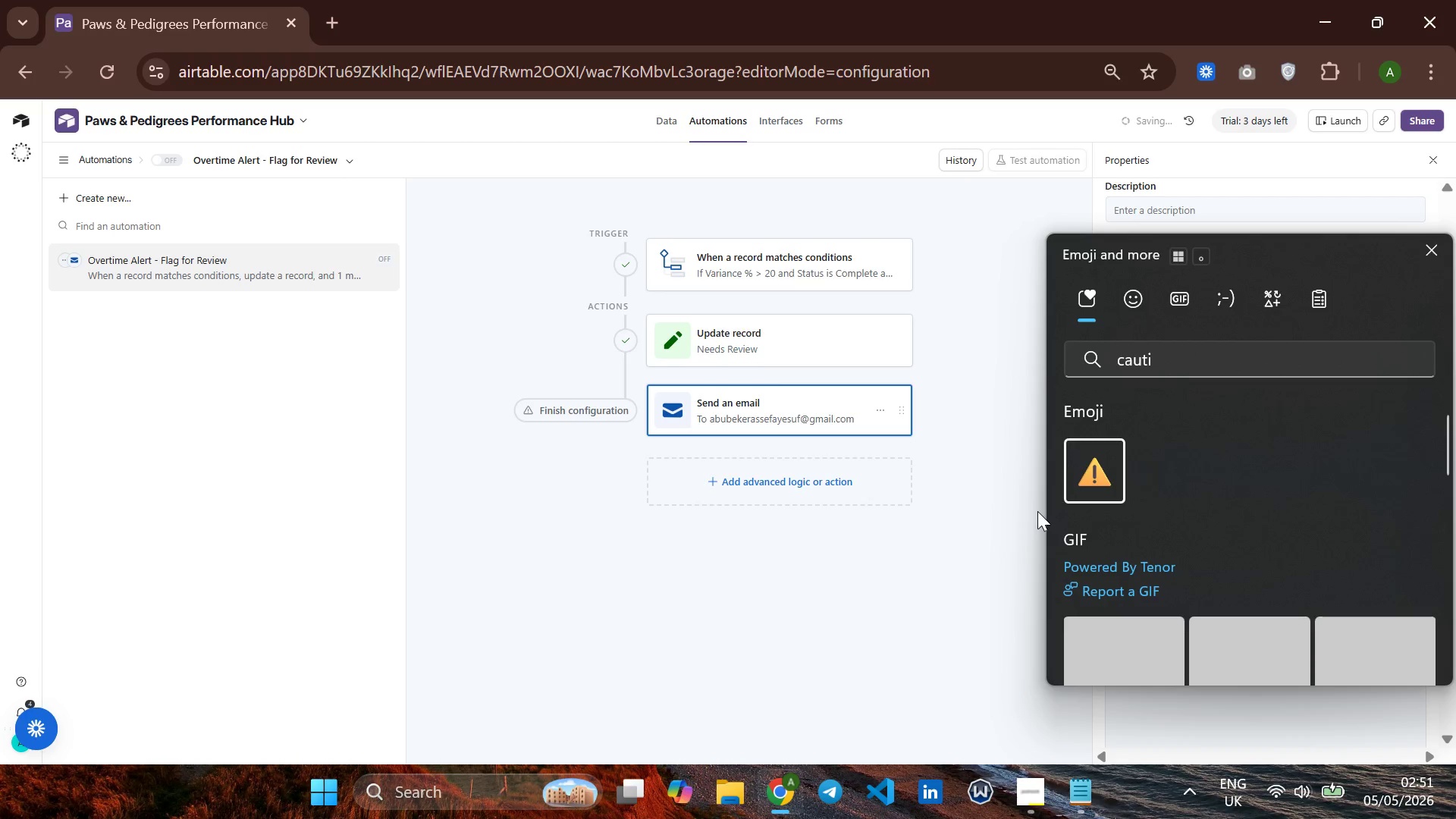 
left_click([1037, 511])
 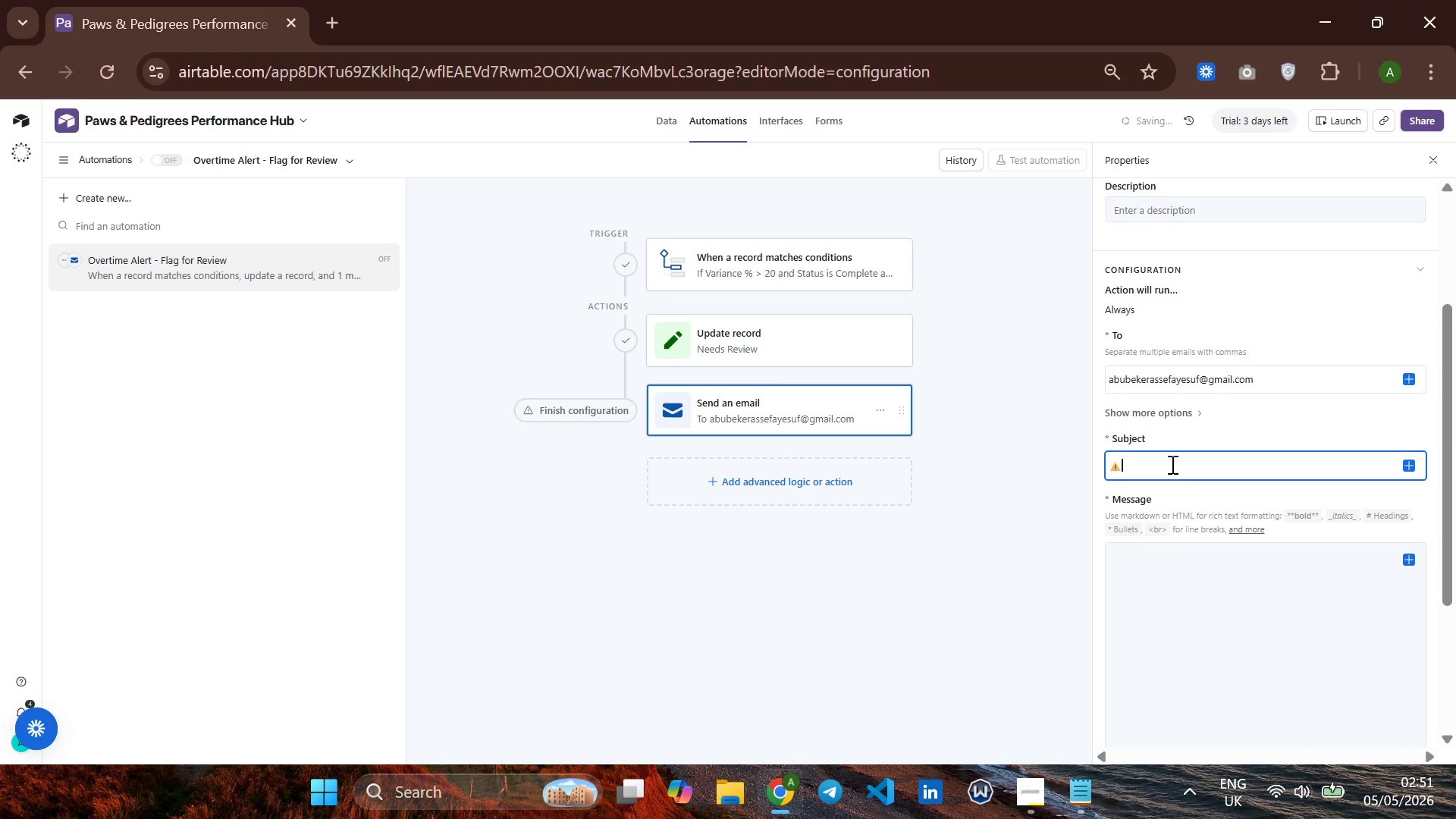 
type( Overtime Alert - )
 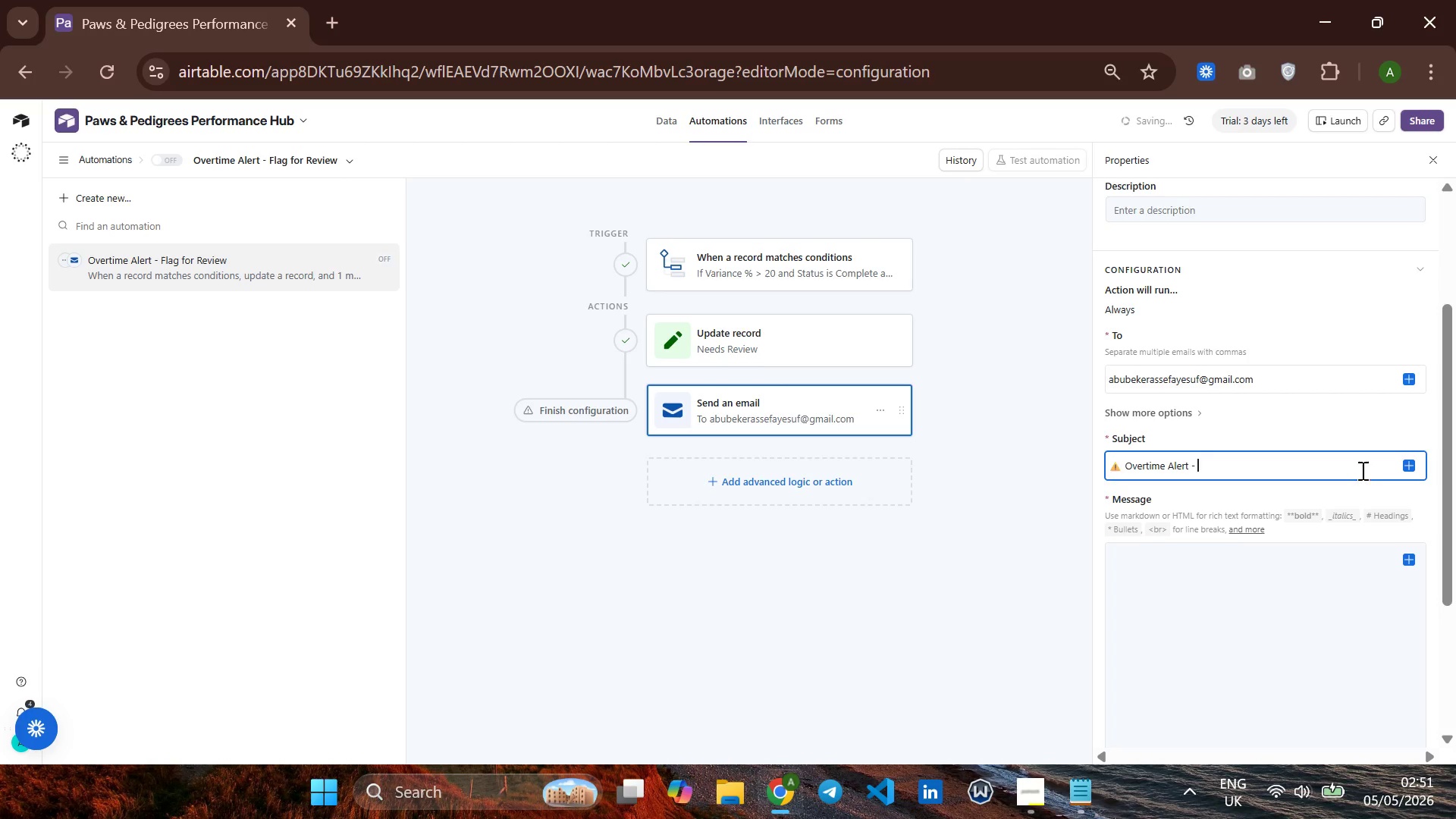 
left_click([1410, 467])
 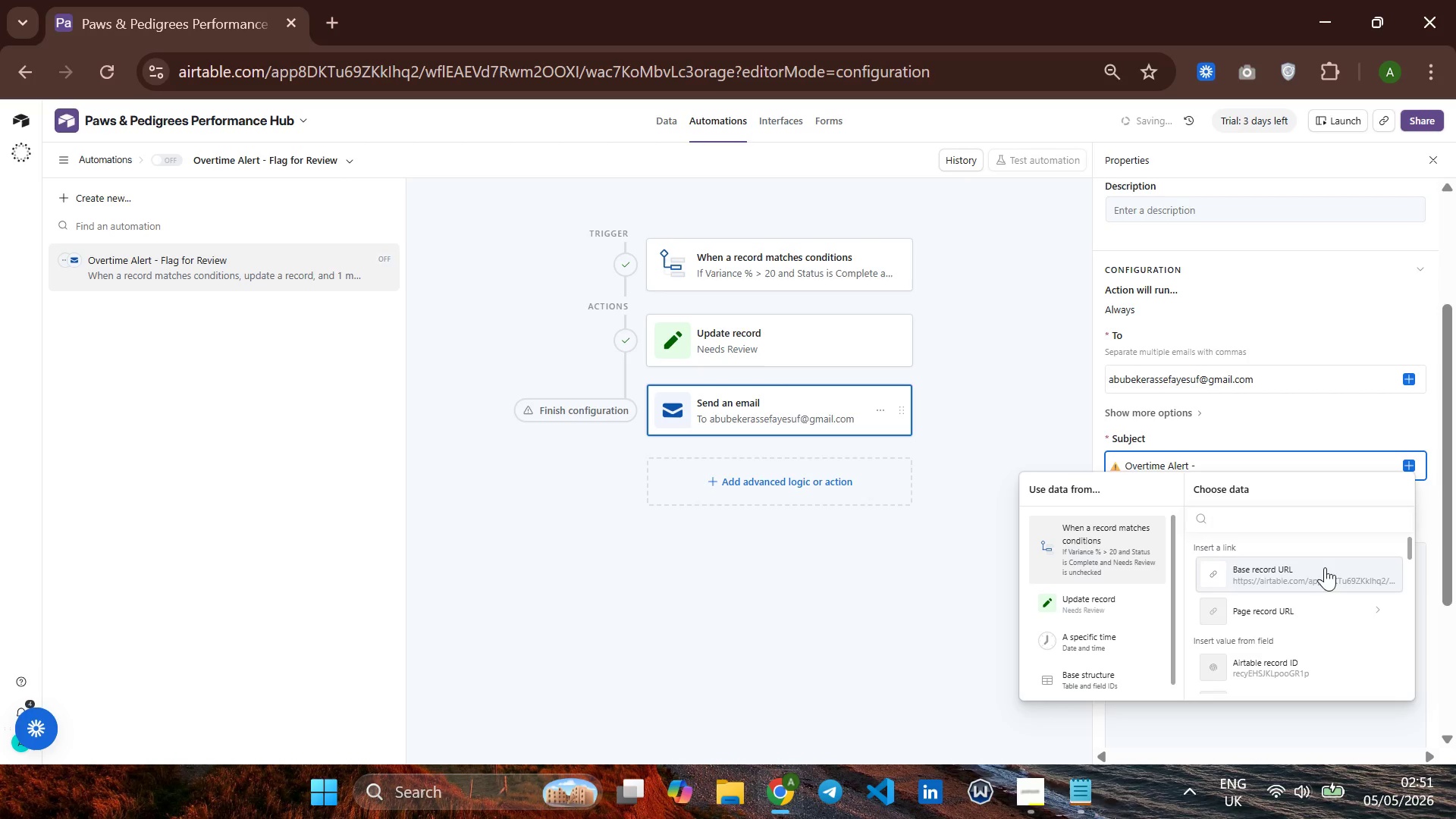 
scroll: coordinate [1312, 633], scroll_direction: down, amount: 2.0
 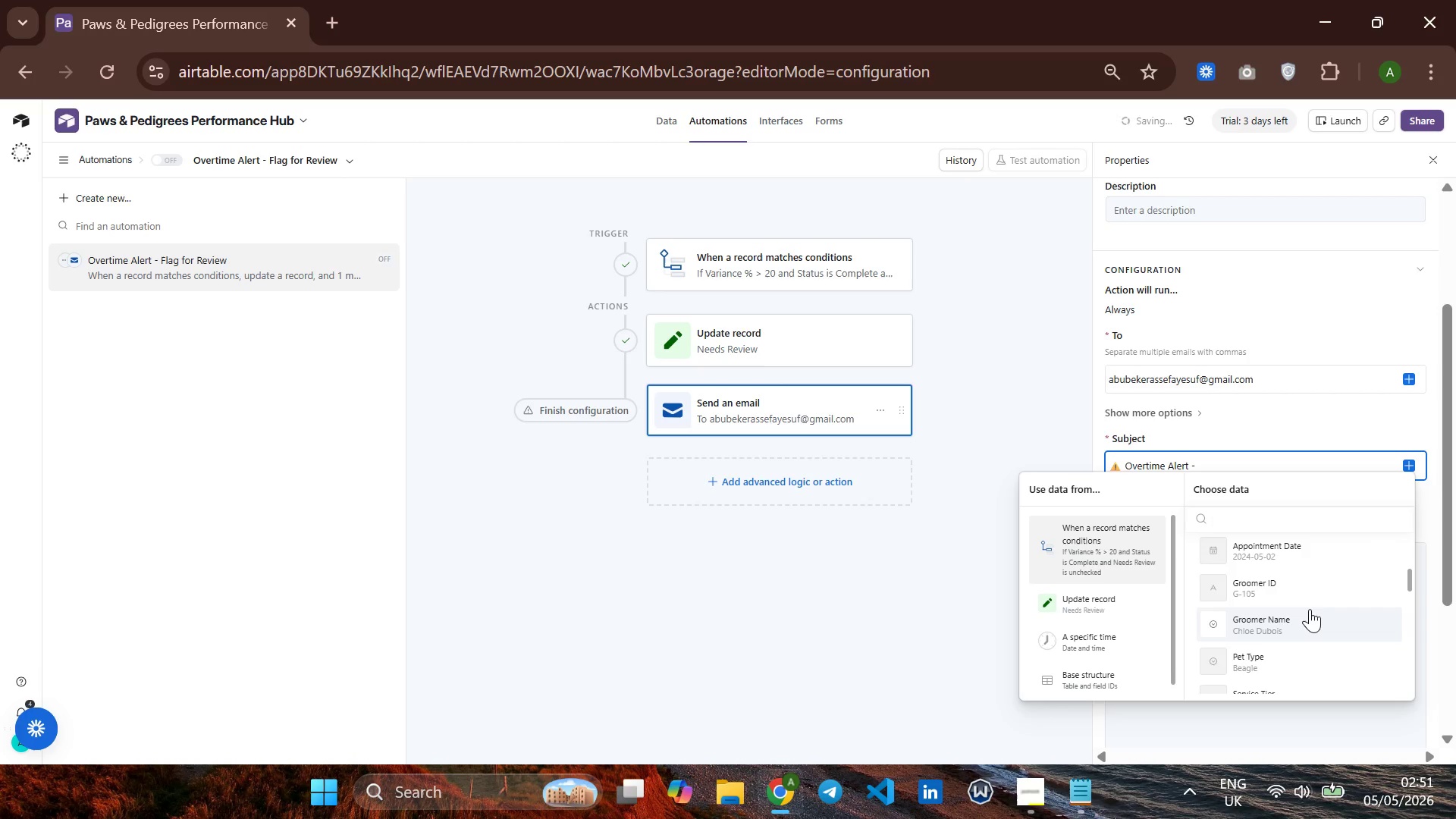 
left_click([1310, 610])
 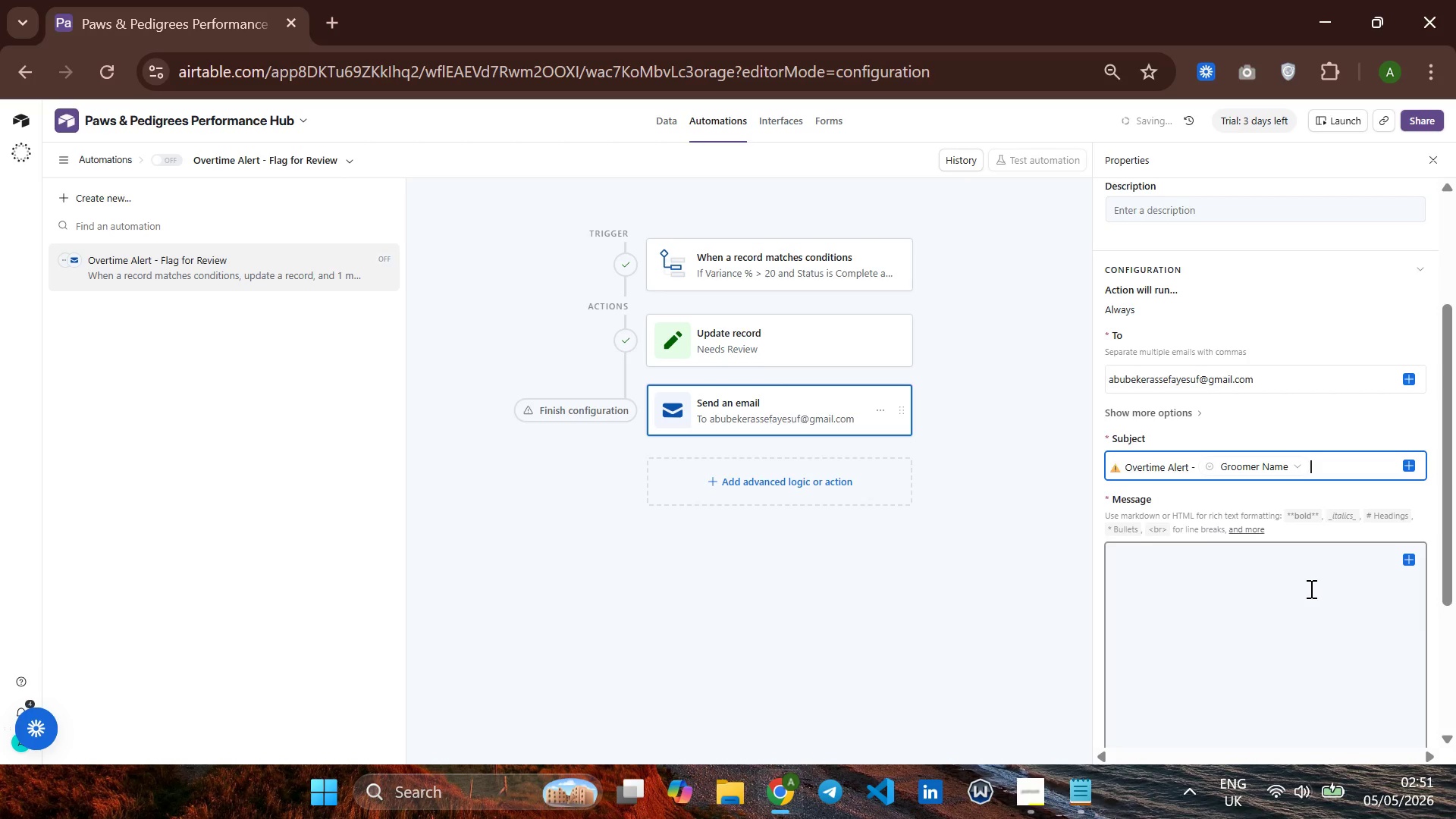 
key(Space)
 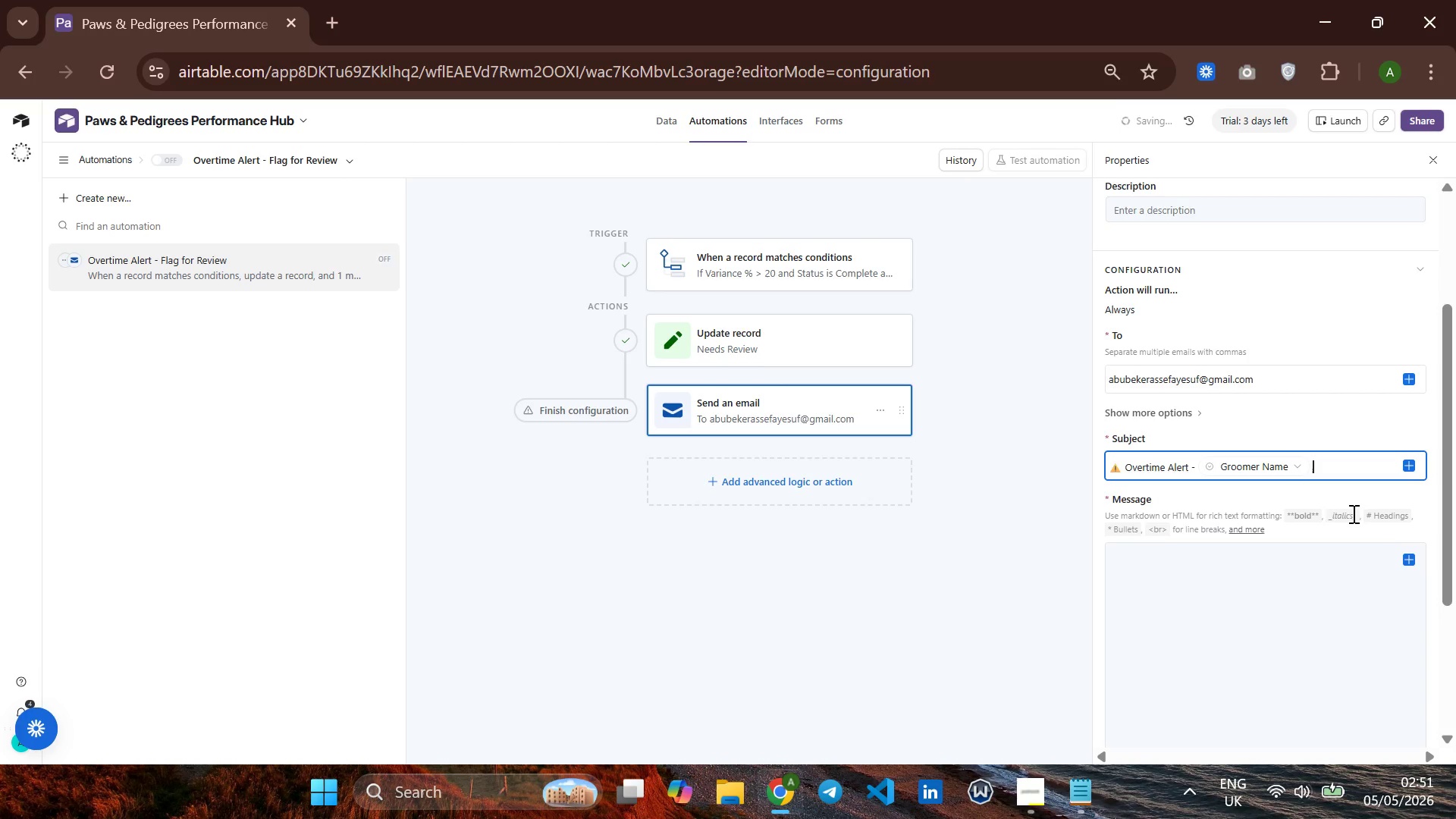 
key(Minus)
 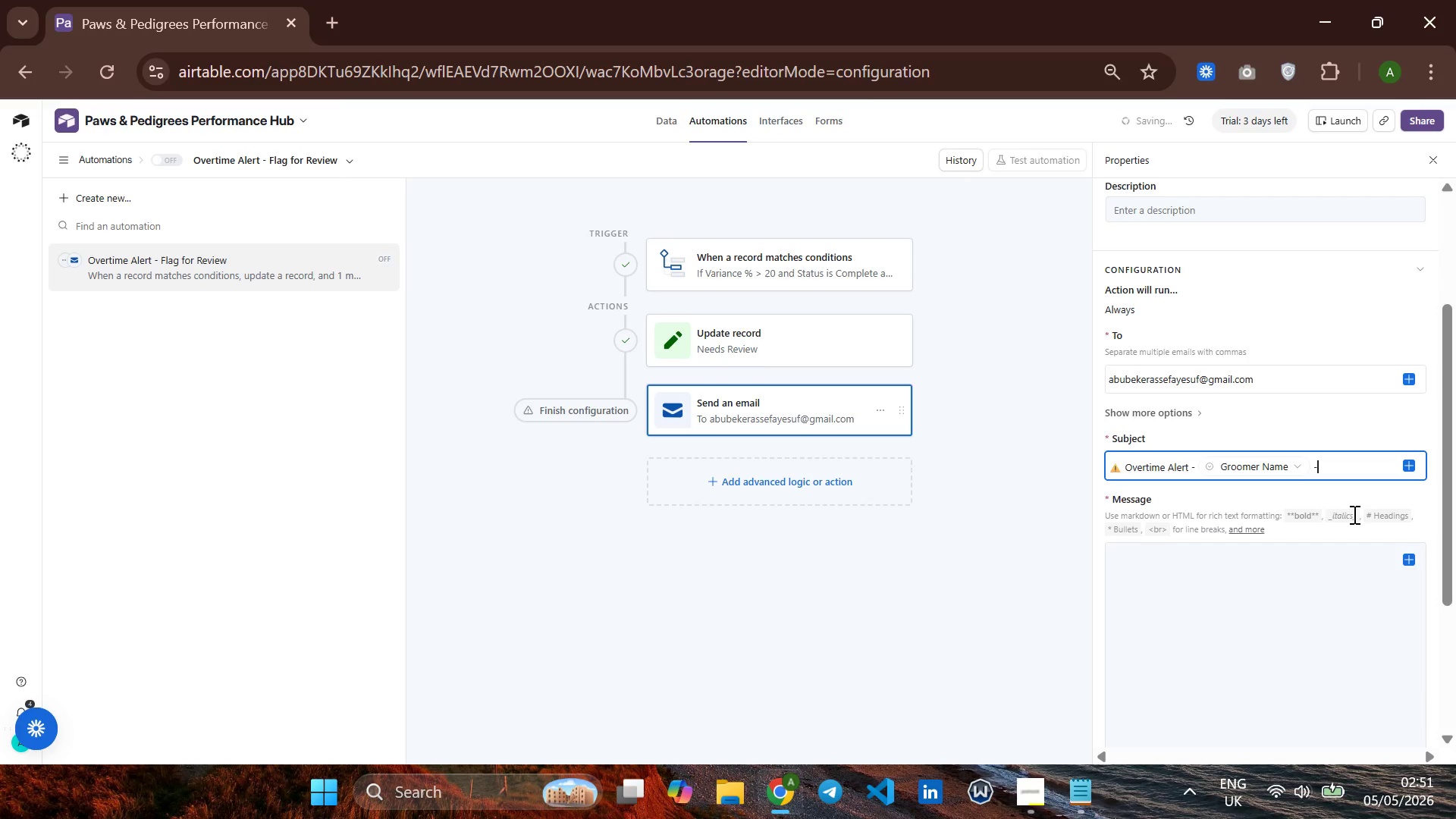 
key(Space)
 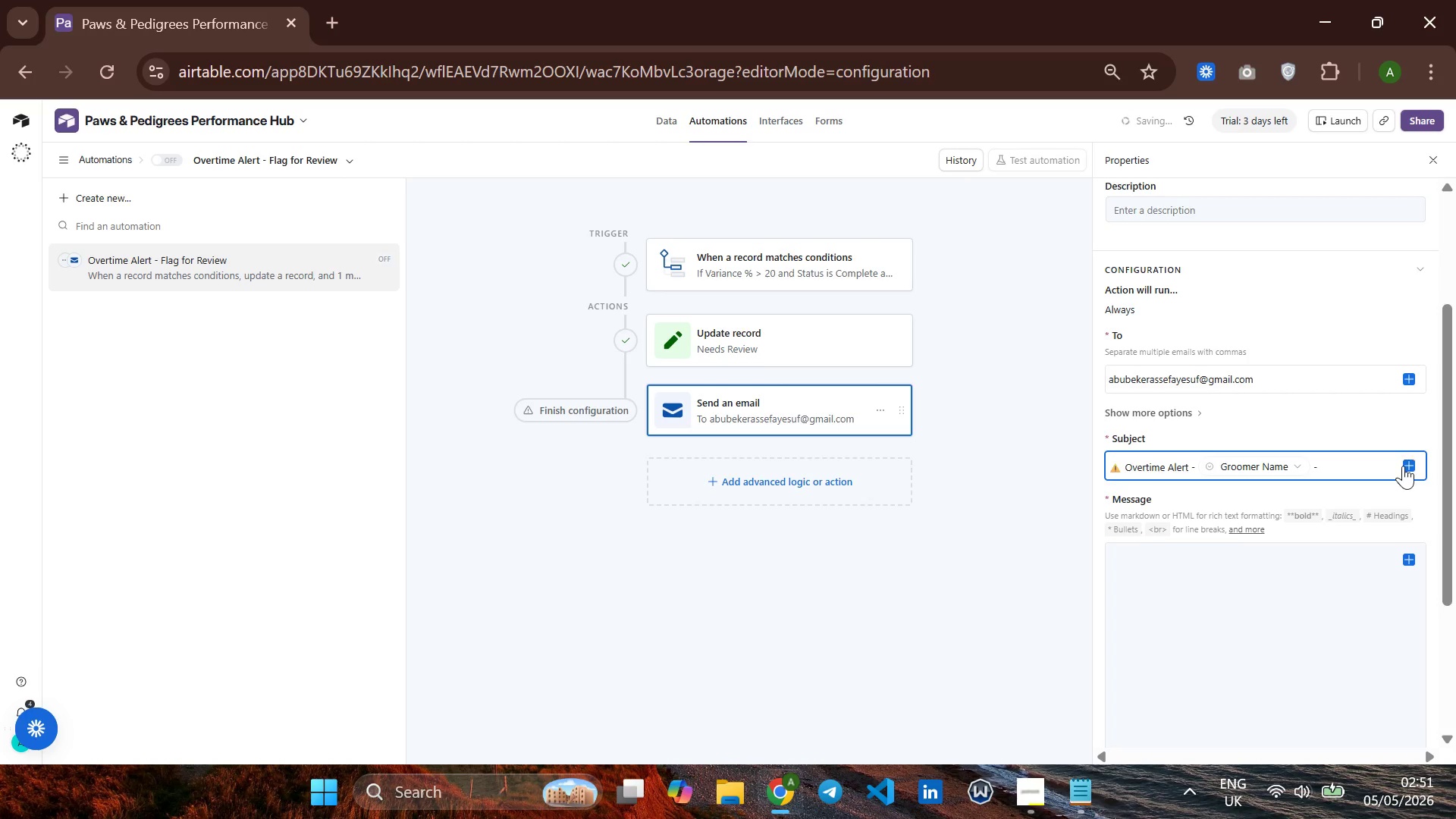 
left_click([1406, 463])
 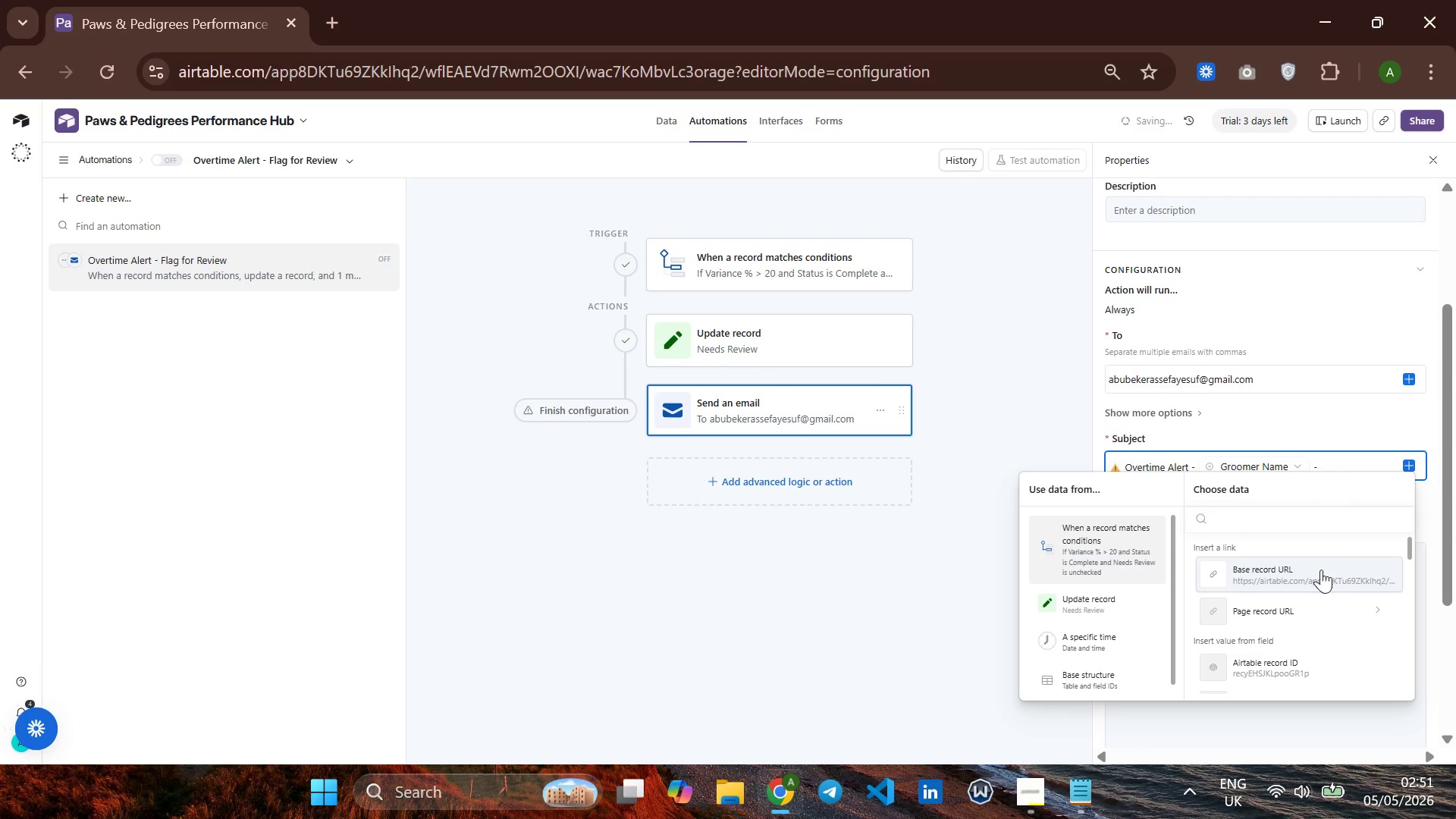 
scroll: coordinate [1319, 580], scroll_direction: down, amount: 1.0
 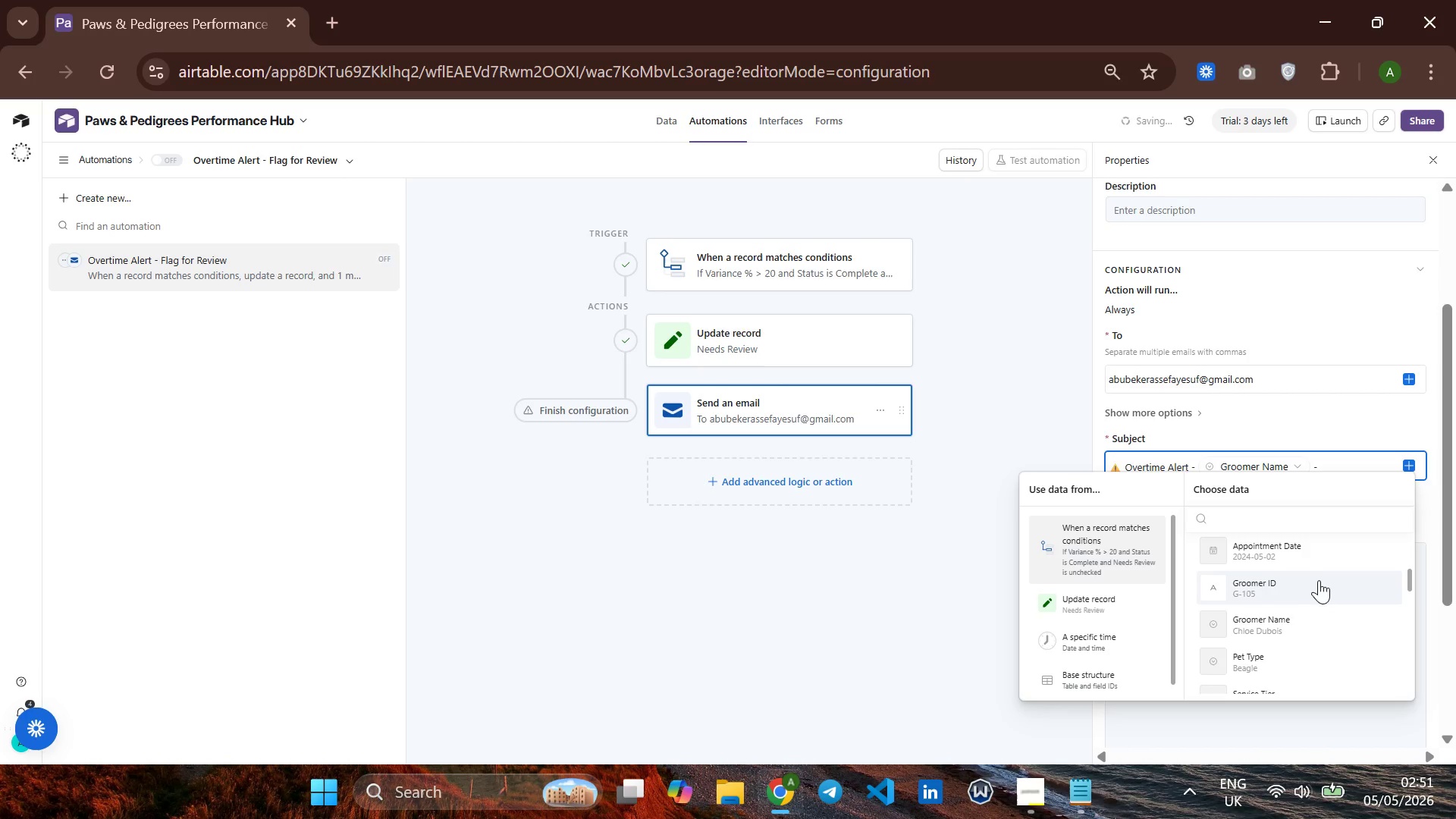 
left_click([1319, 580])
 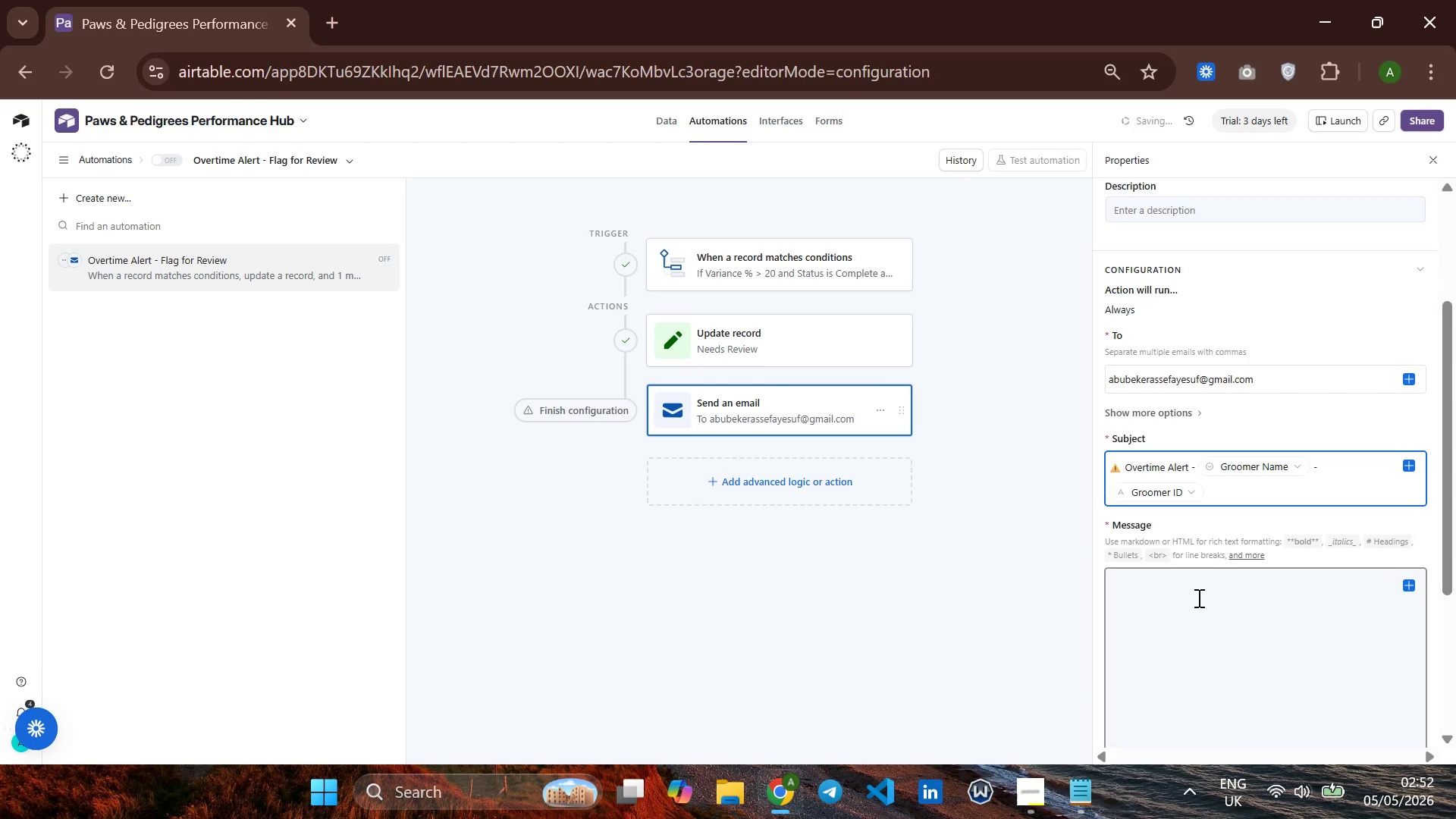 
left_click([1160, 598])
 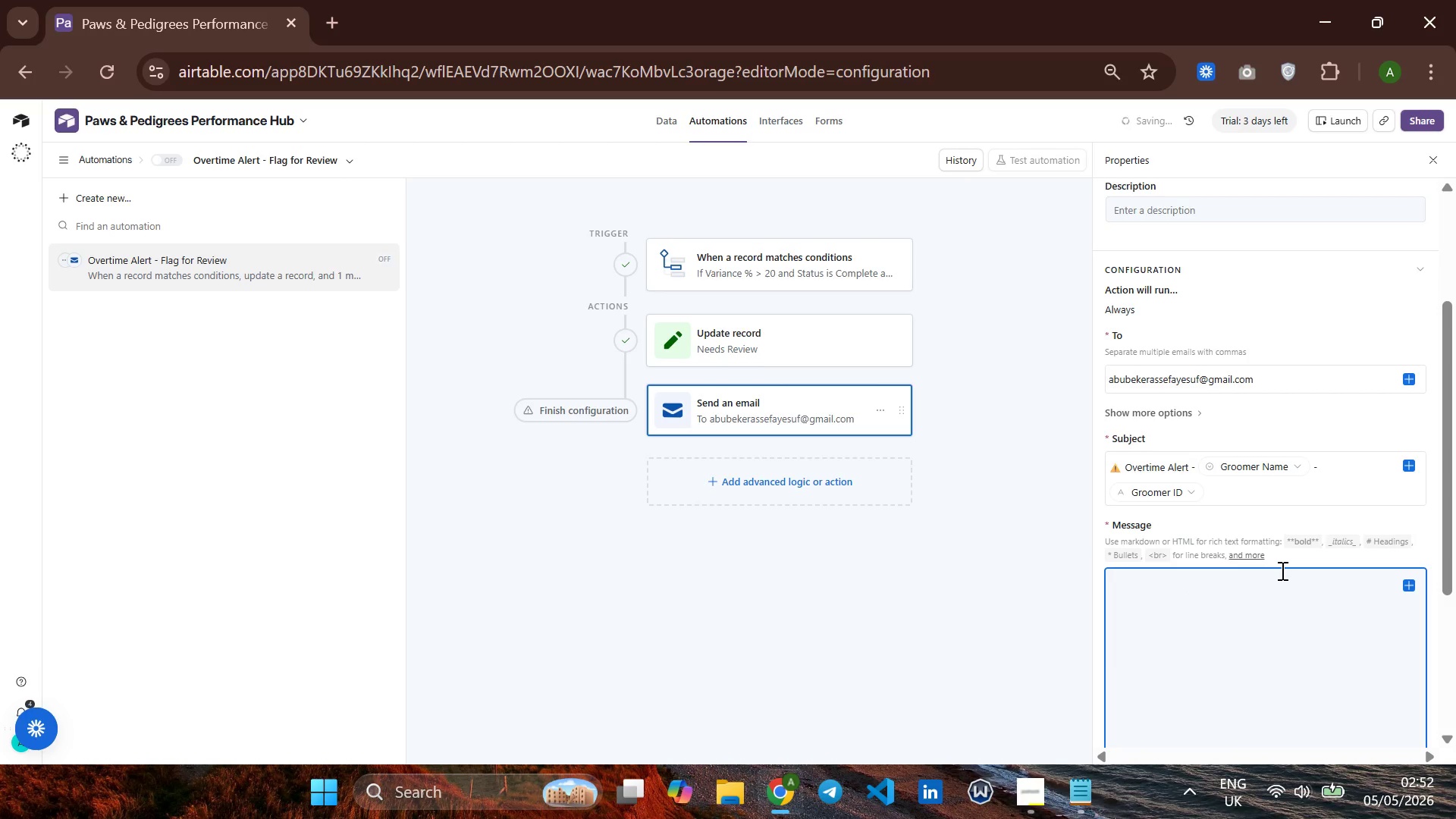 
key(CapsLock)
 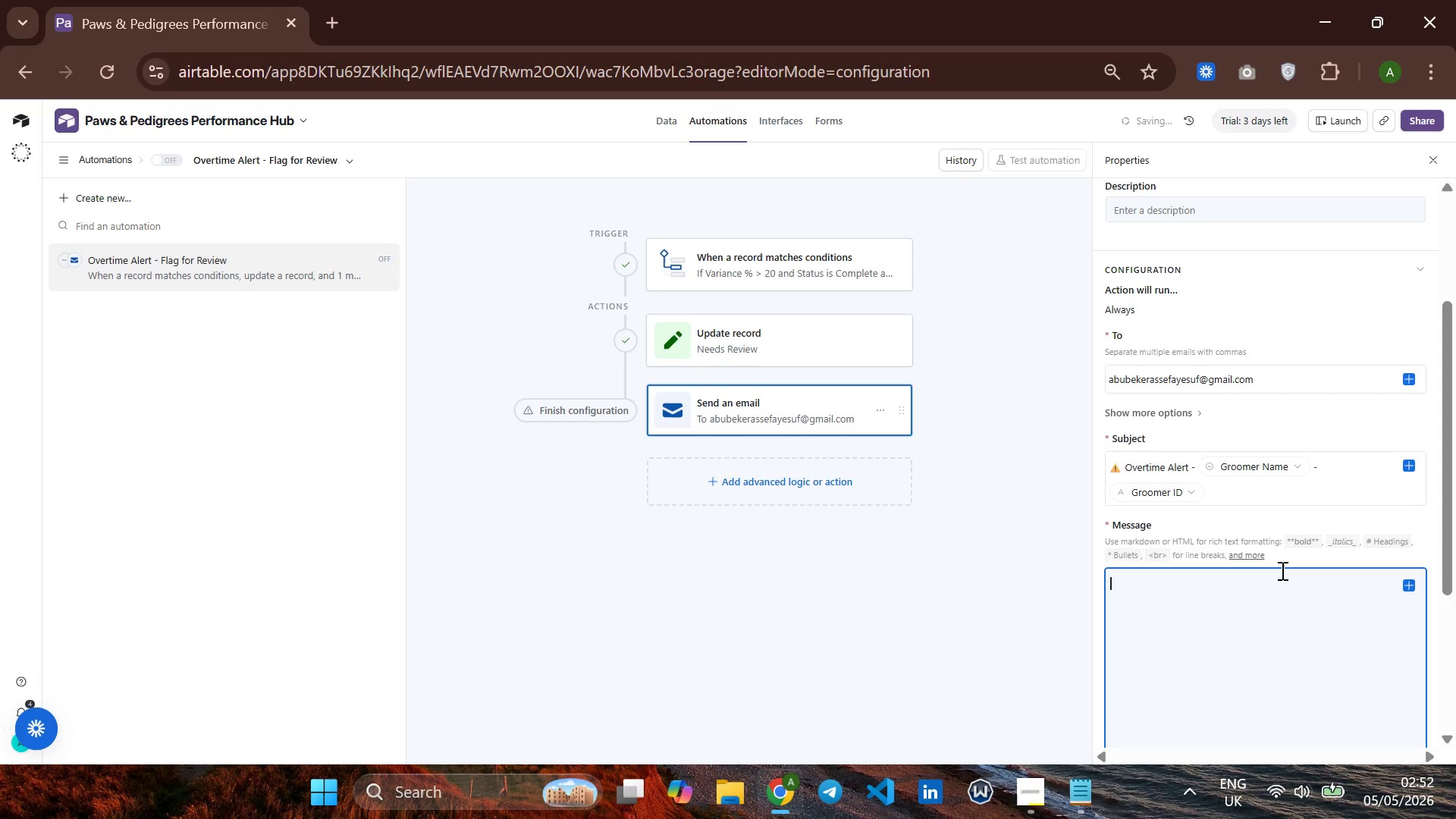 
key(A)
 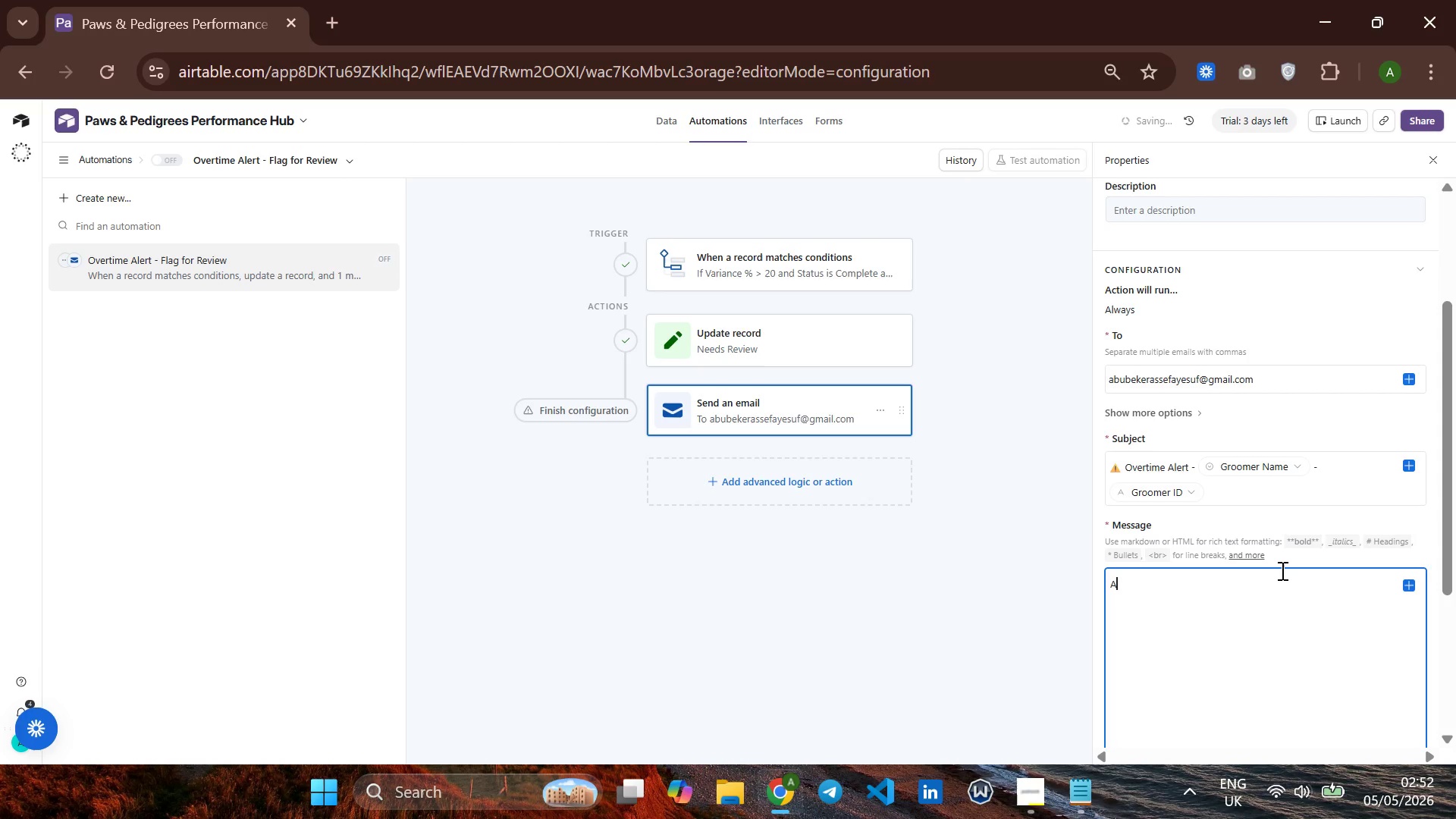 
key(CapsLock)
 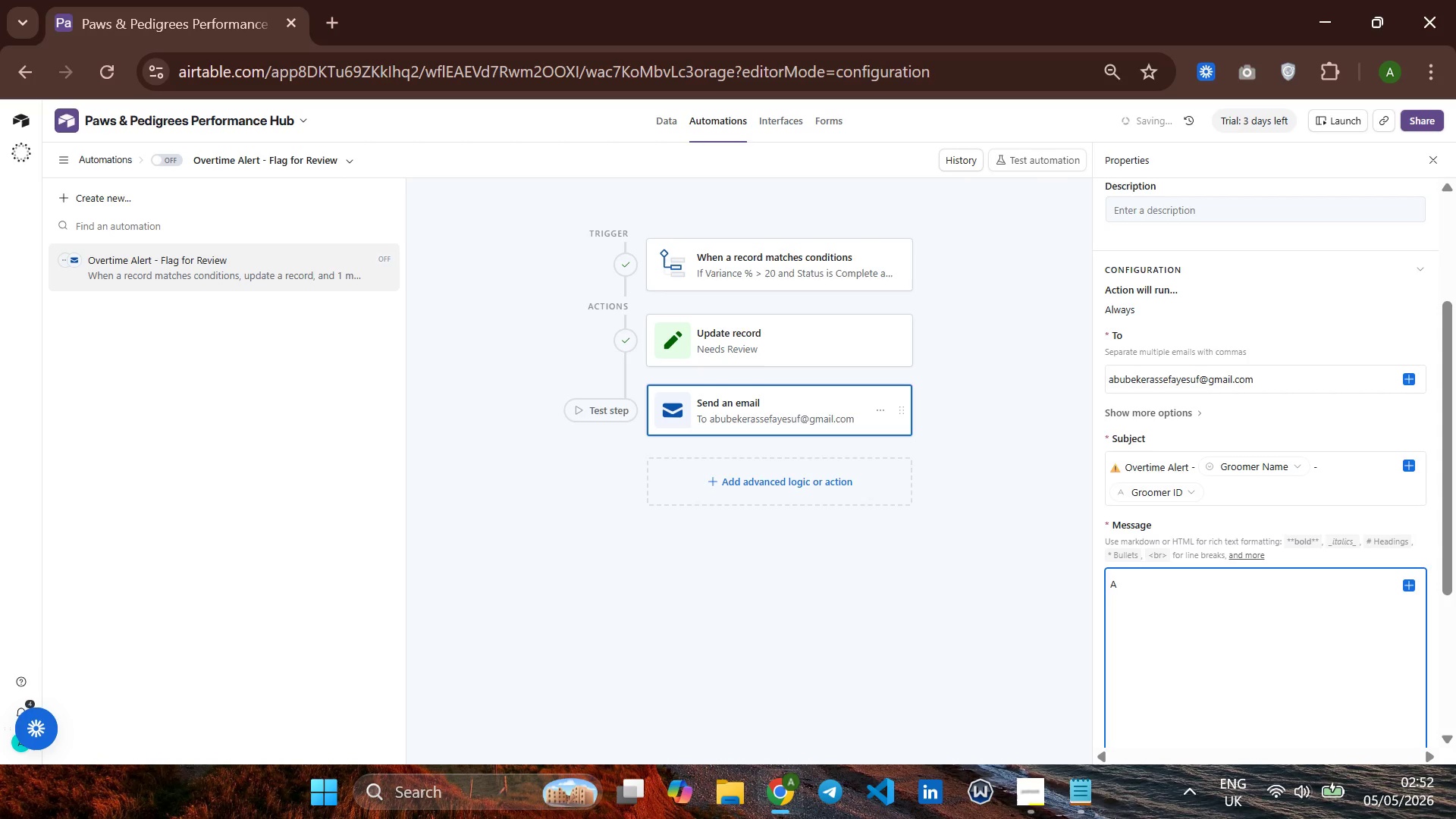 
type( c)
key(Backspace)
type(Complete rooming appointment has exeeded)
 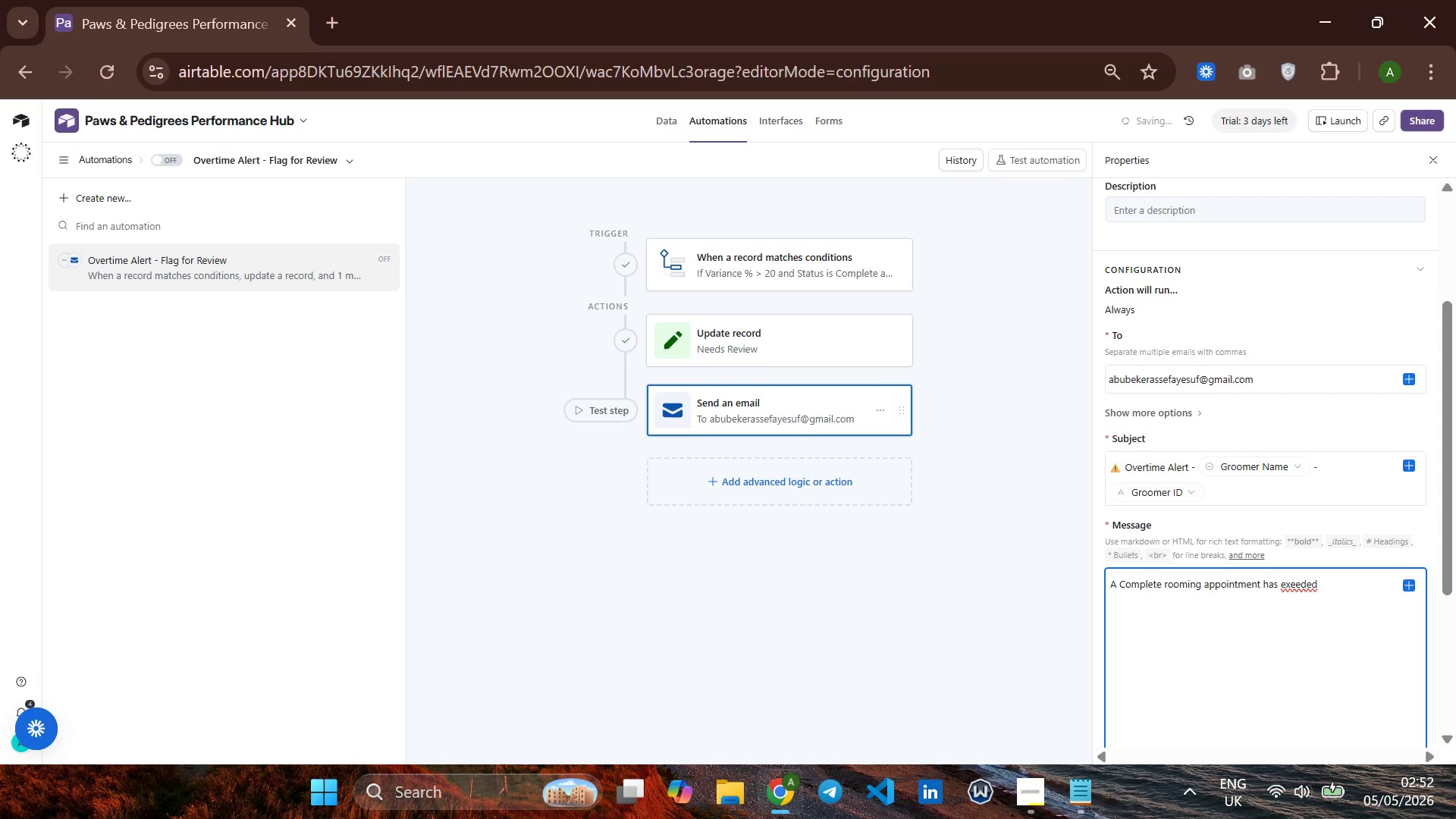 
key(ArrowLeft)
 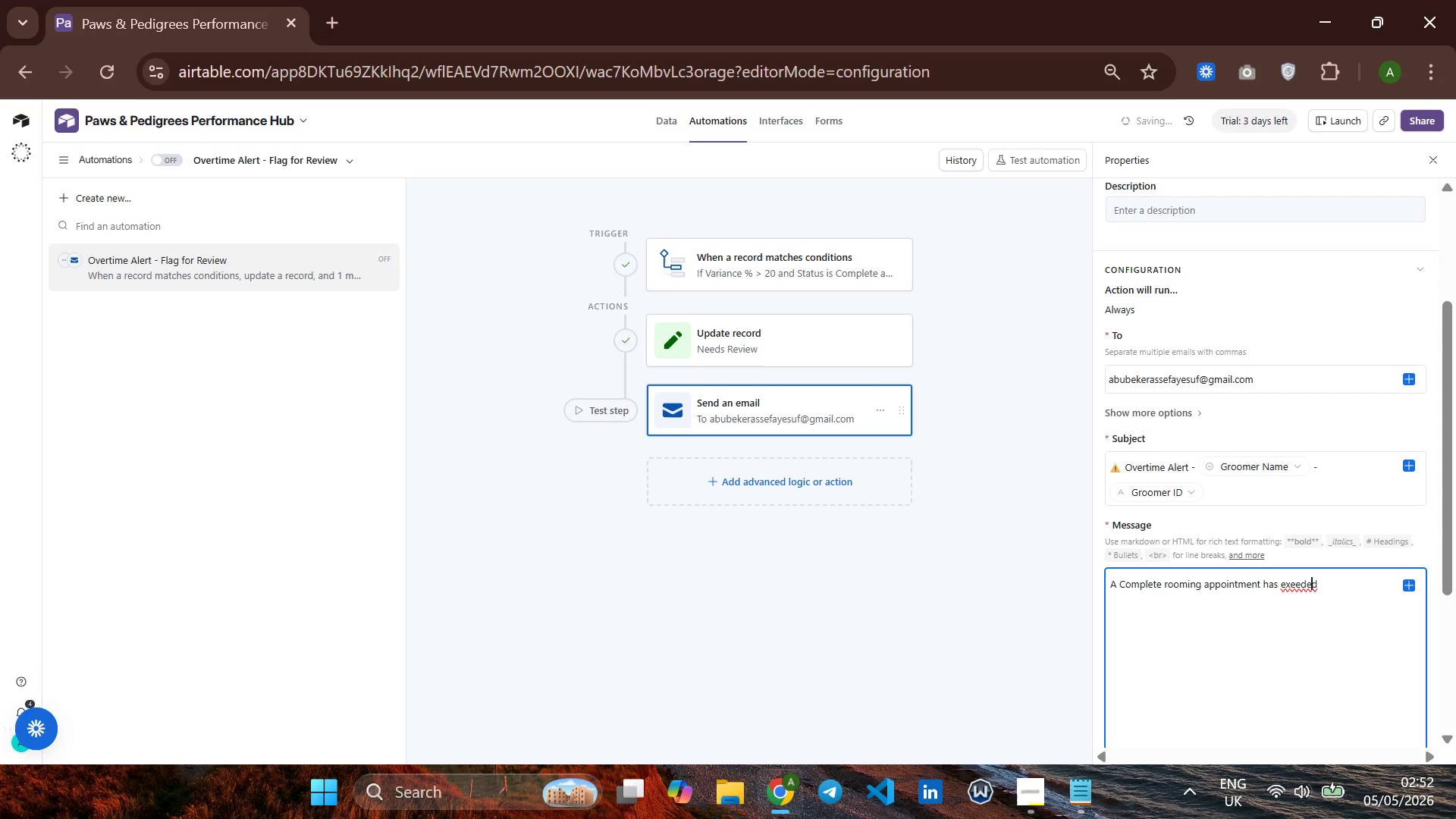 
key(ArrowLeft)
 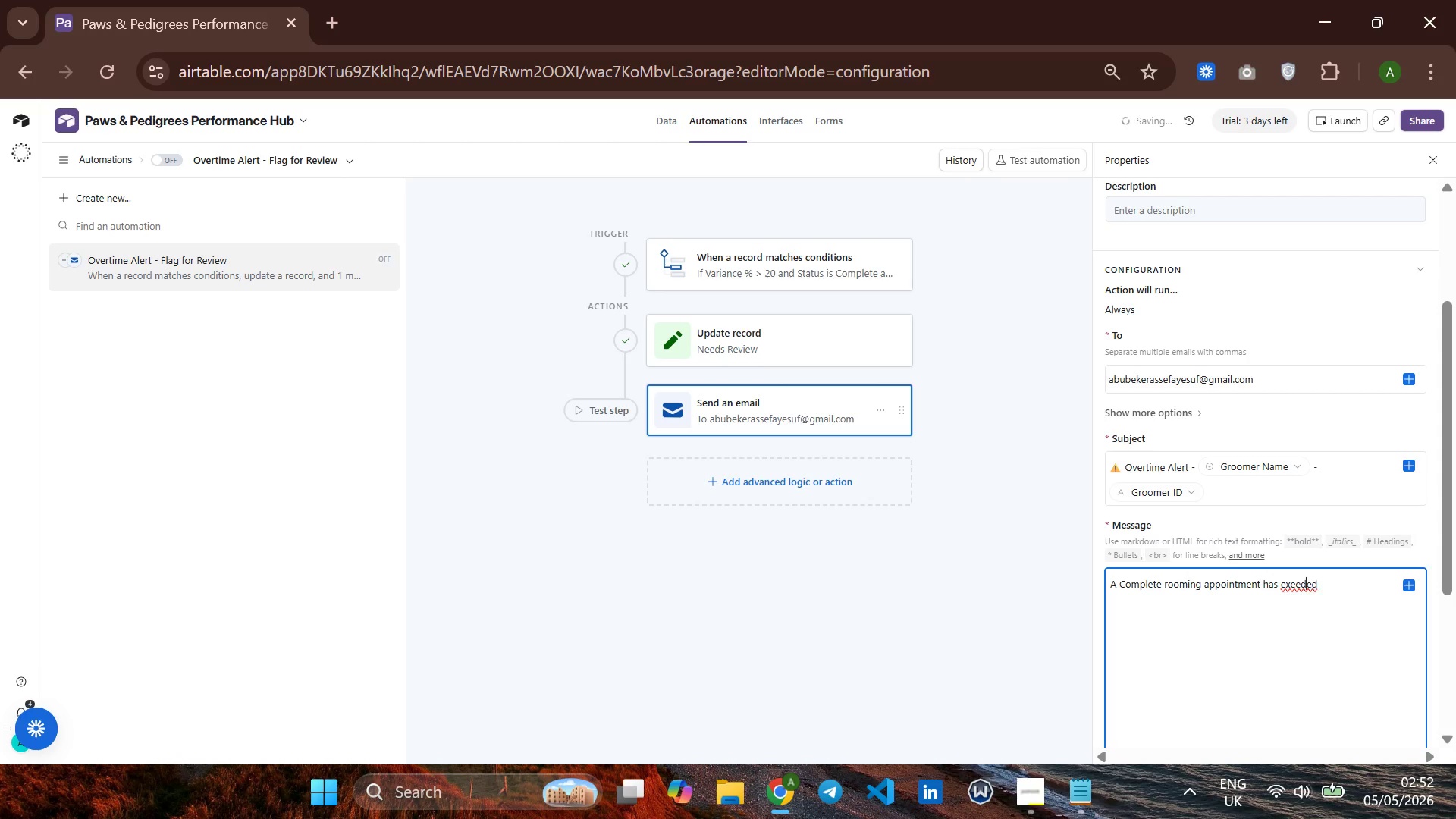 
key(ArrowLeft)
 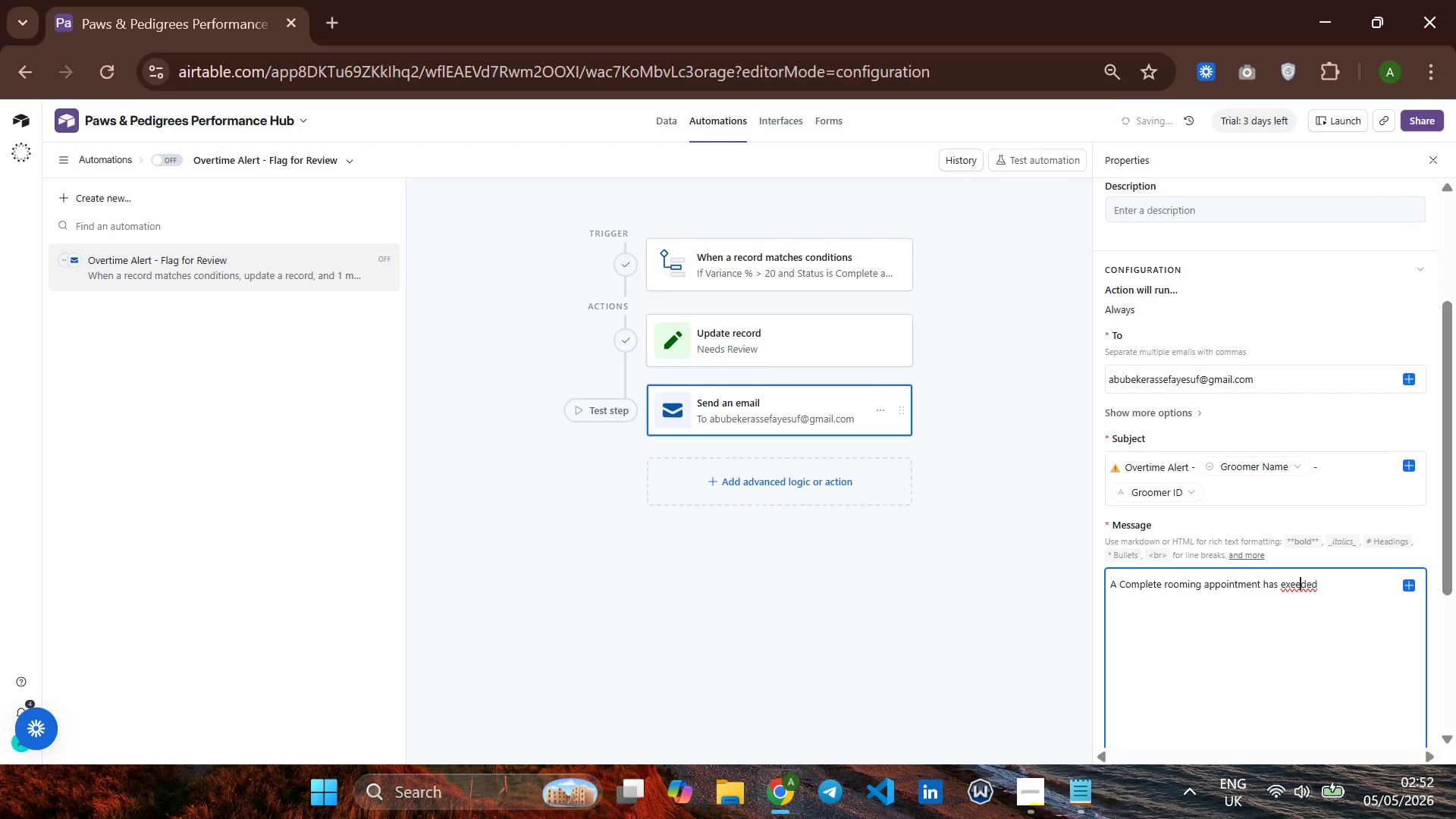 
key(ArrowLeft)
 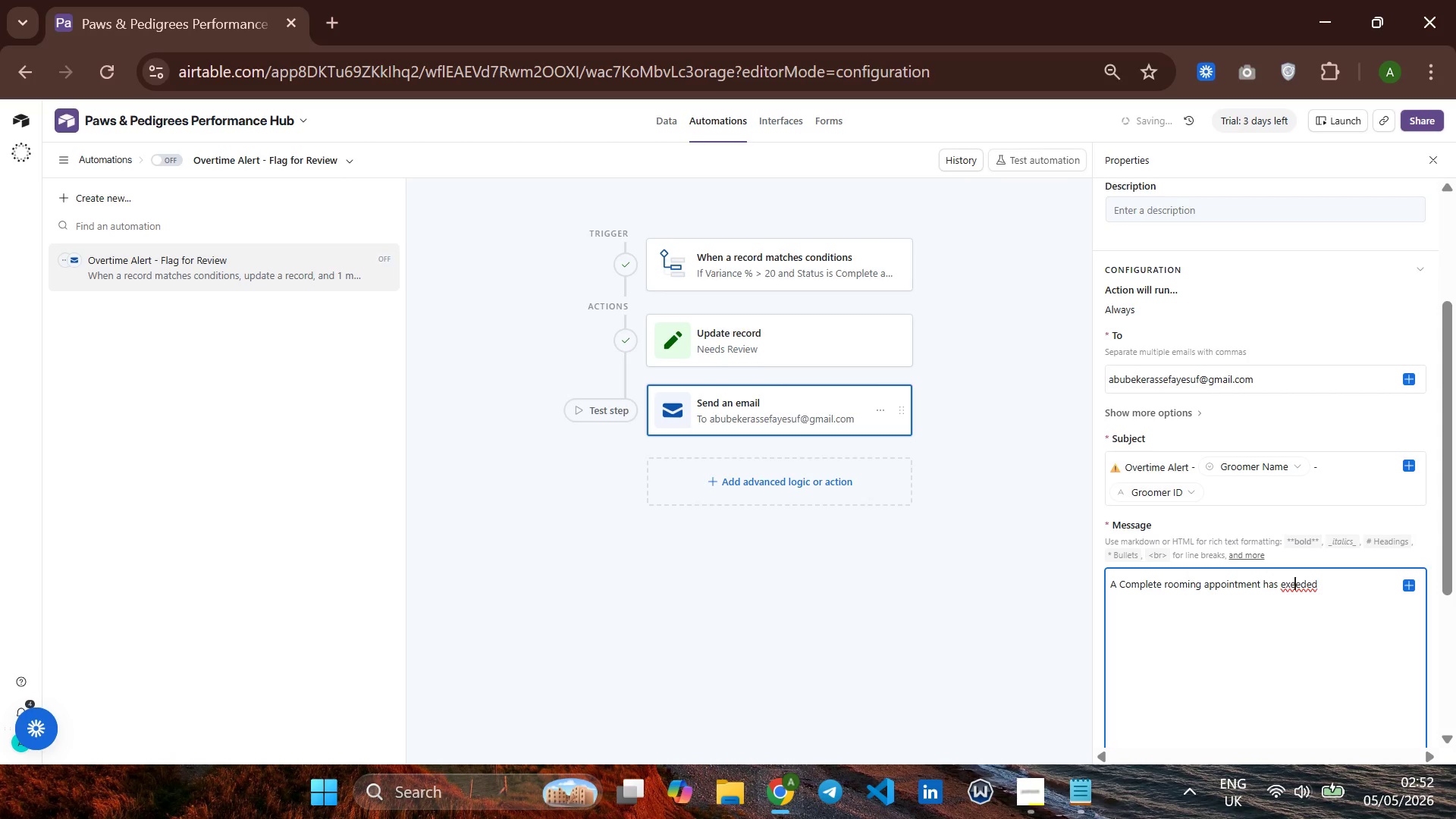 
key(ArrowLeft)
 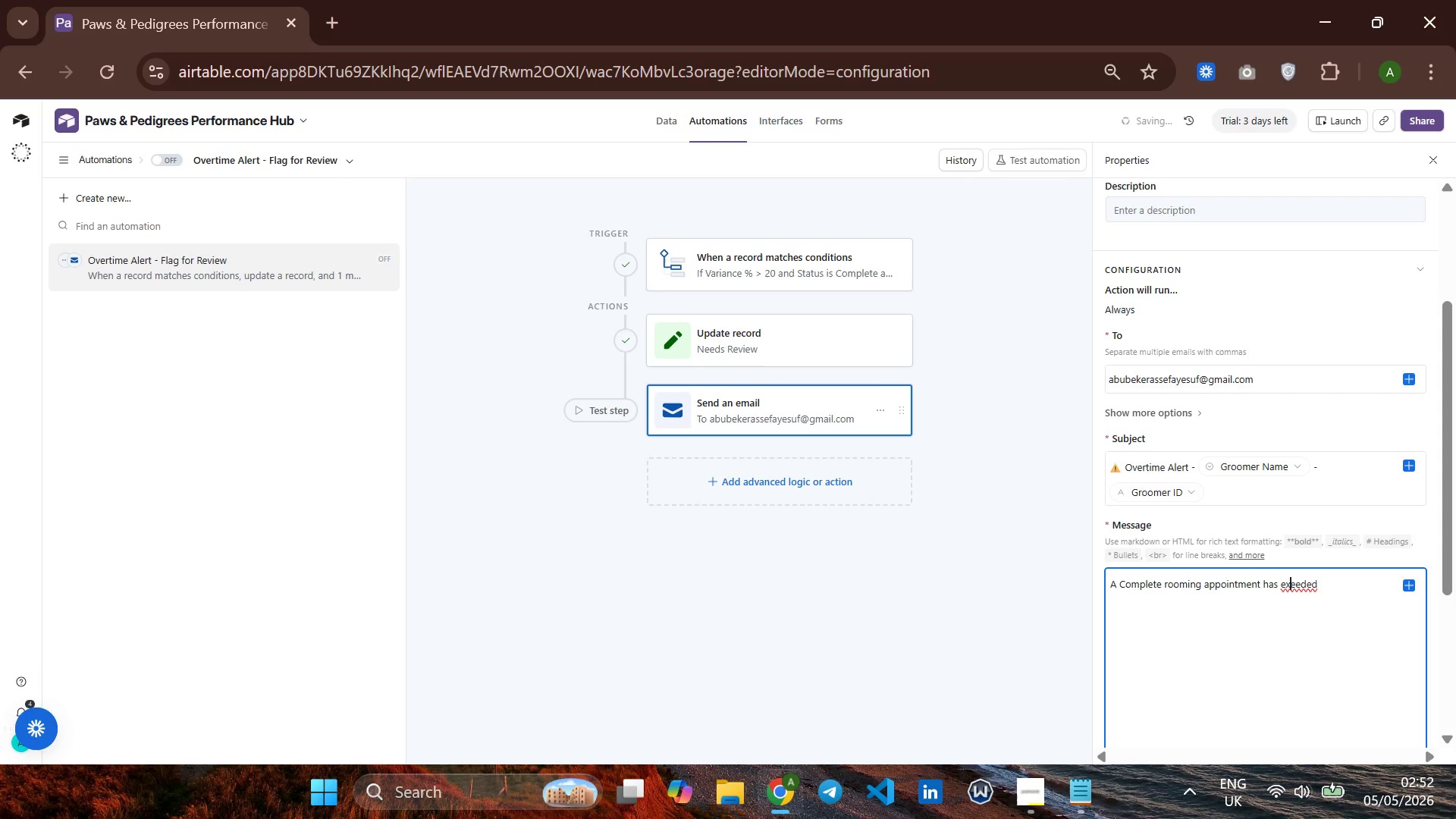 
key(C)
 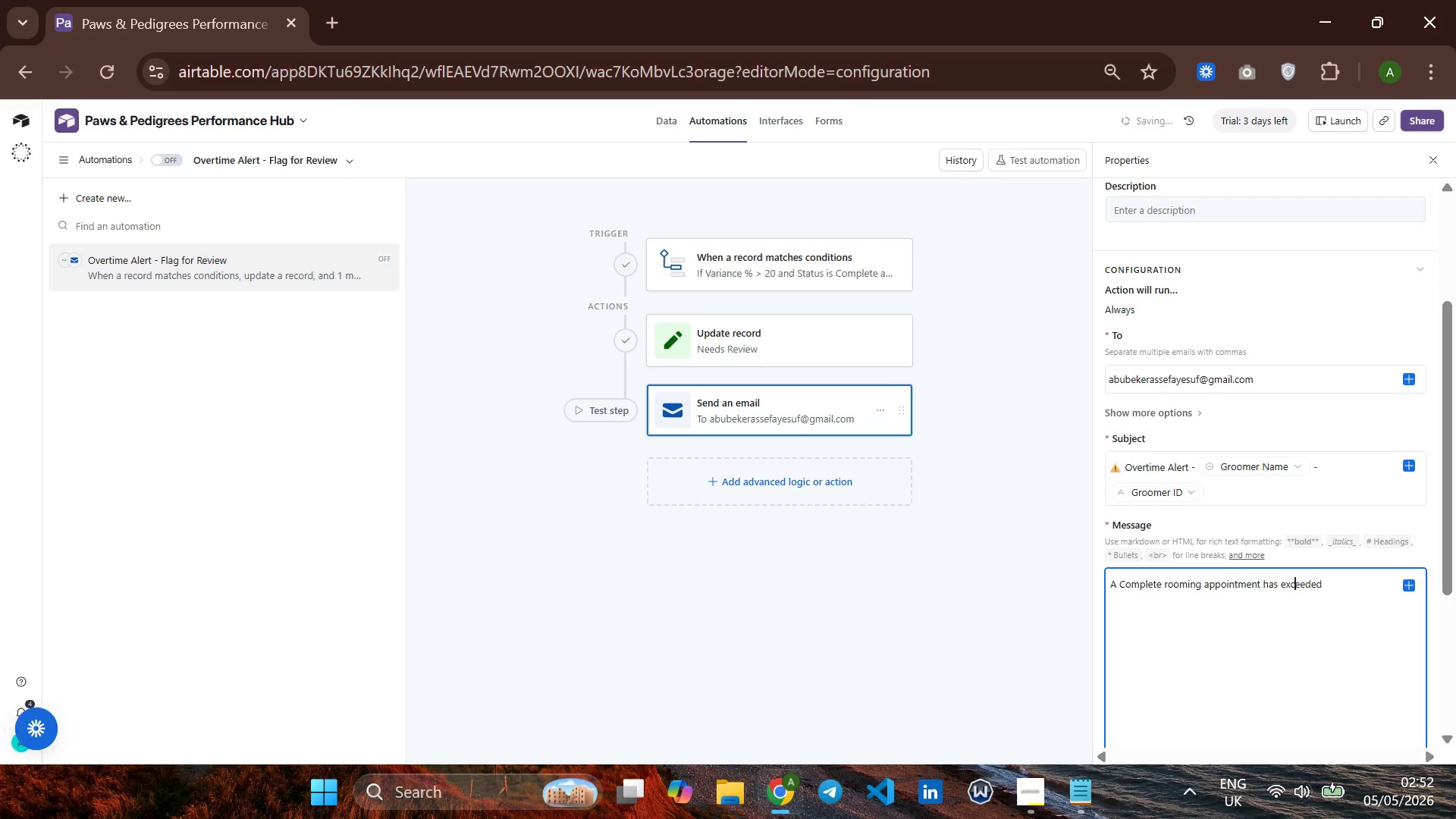 
hold_key(key=ArrowRight, duration=0.69)
 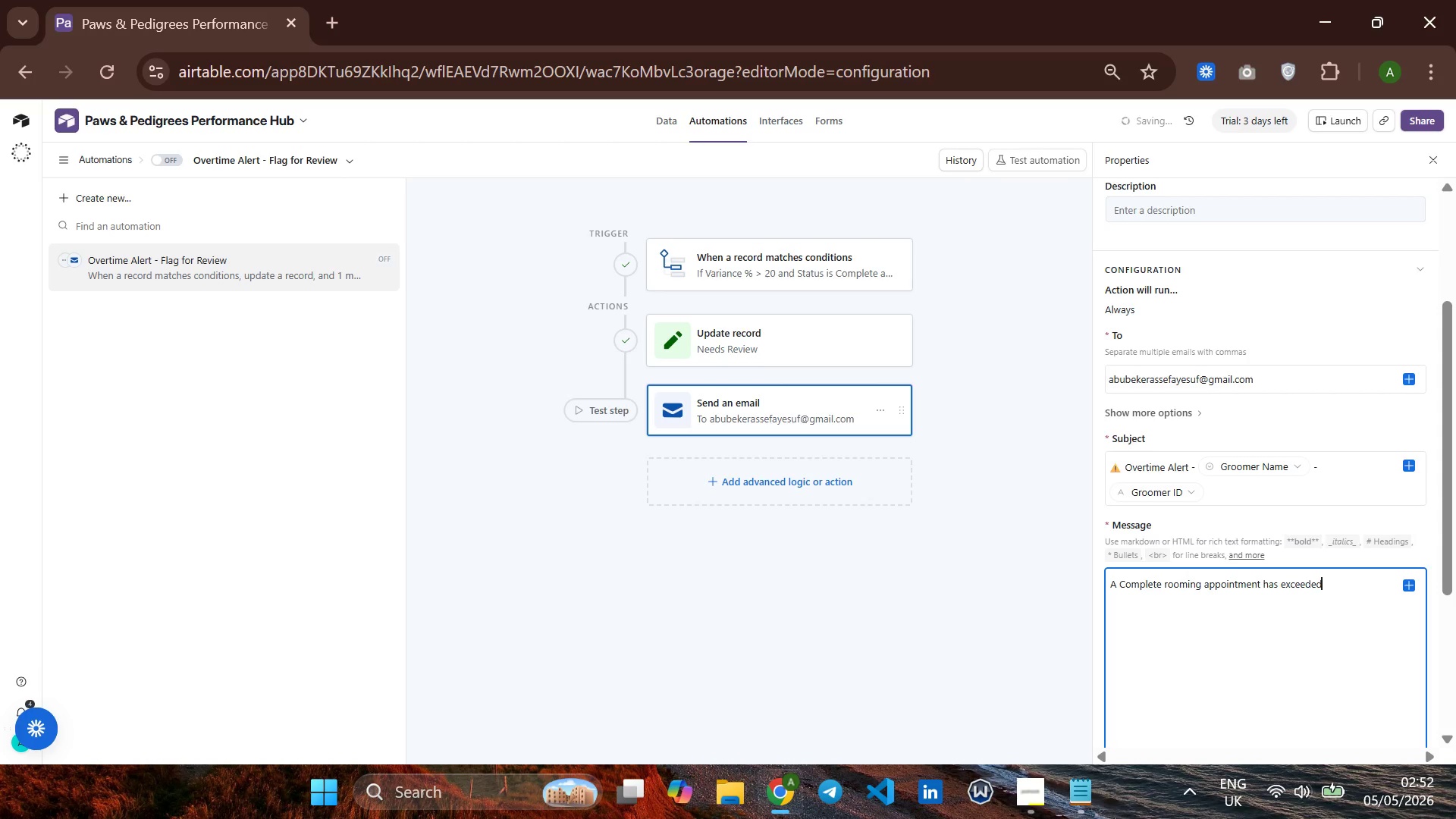 
type( the planned  uratii)
key(Backspace)
type(ion)
 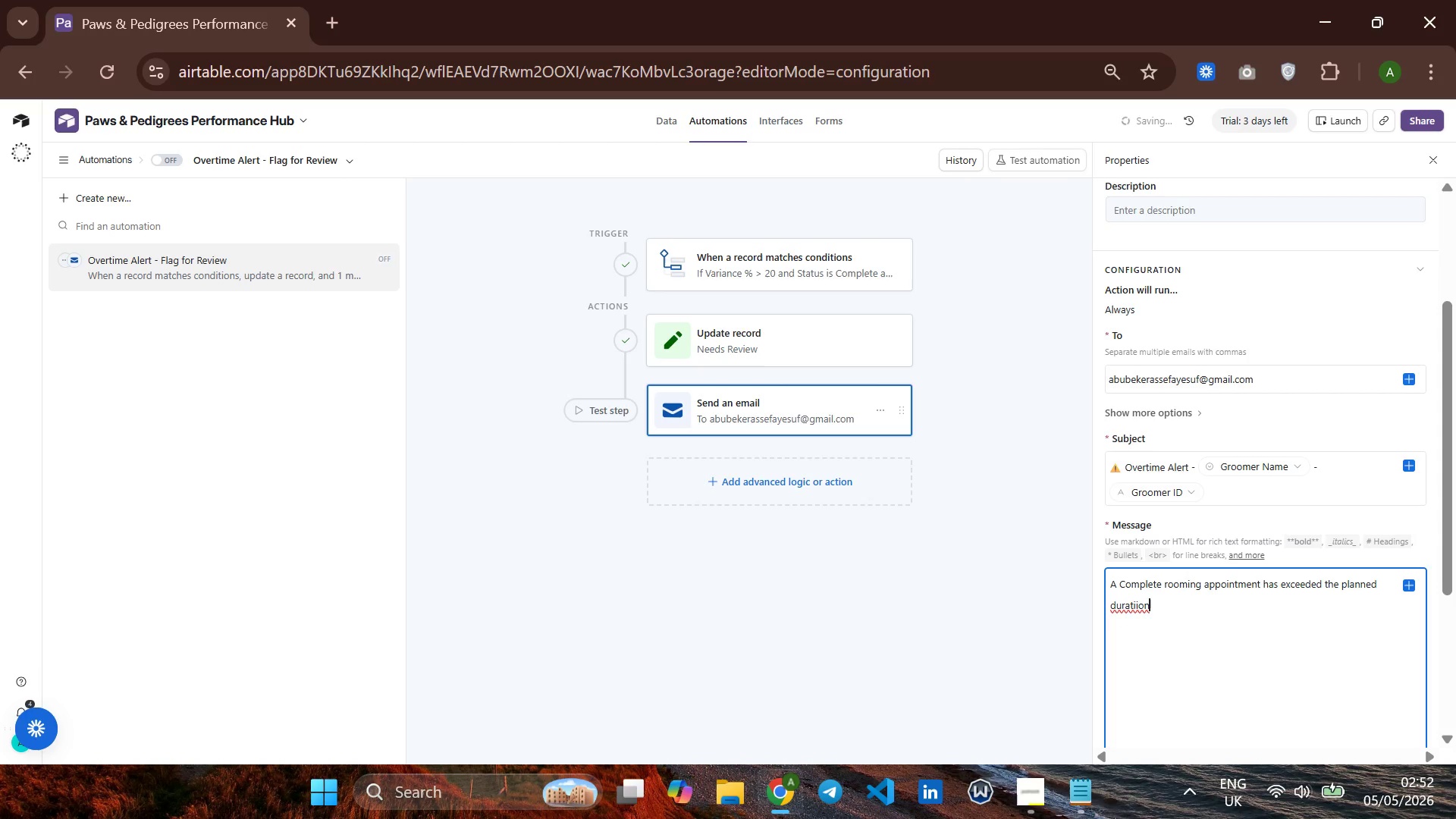 
key(Backspace)
 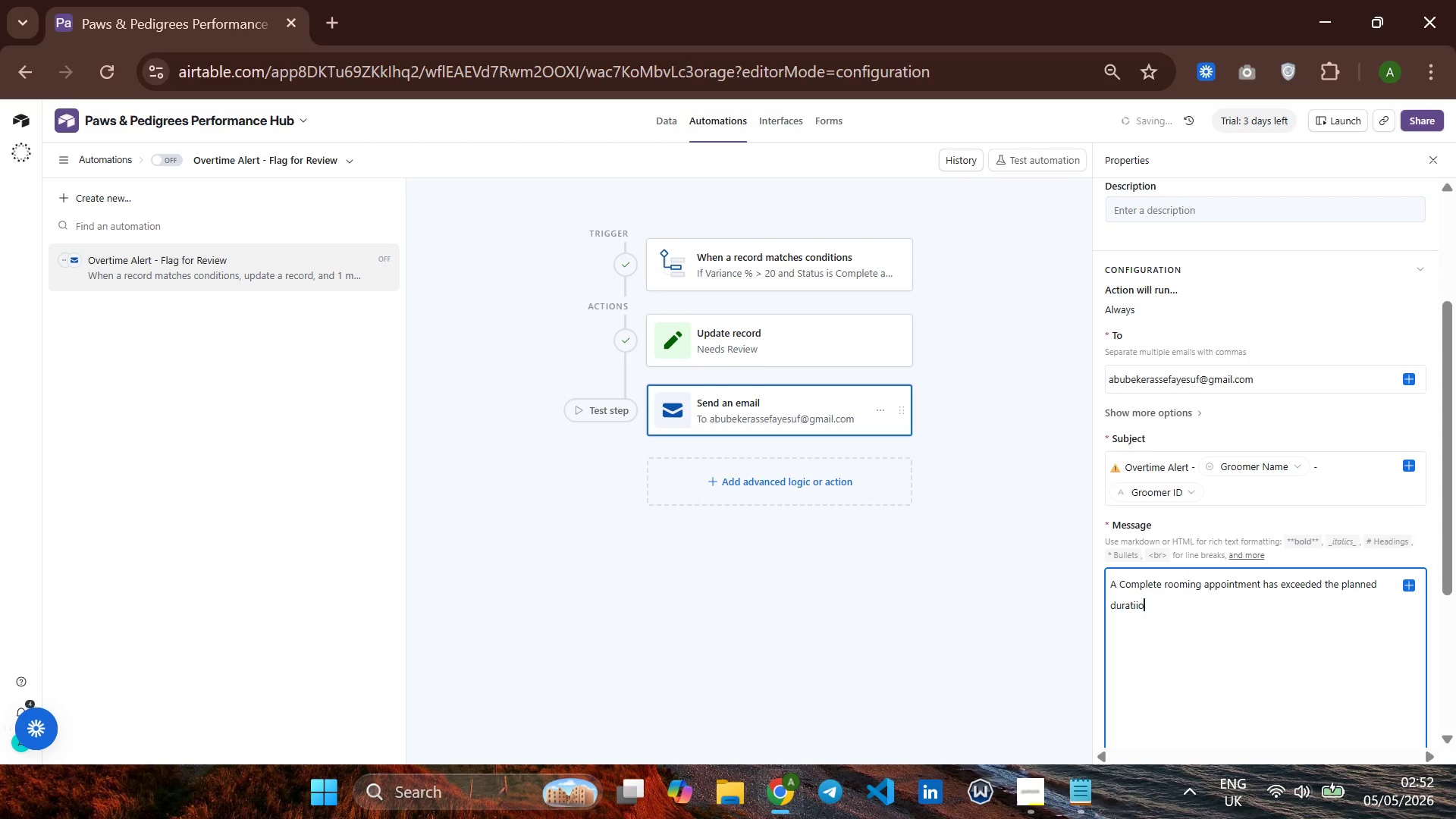 
key(Backspace)
 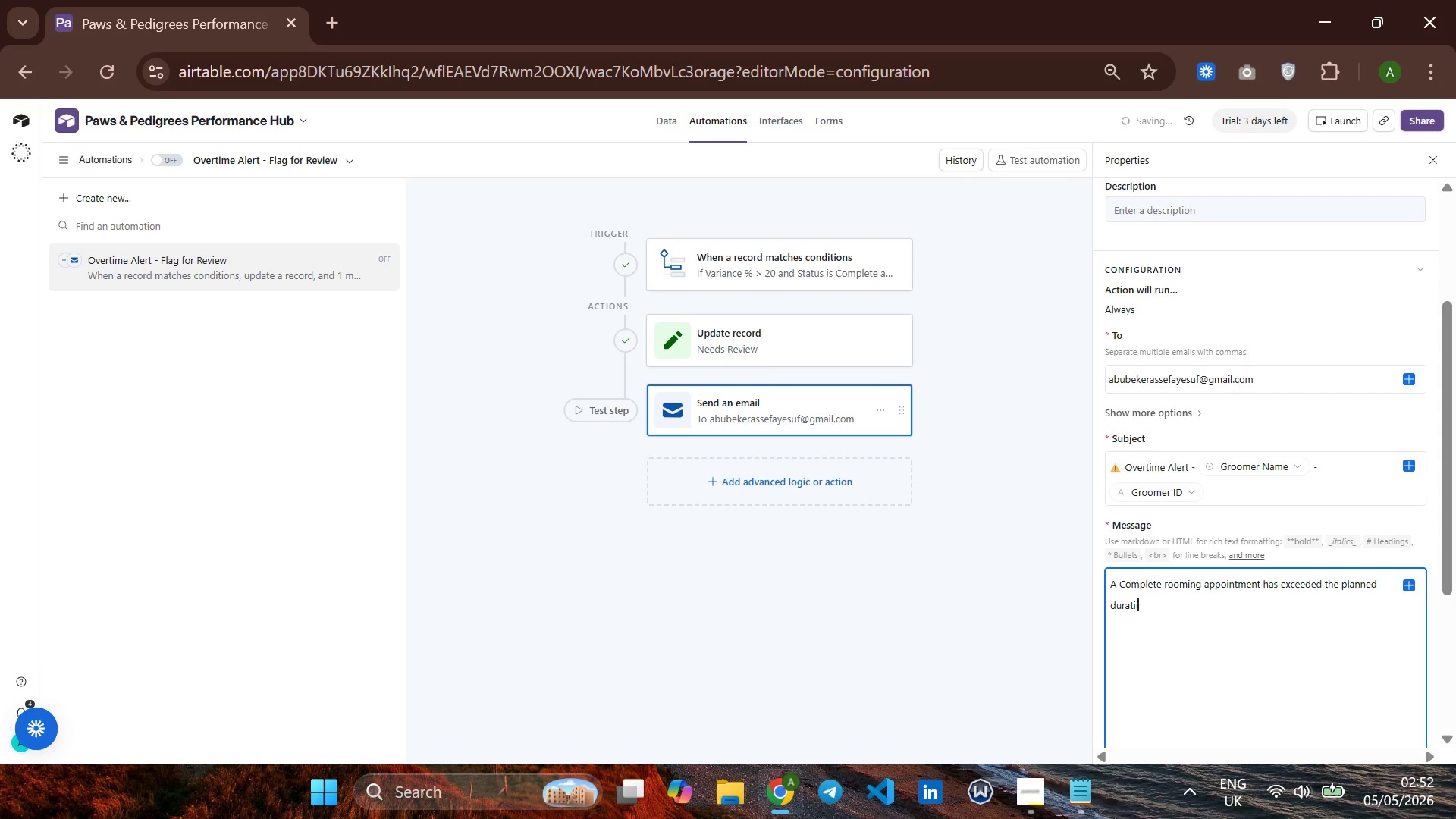 
key(Backspace)
 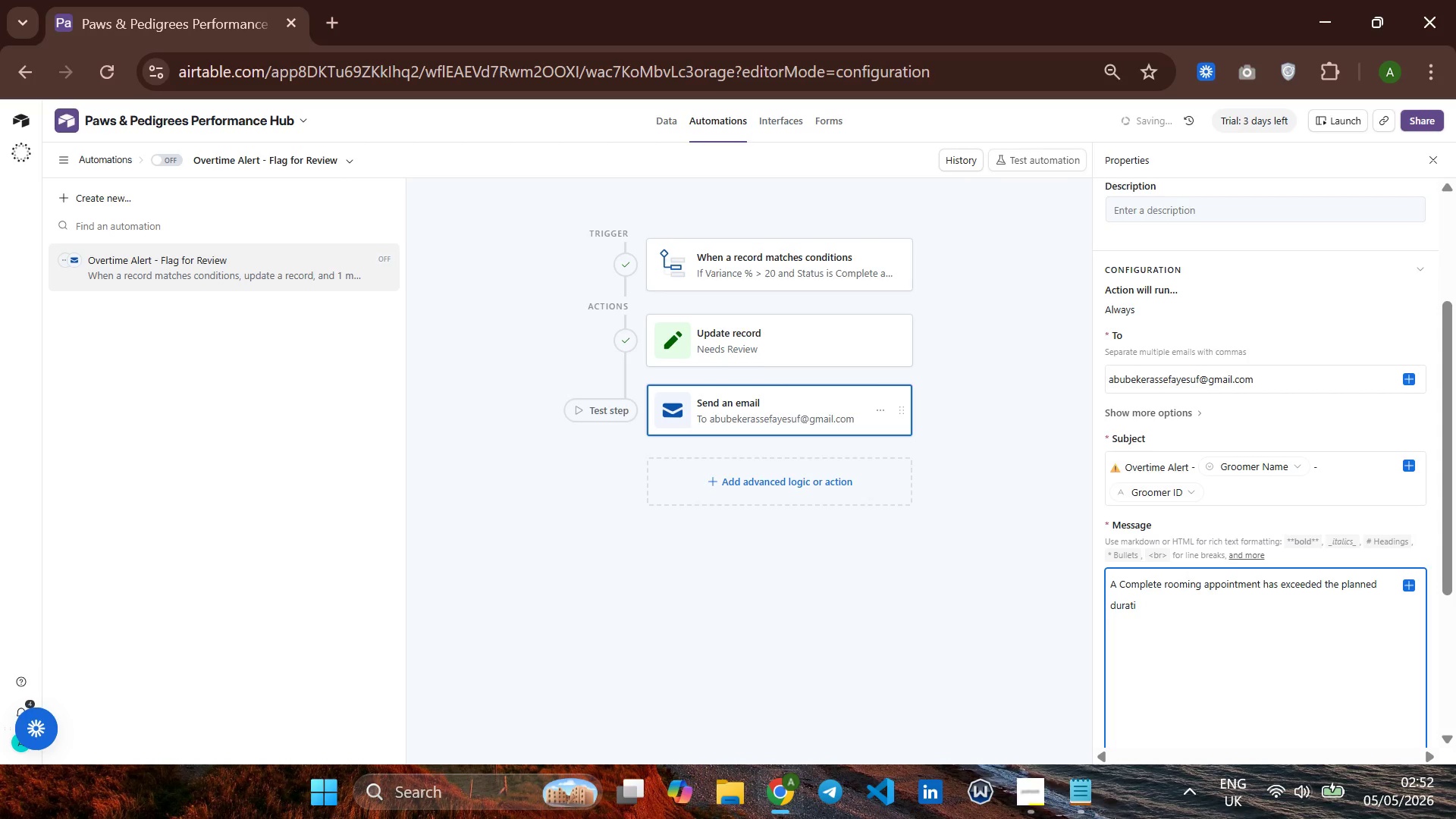 
key(Backspace)
 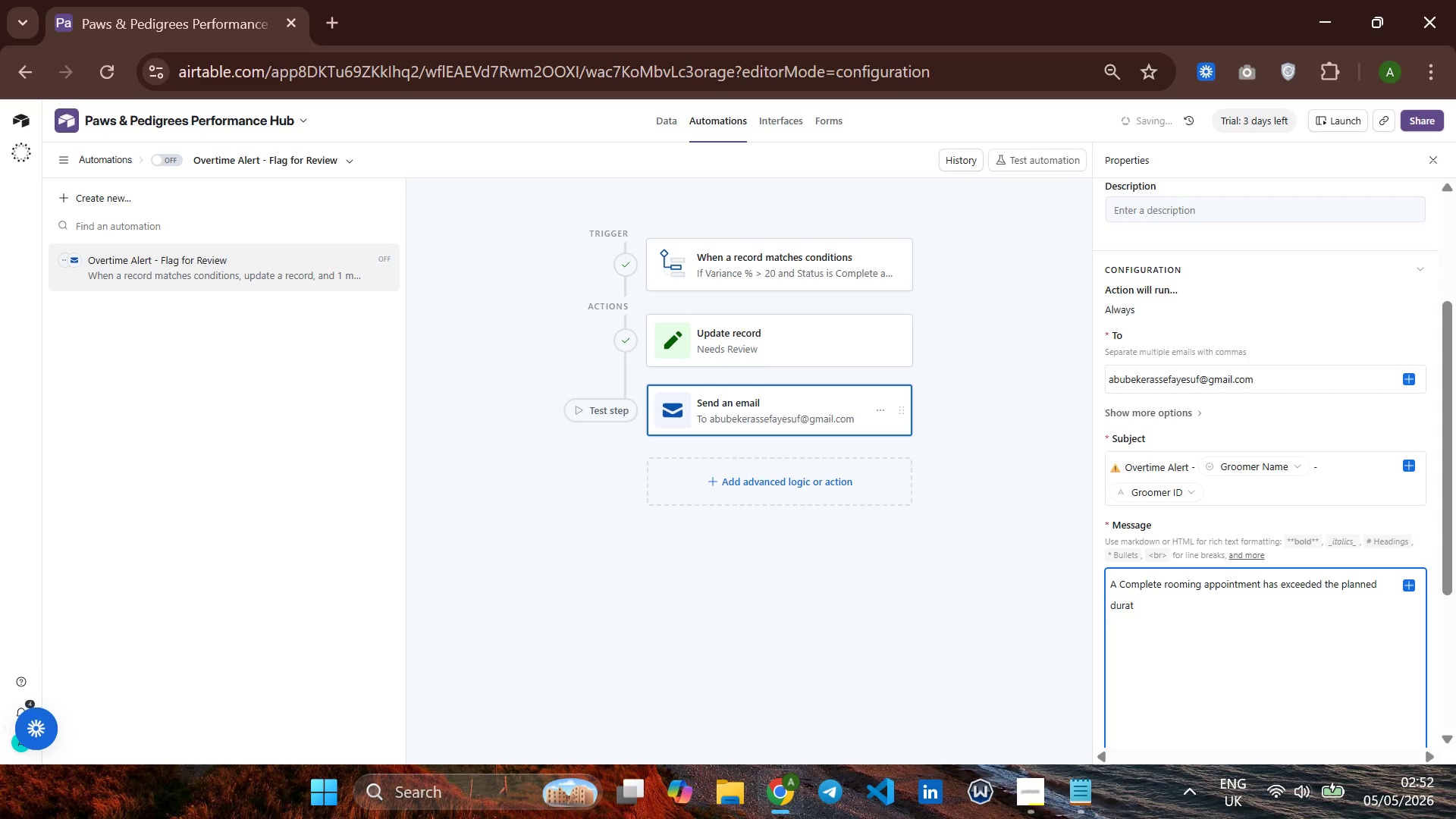 
key(Backspace)
 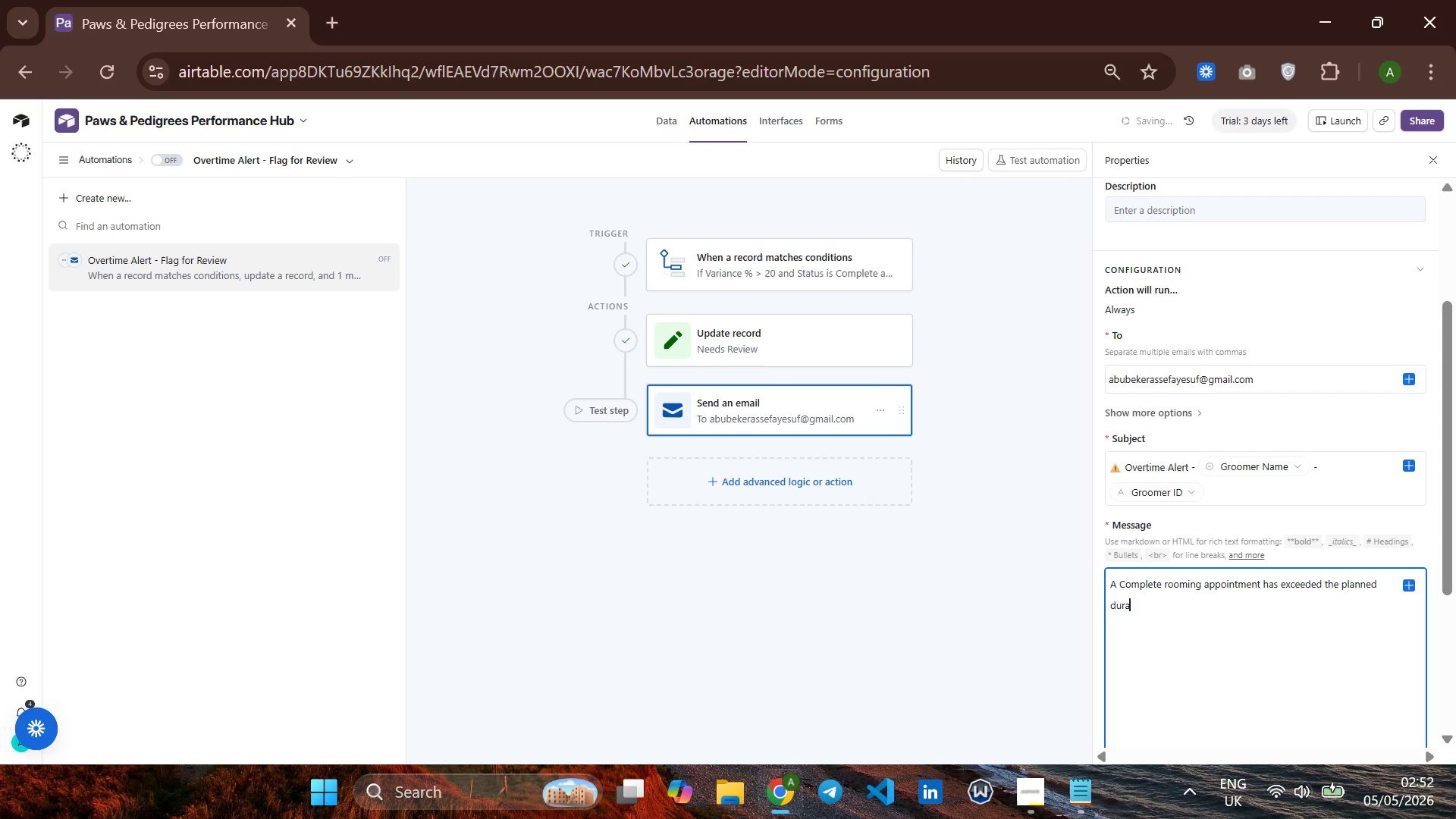 
key(Backspace)
 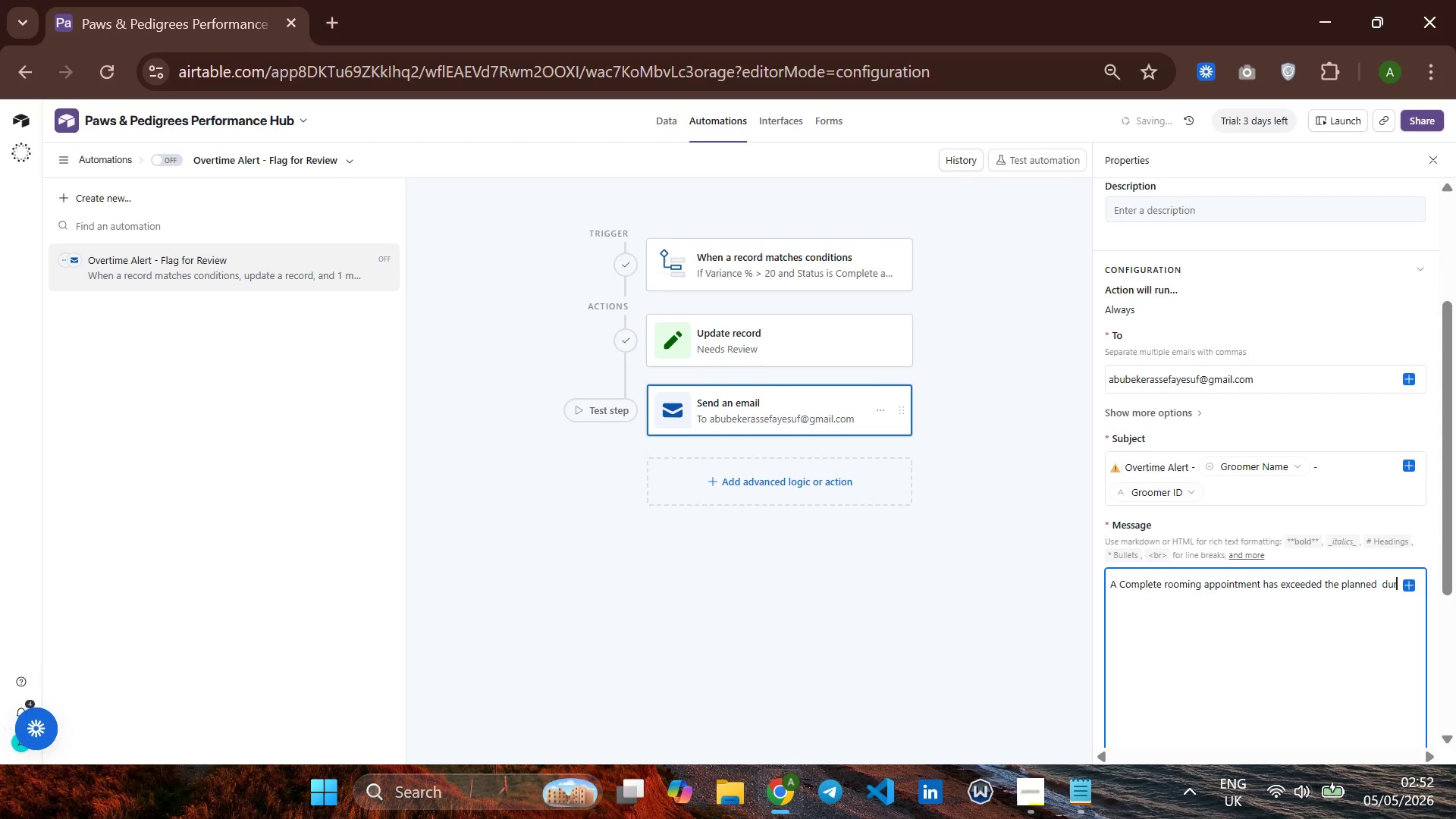 
key(Backspace)
 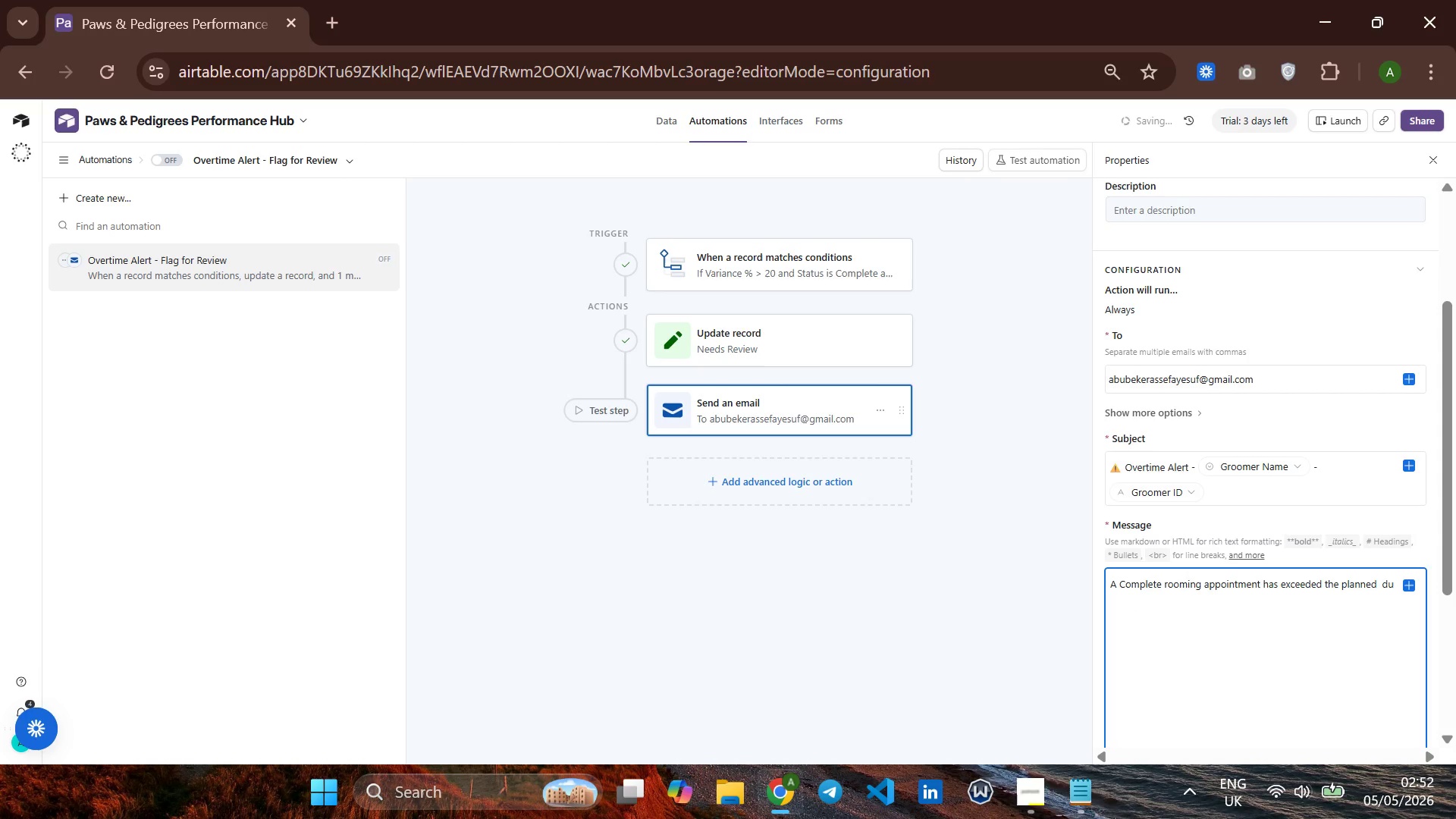 
type(ration by moe than 20&)
key(Backspace)
type(%)
 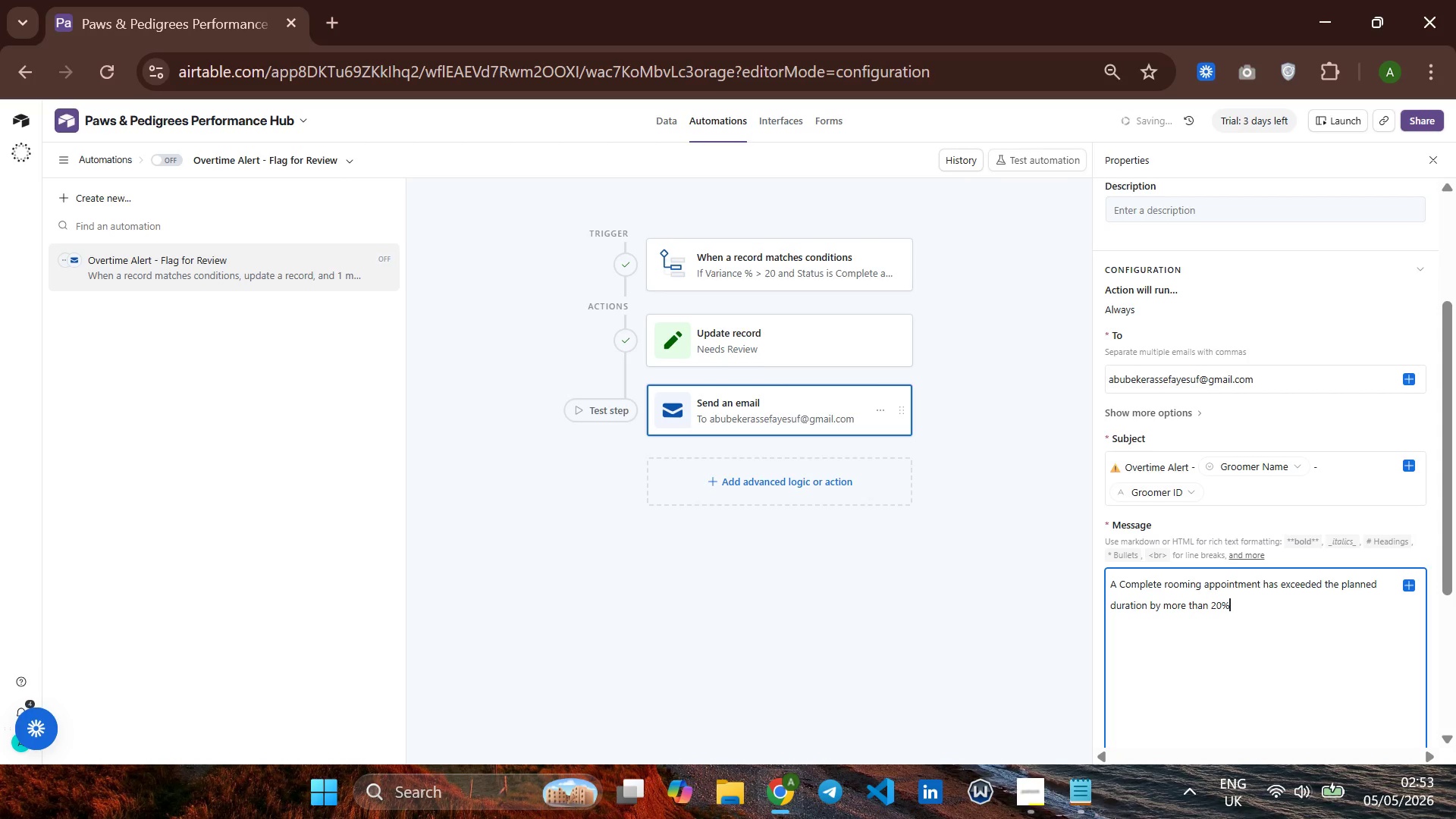 
key(Period)
 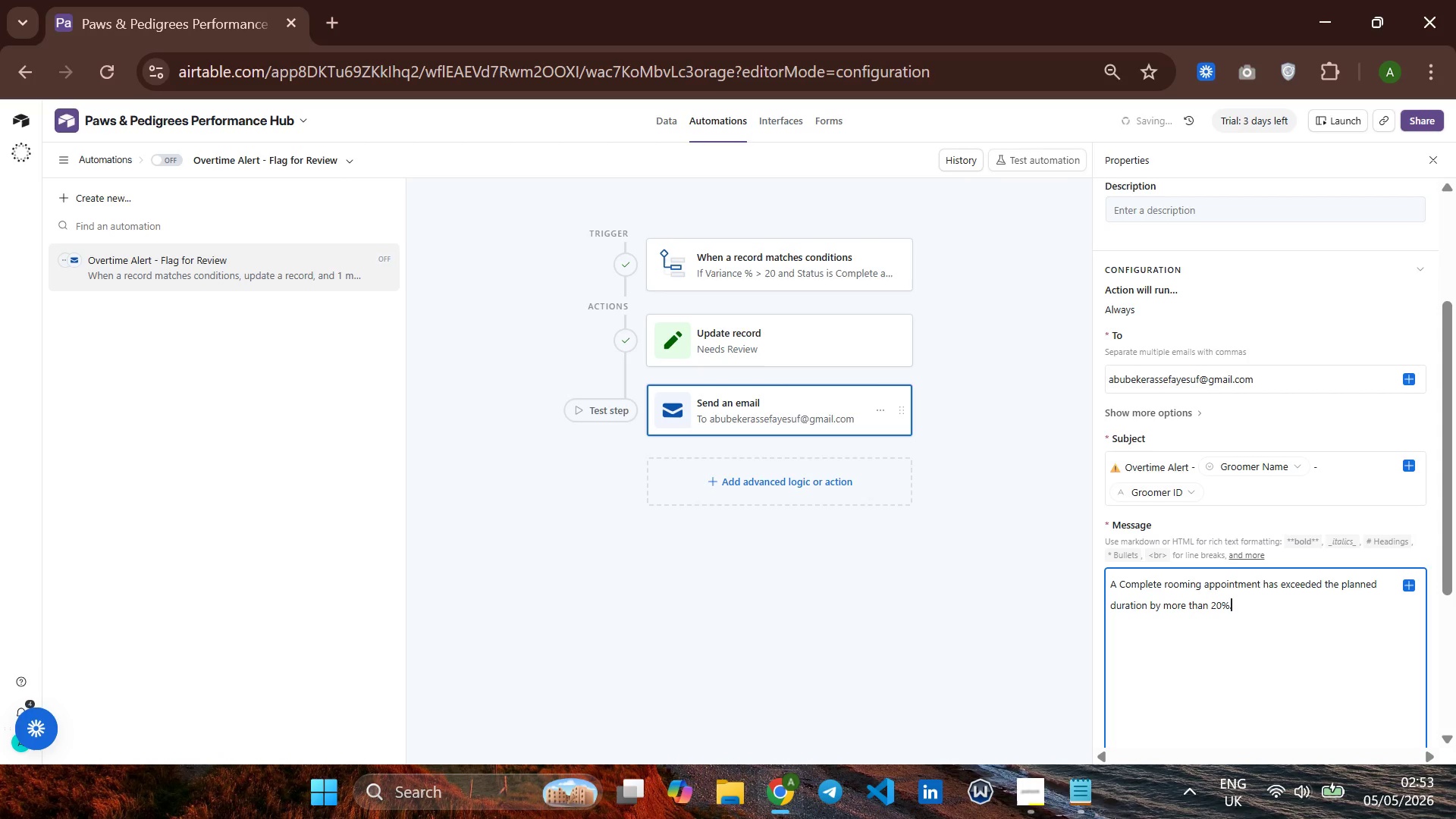 
key(Enter)
 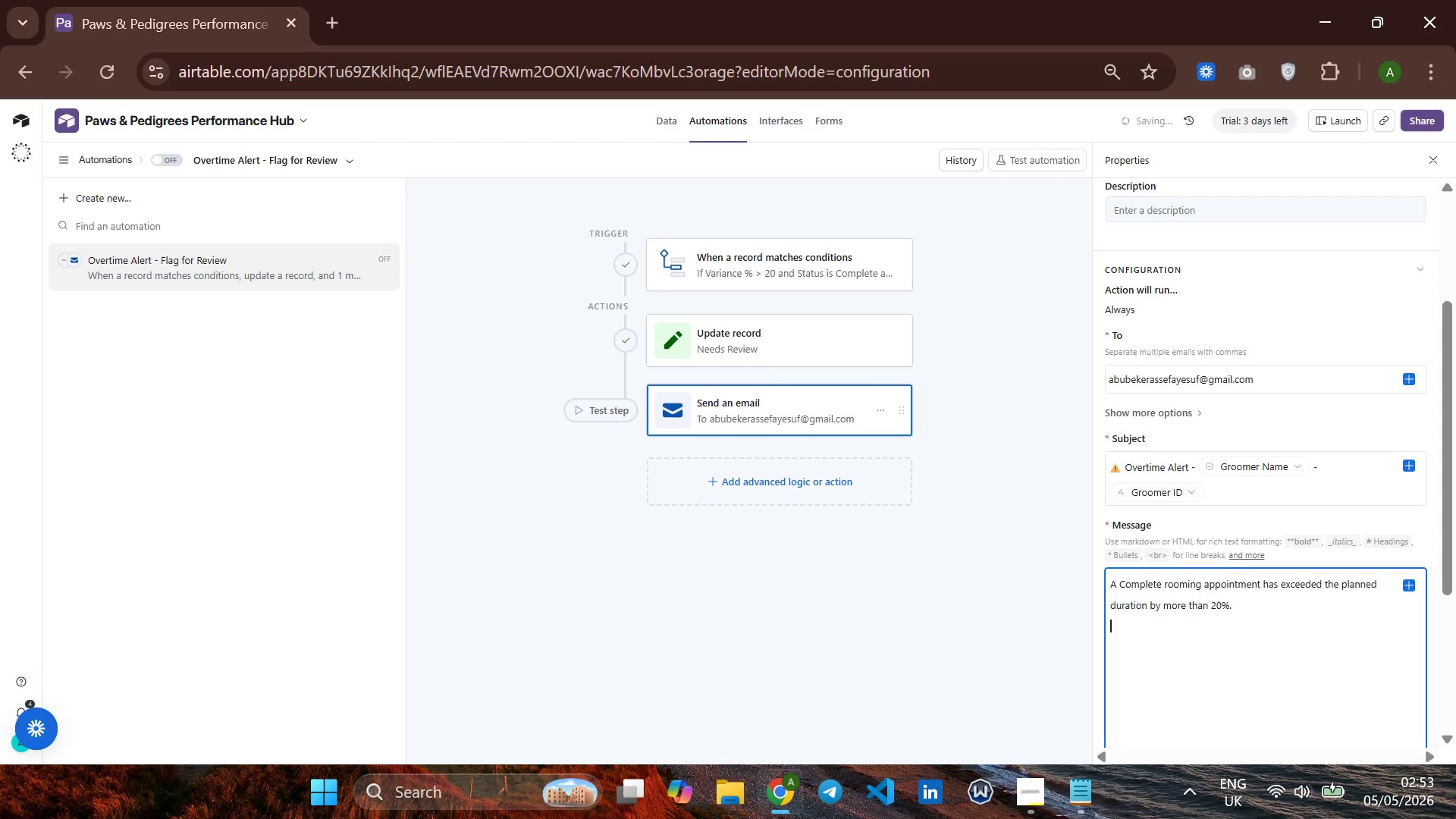 
key(Enter)
 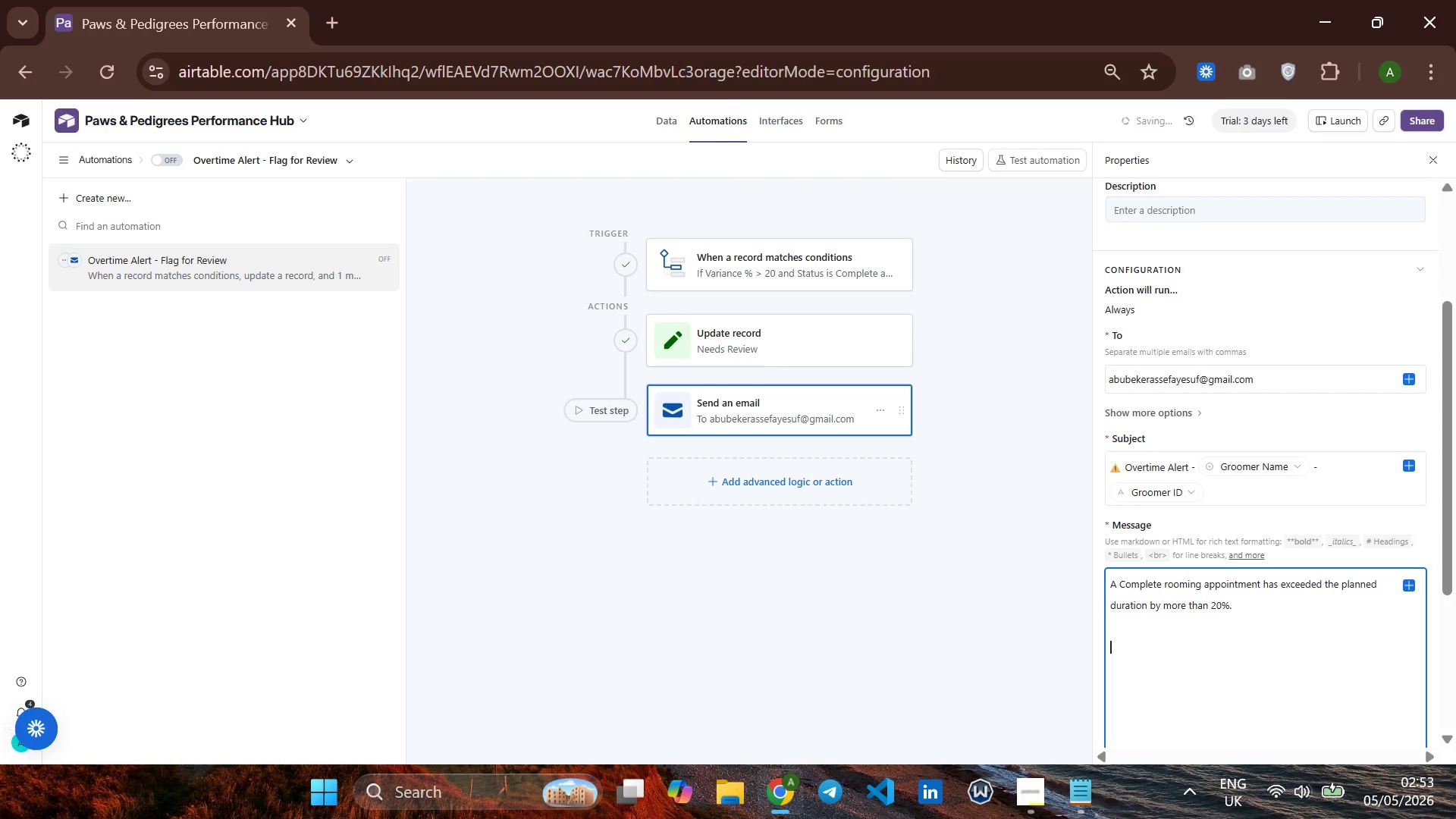 
type(APPOINTMENT )
 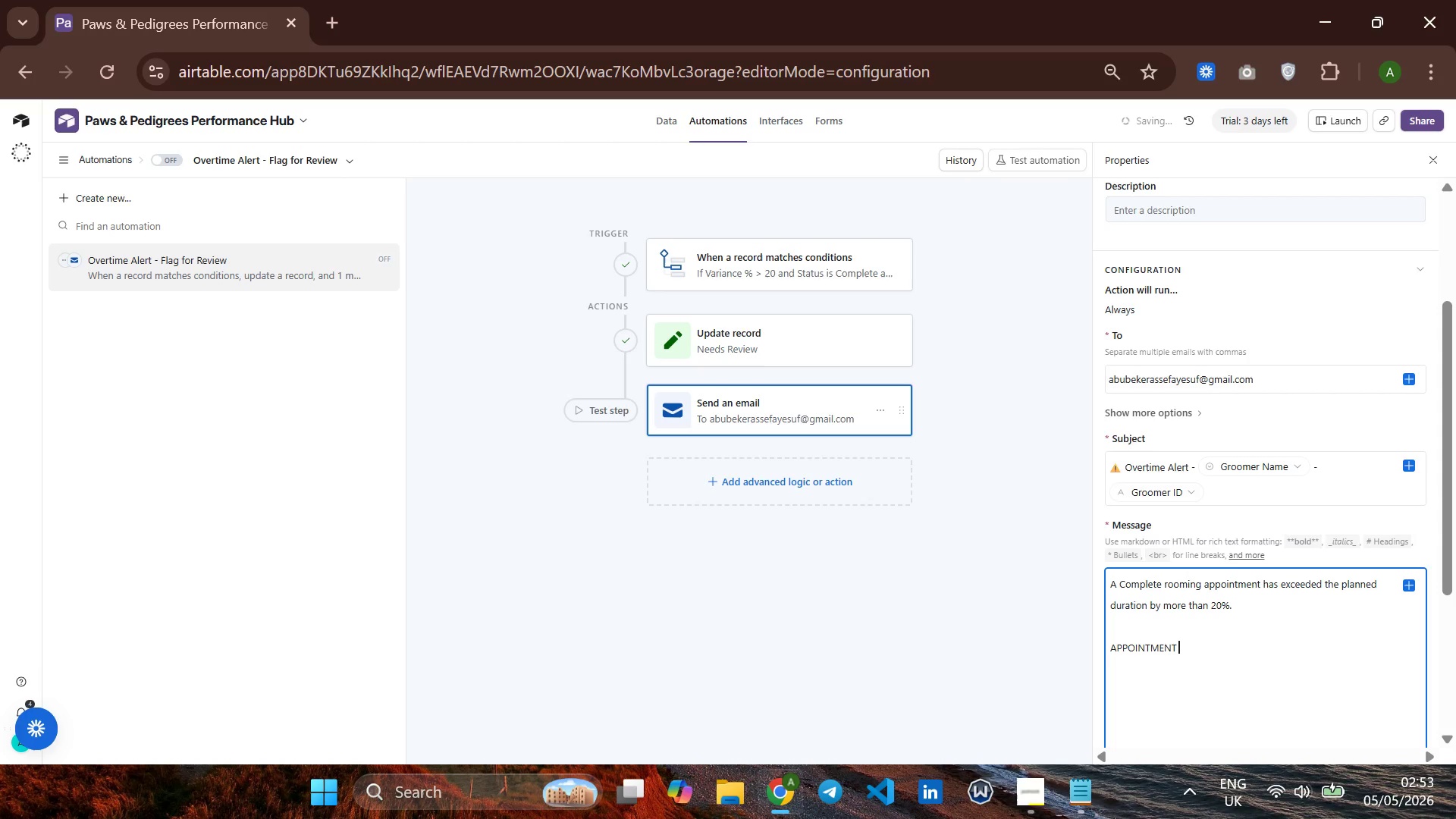 
hold_key(key=Backspace, duration=0.81)
 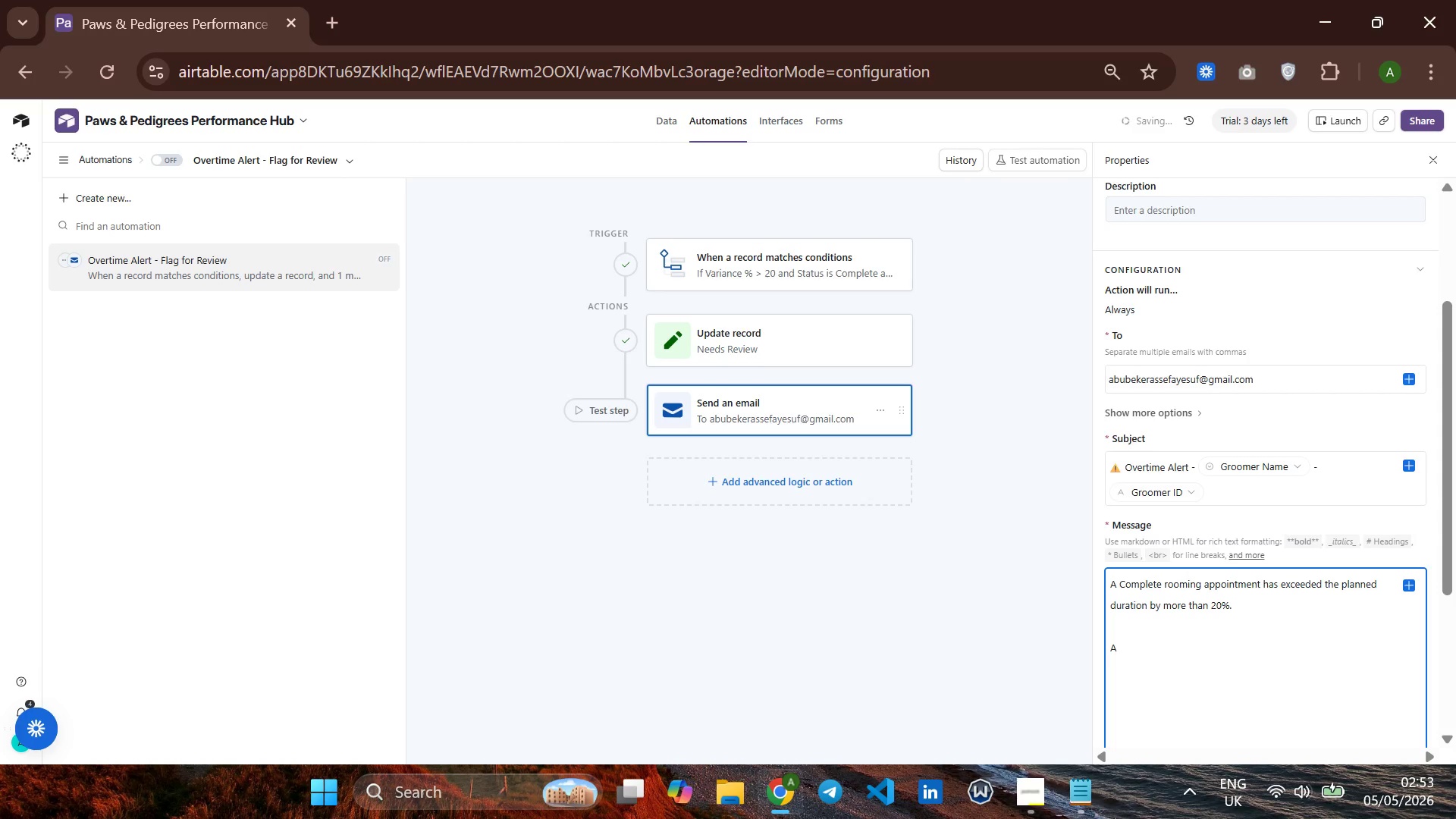 
type([o)
key(Backspace)
key(Backspace)
type(pointment )
 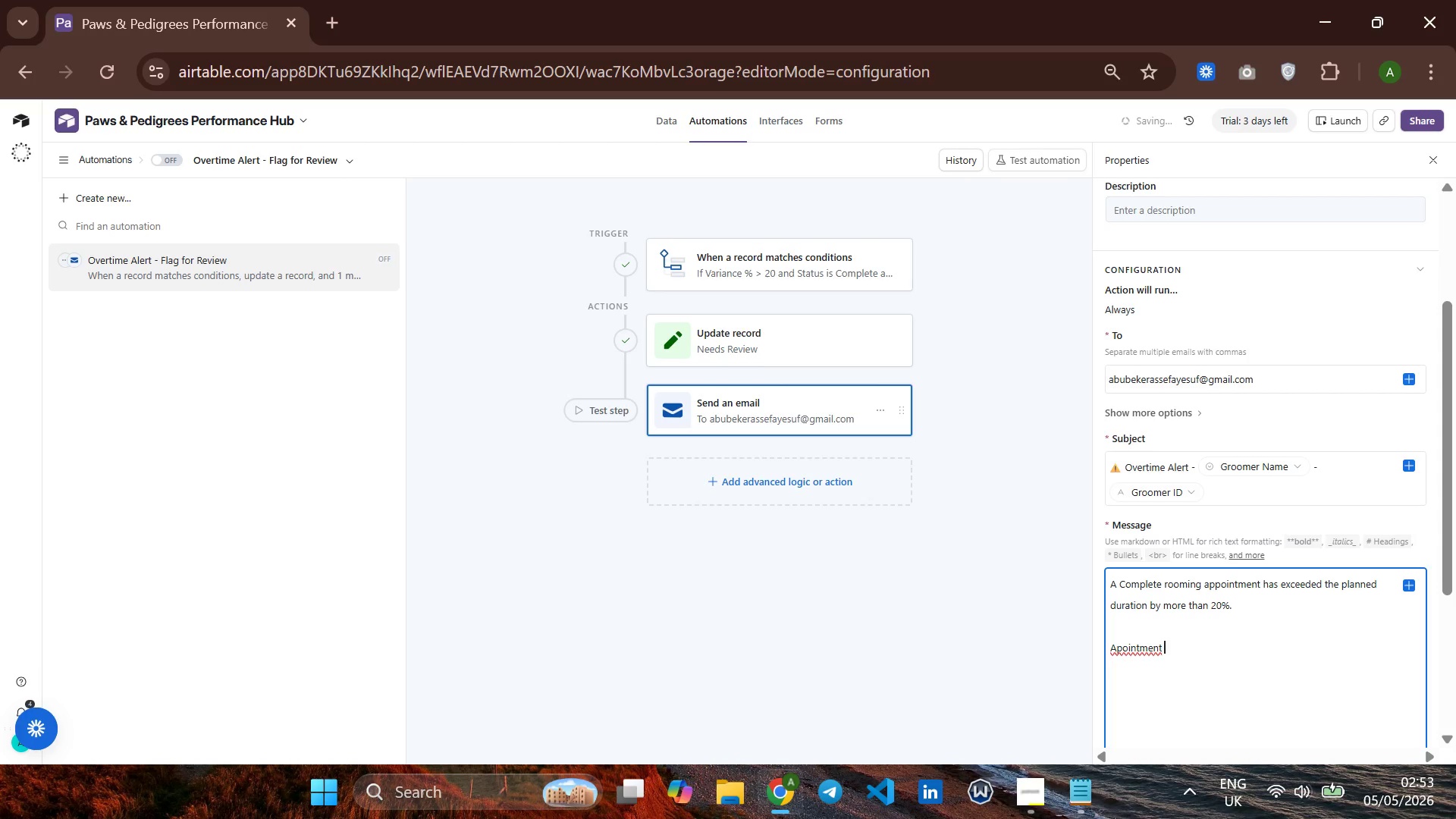 
hold_key(key=ArrowLeft, duration=0.66)
 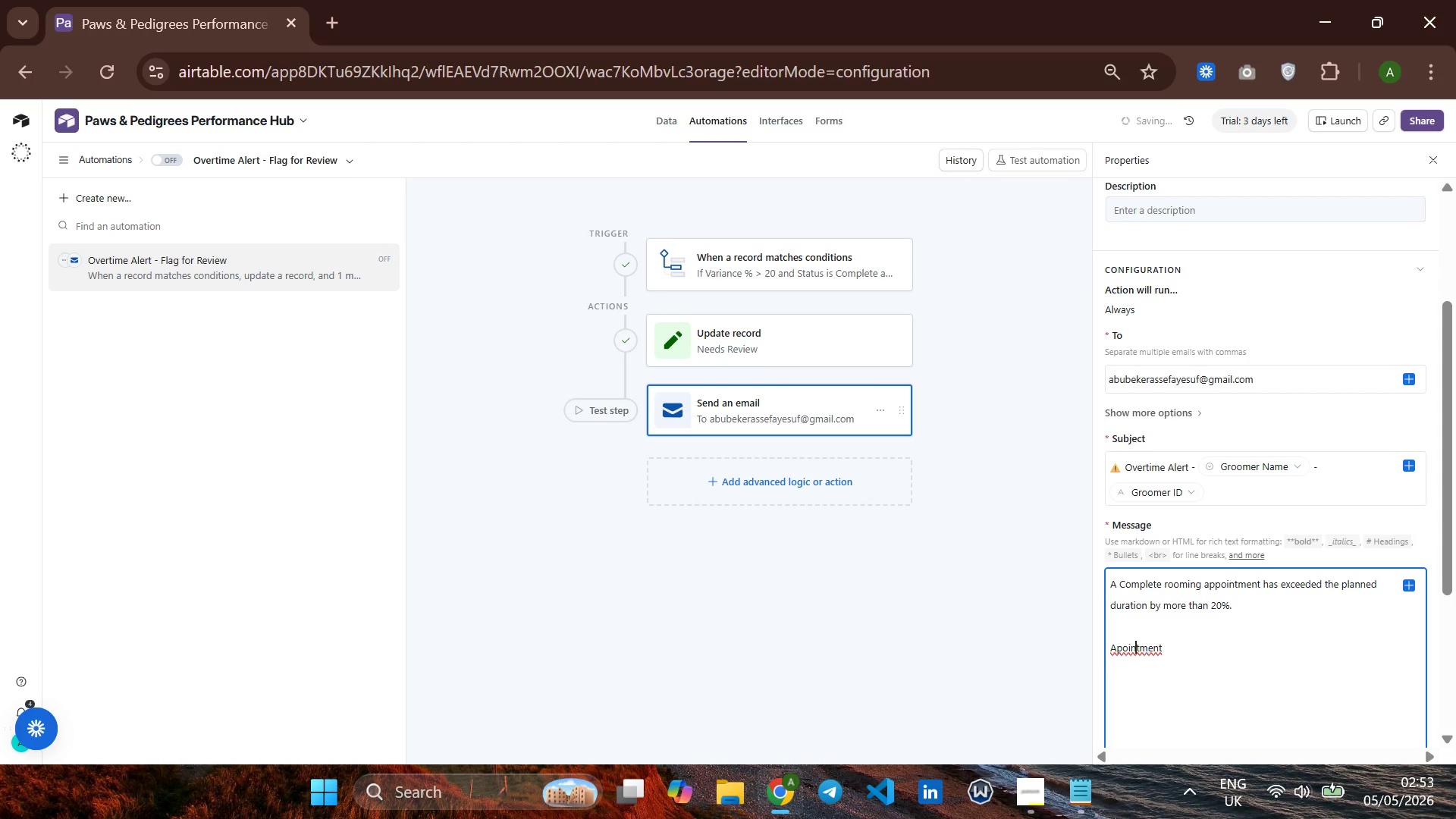 
key(ArrowLeft)
 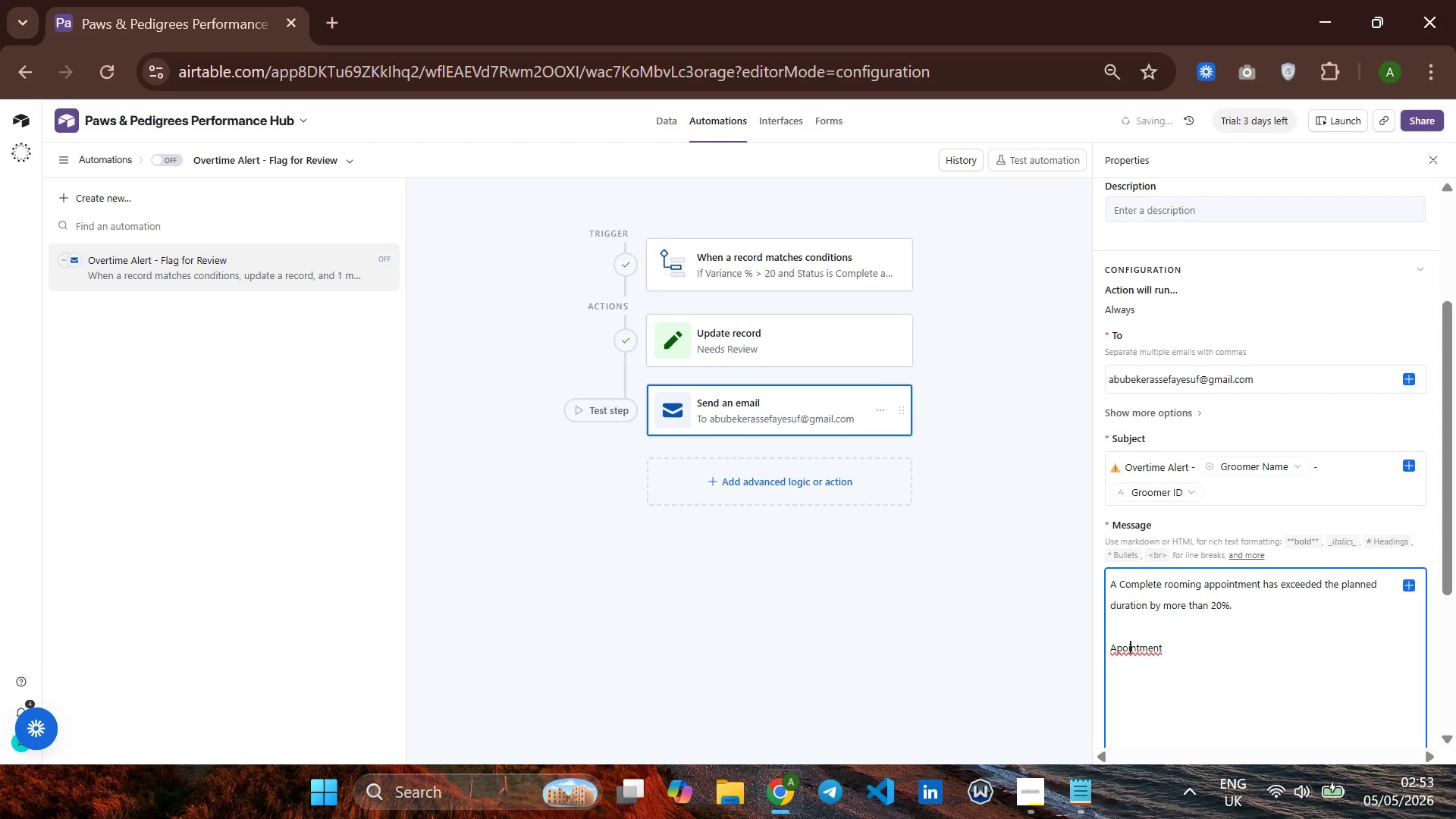 
key(ArrowLeft)
 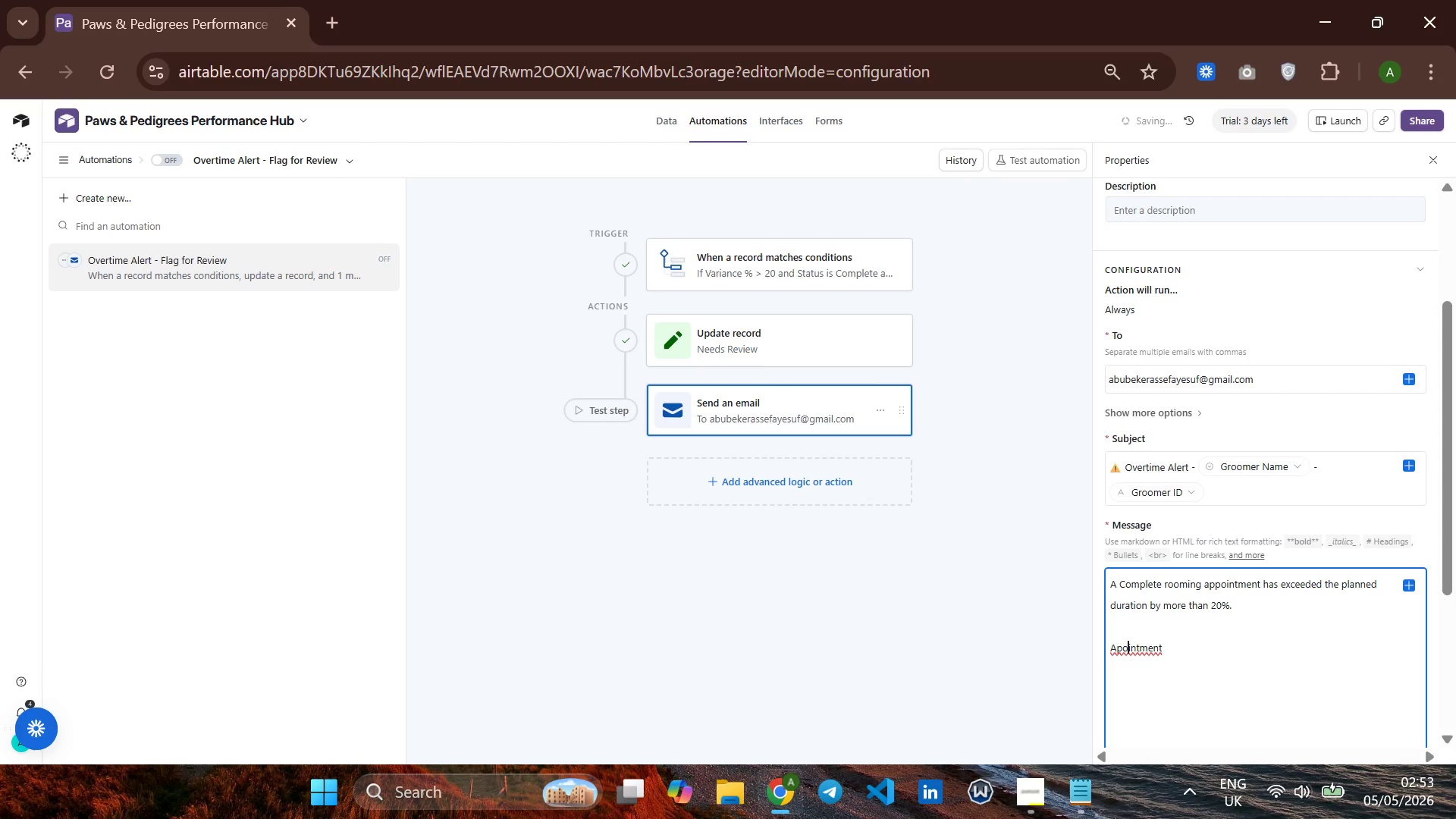 
key(ArrowLeft)
 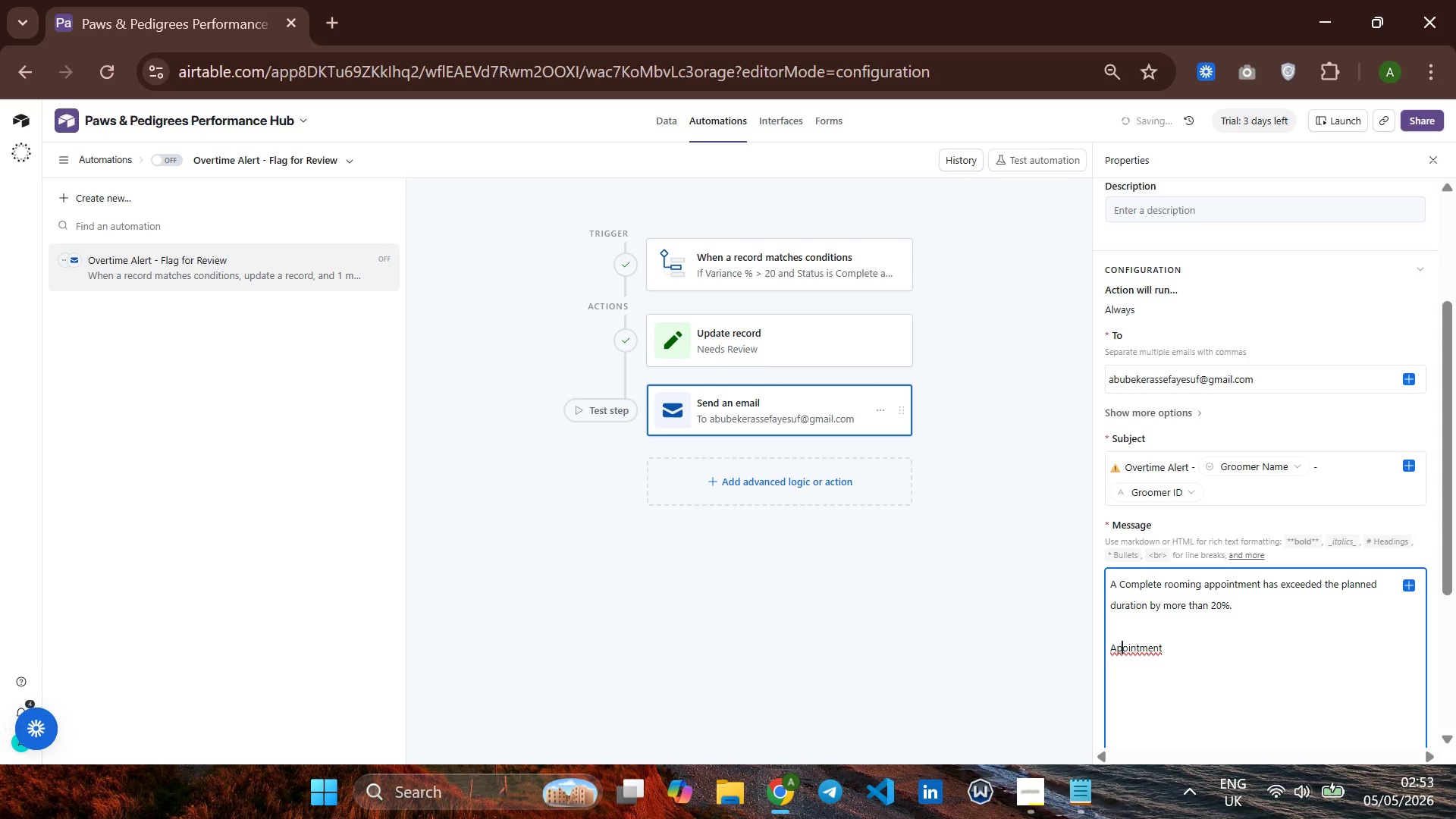 
key(P)
 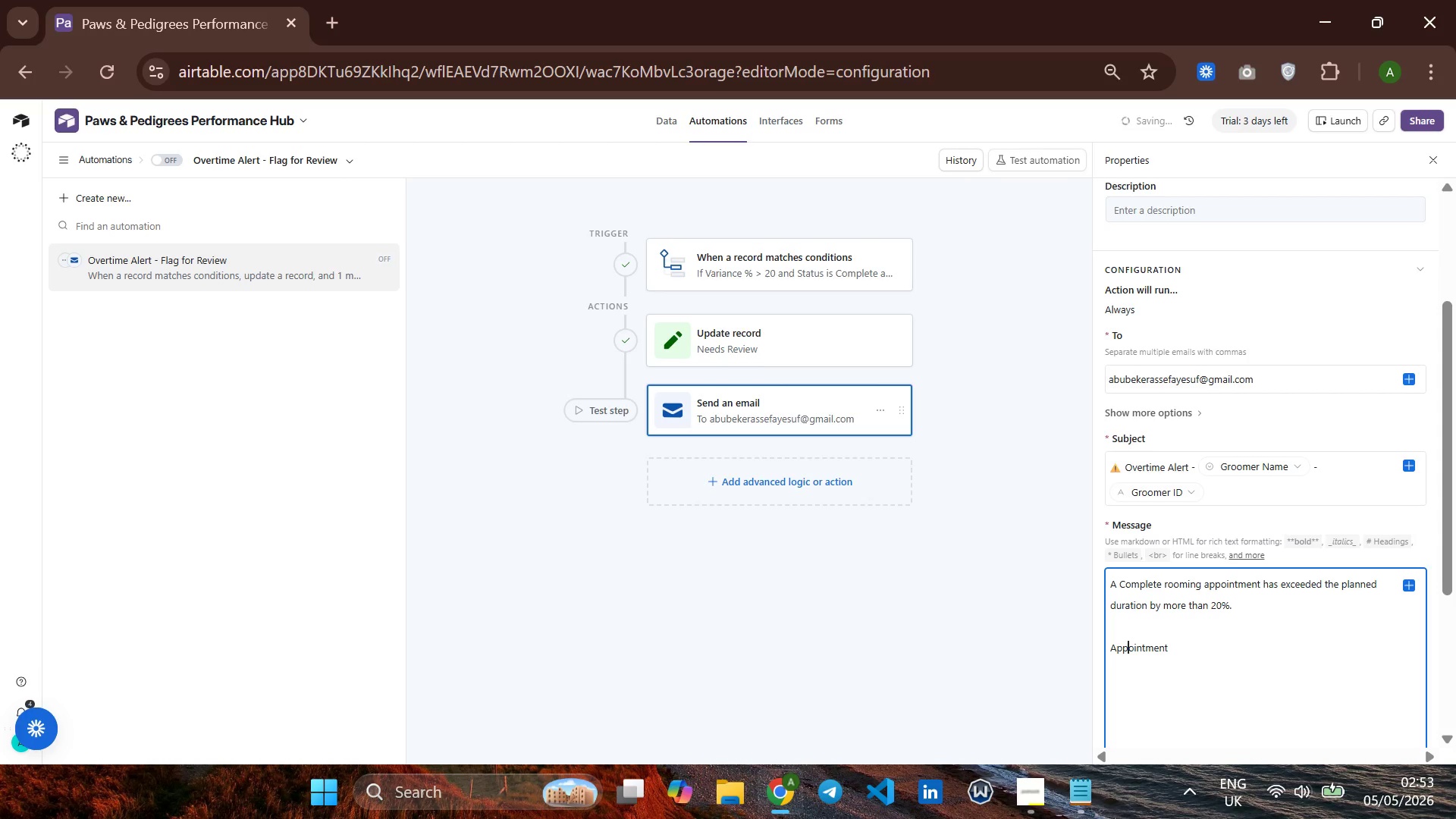 
hold_key(key=ArrowRight, duration=0.7)
 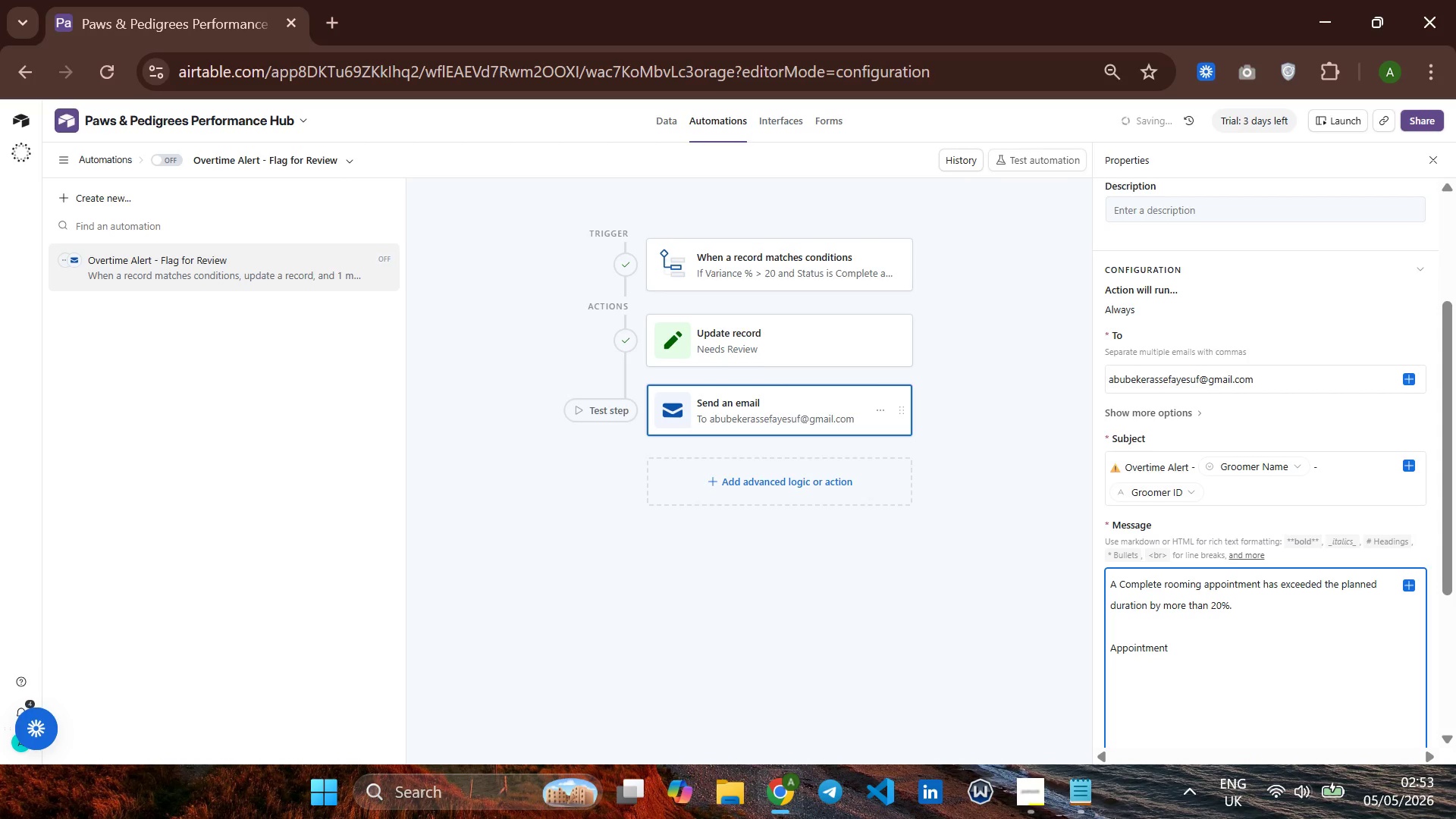 
key(Space)
 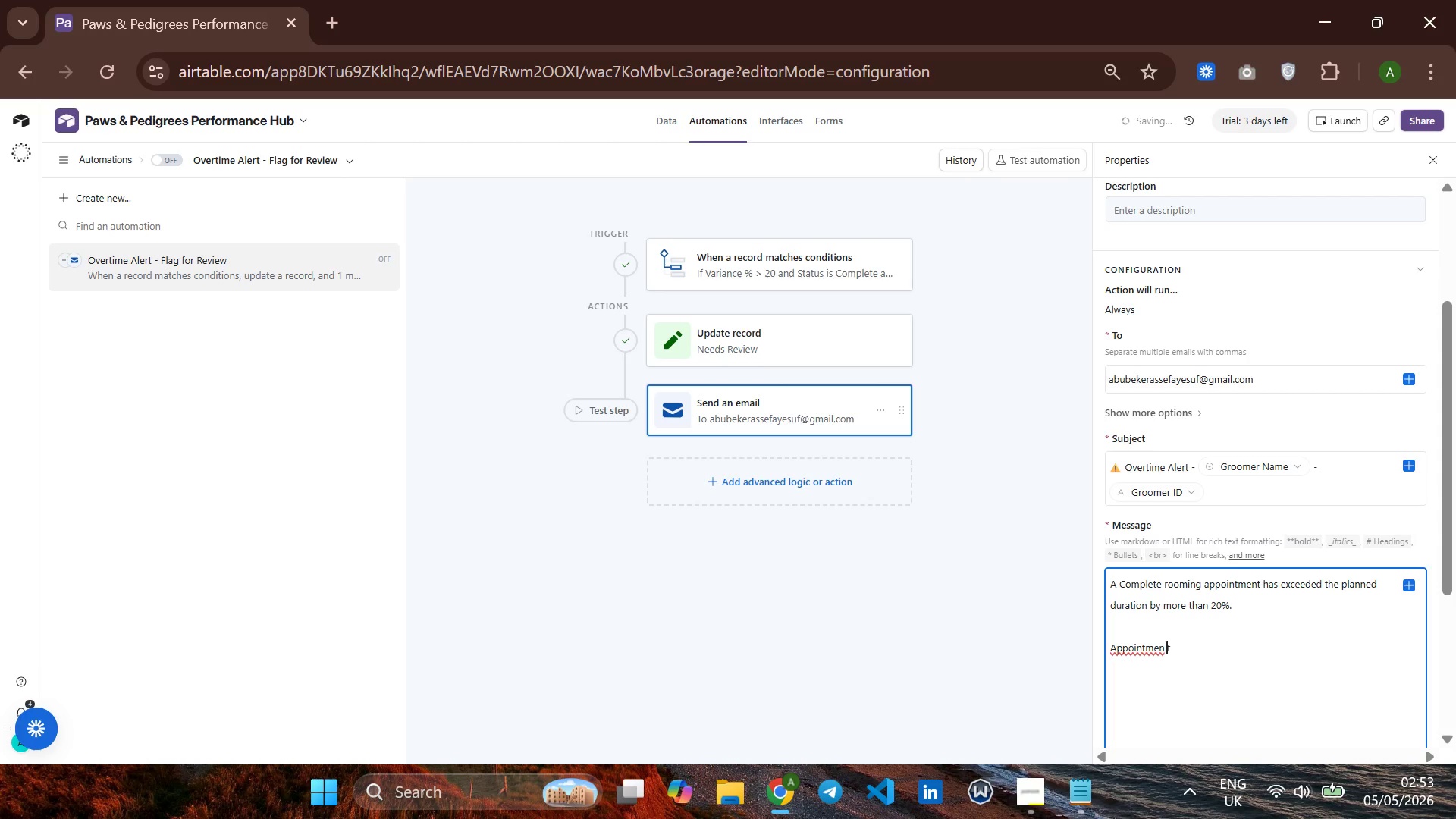 
key(Backspace)
 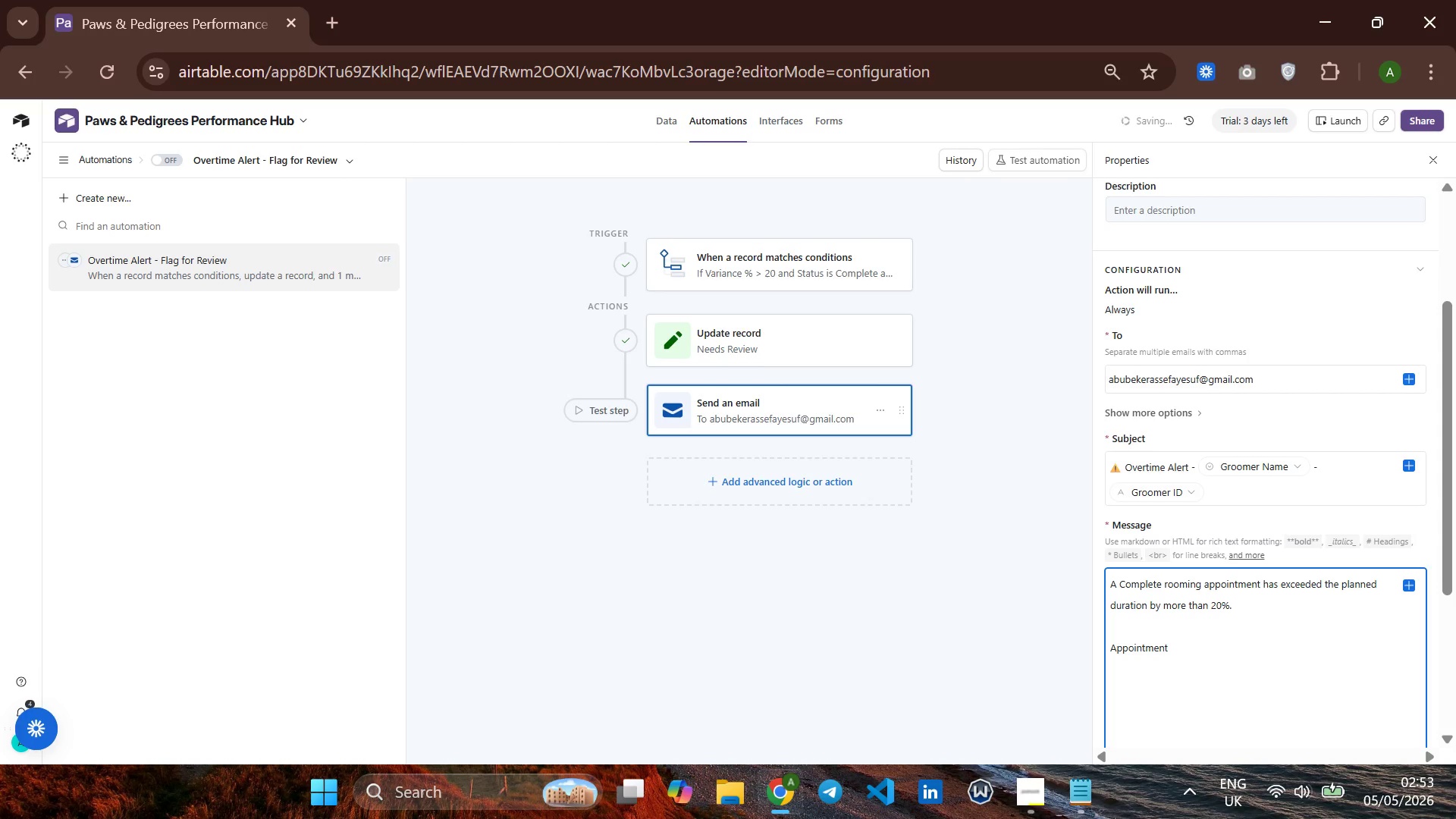 
key(ArrowRight)
 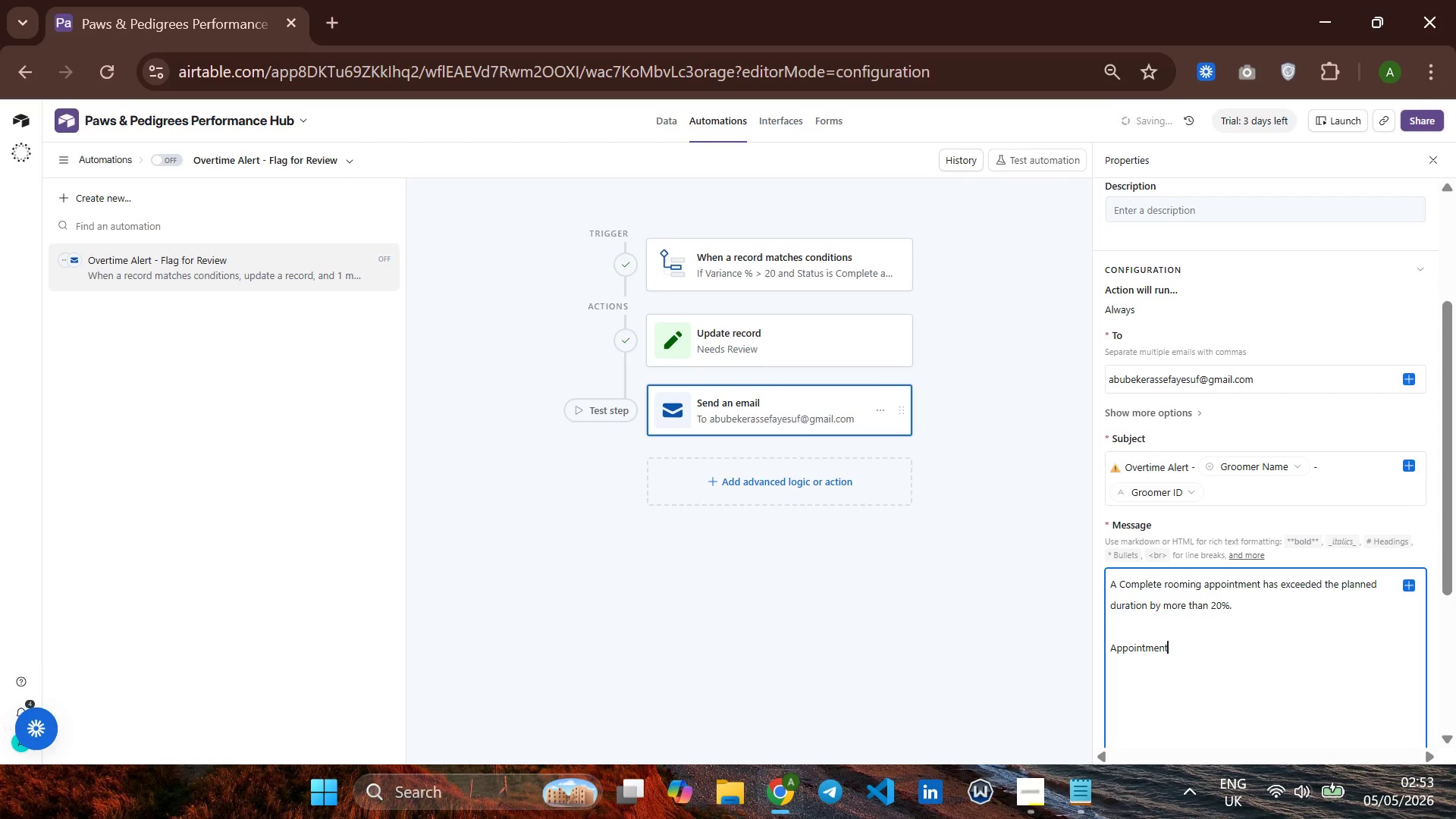 
type( ID : )
 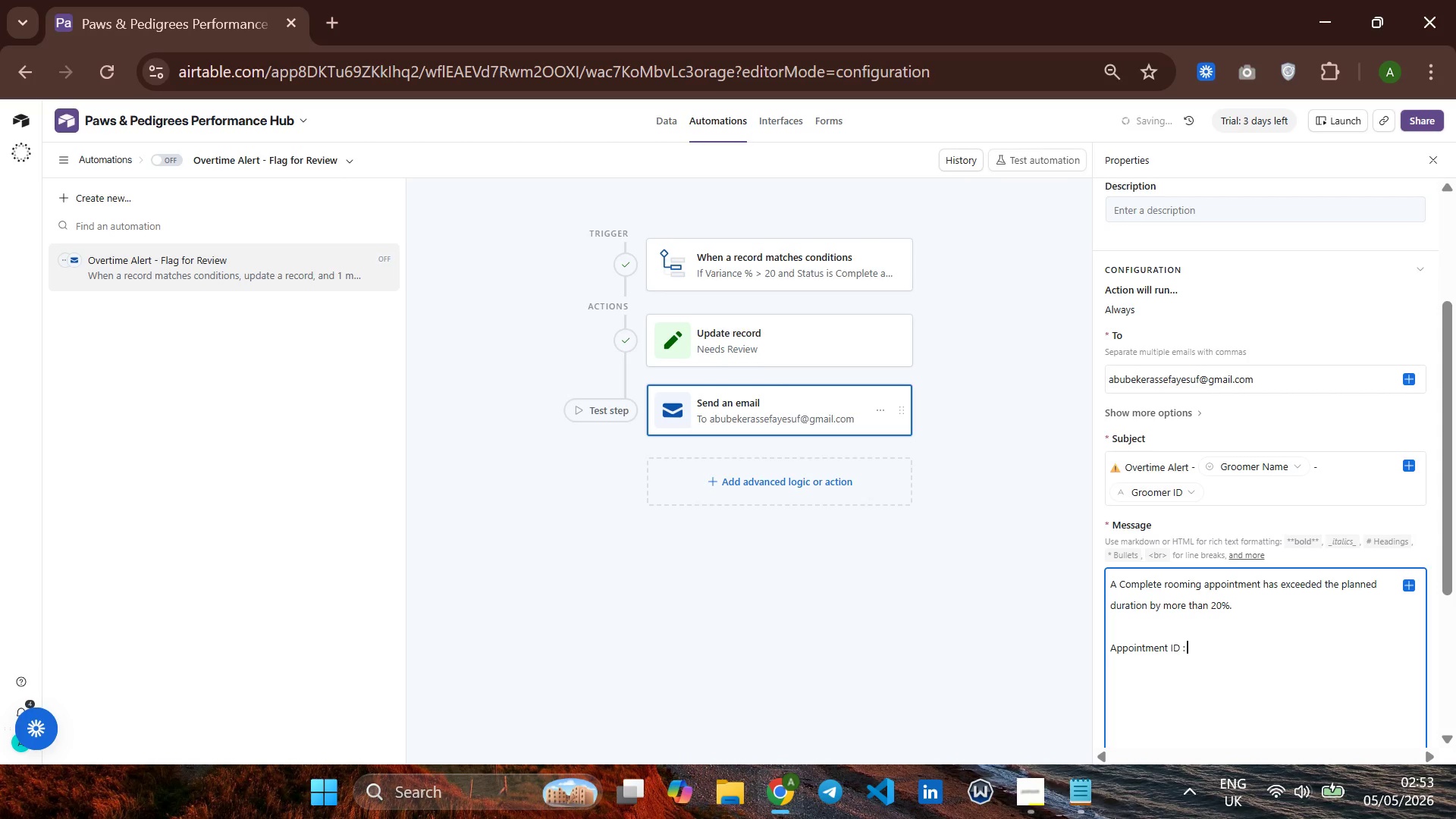 
key(Enter)
 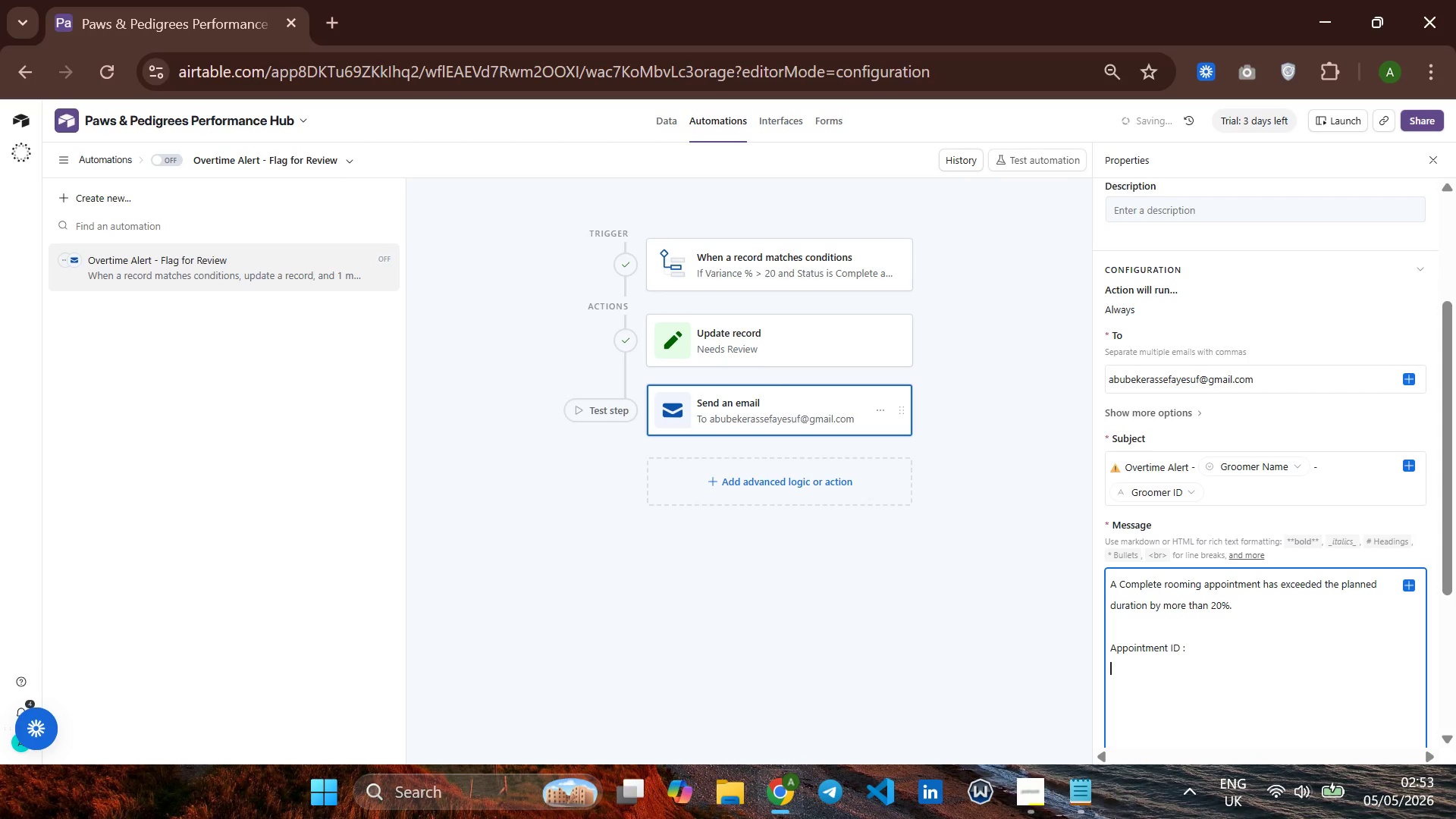 
type(Date : )
 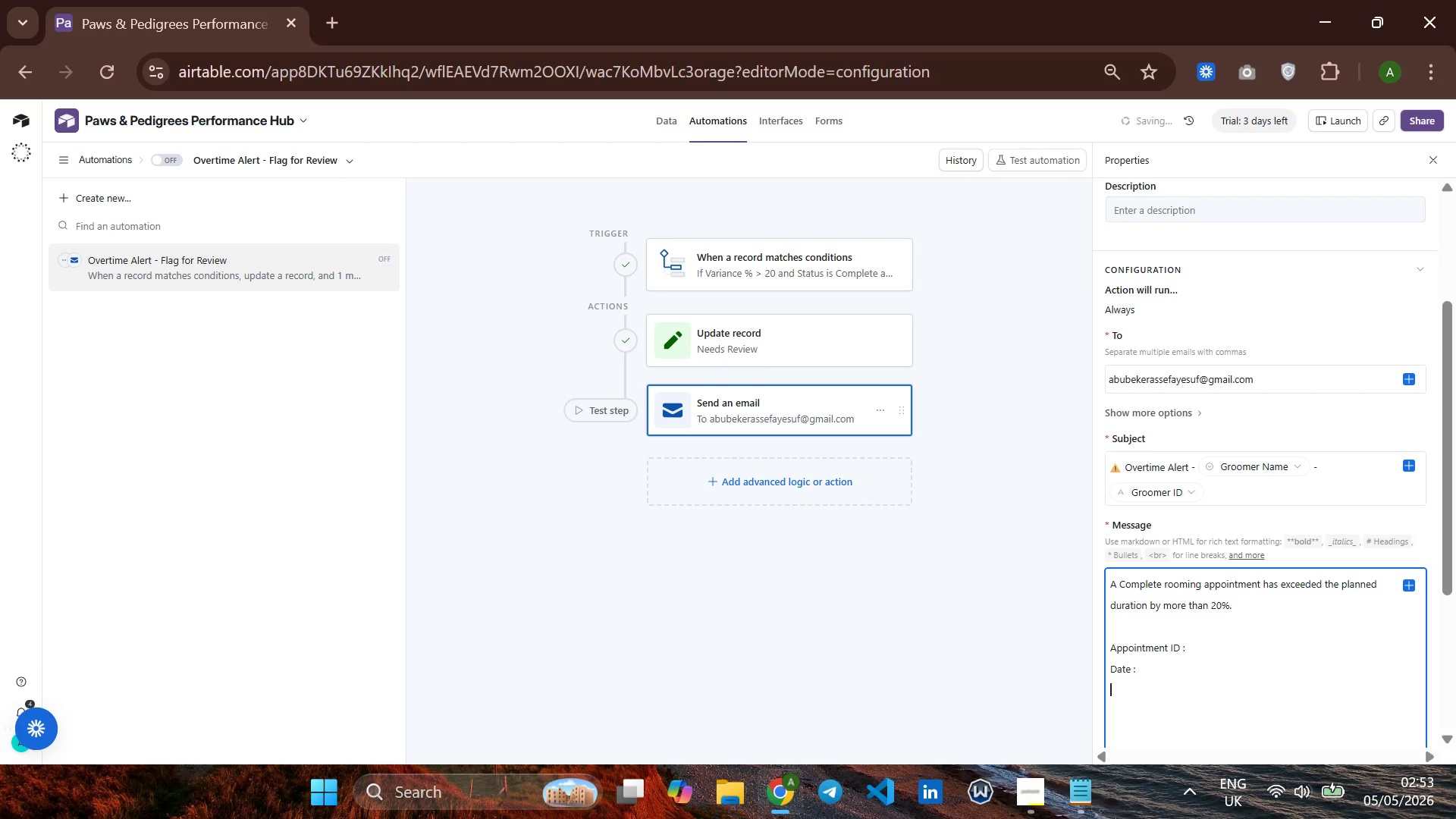 
 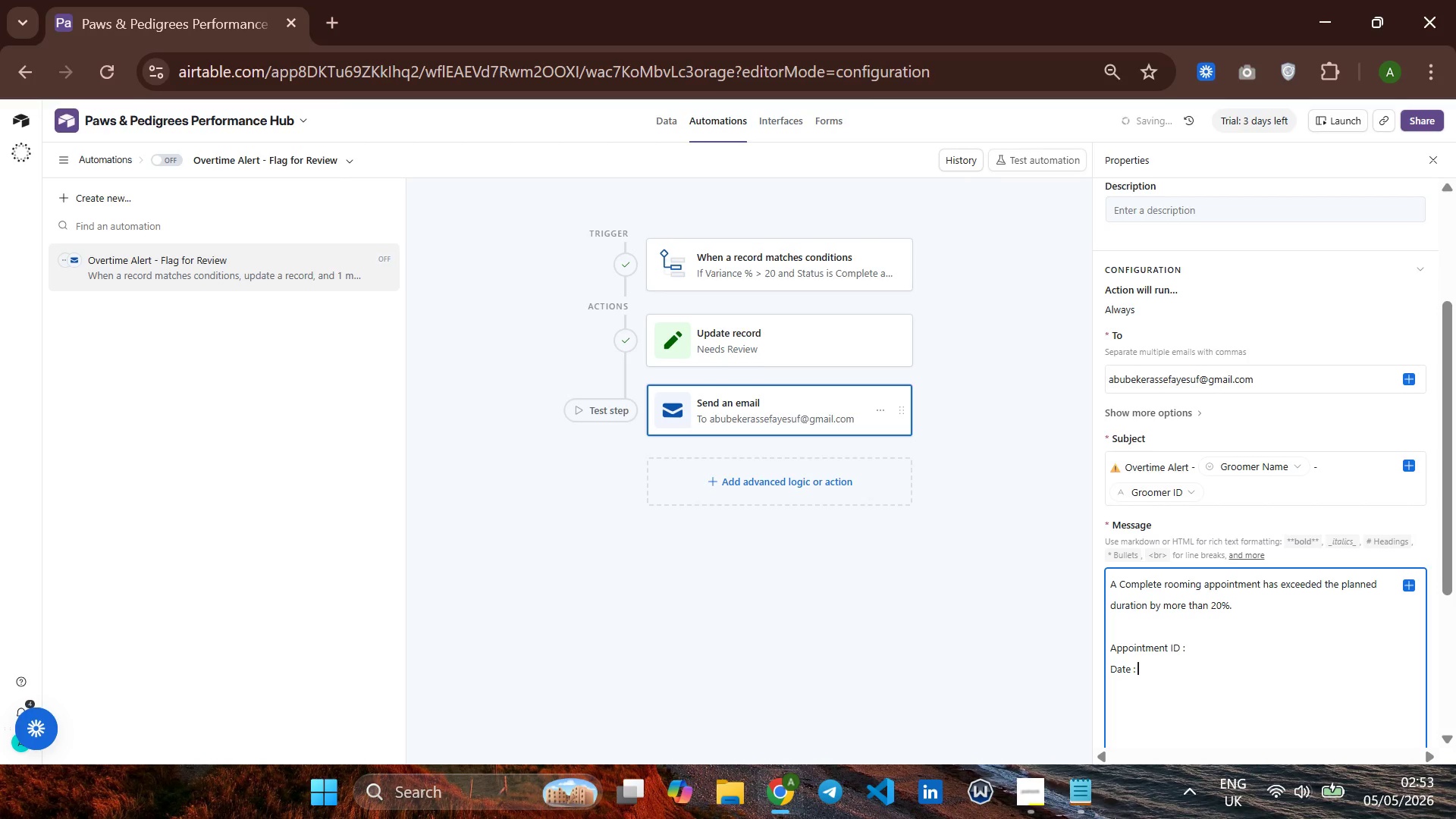 
key(Enter)
 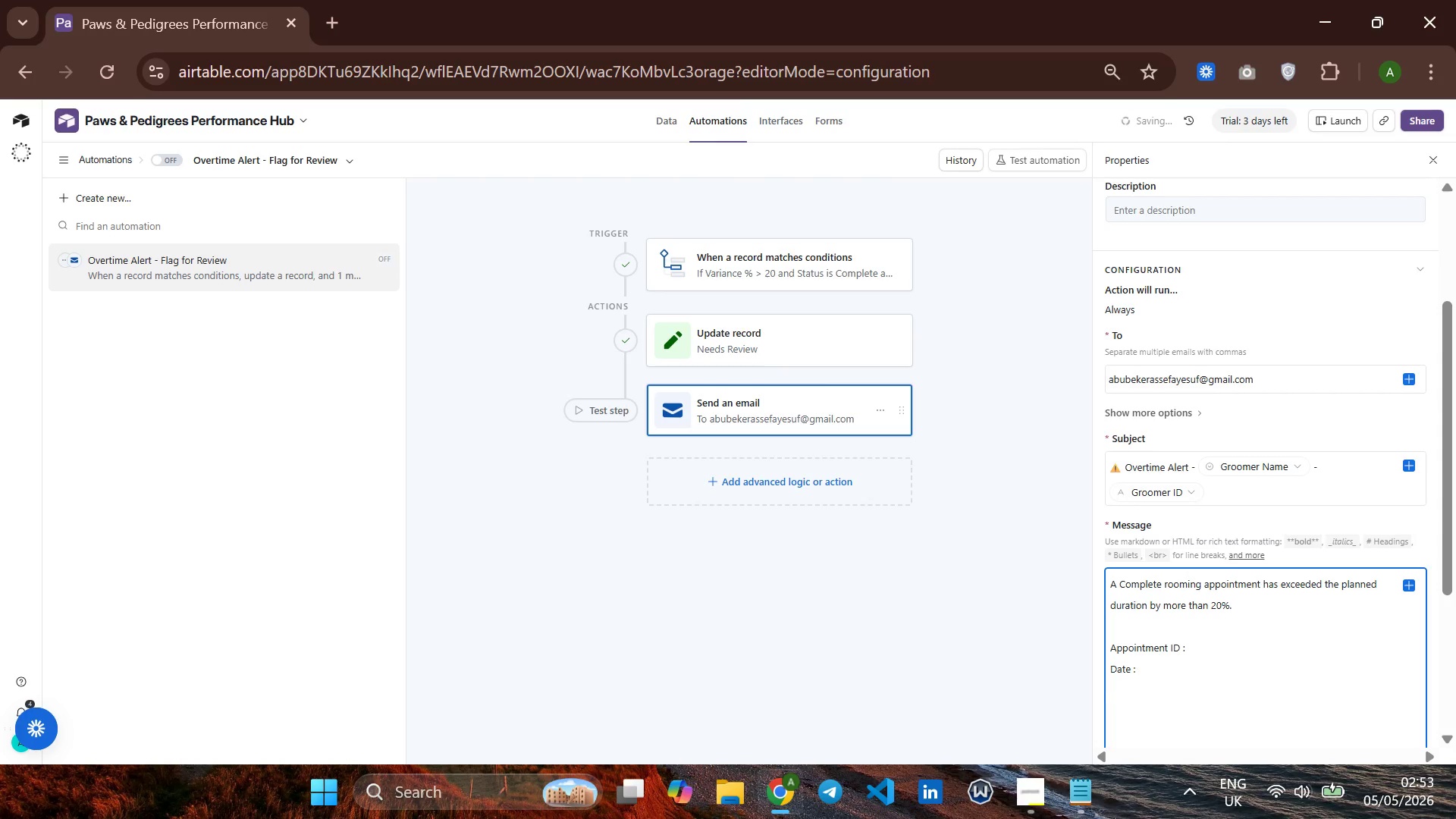 
type(Pt Type)
key(Backspace)
key(Backspace)
key(Backspace)
key(Backspace)
key(Backspace)
key(Backspace)
type(et Type : )
 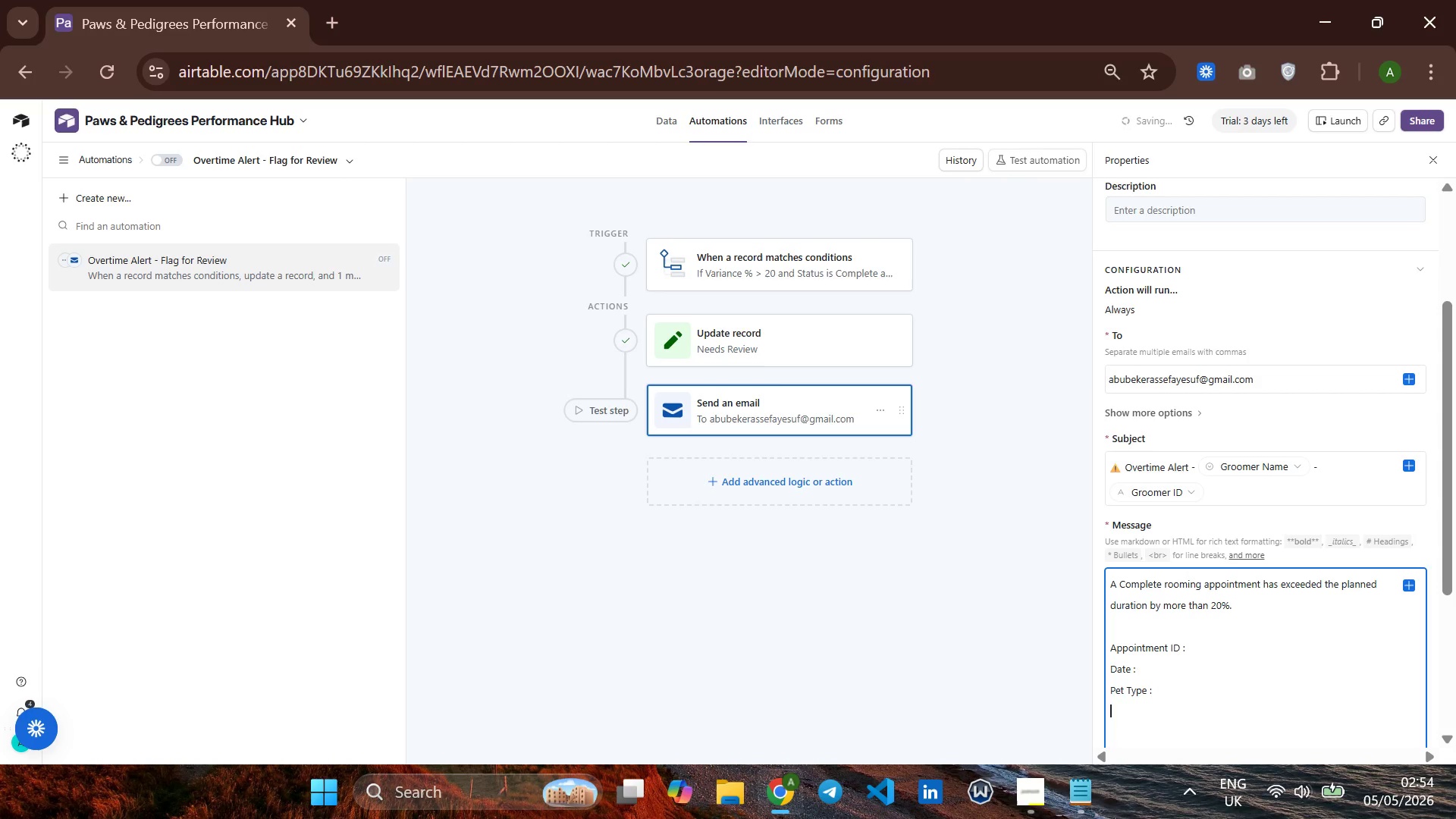 
 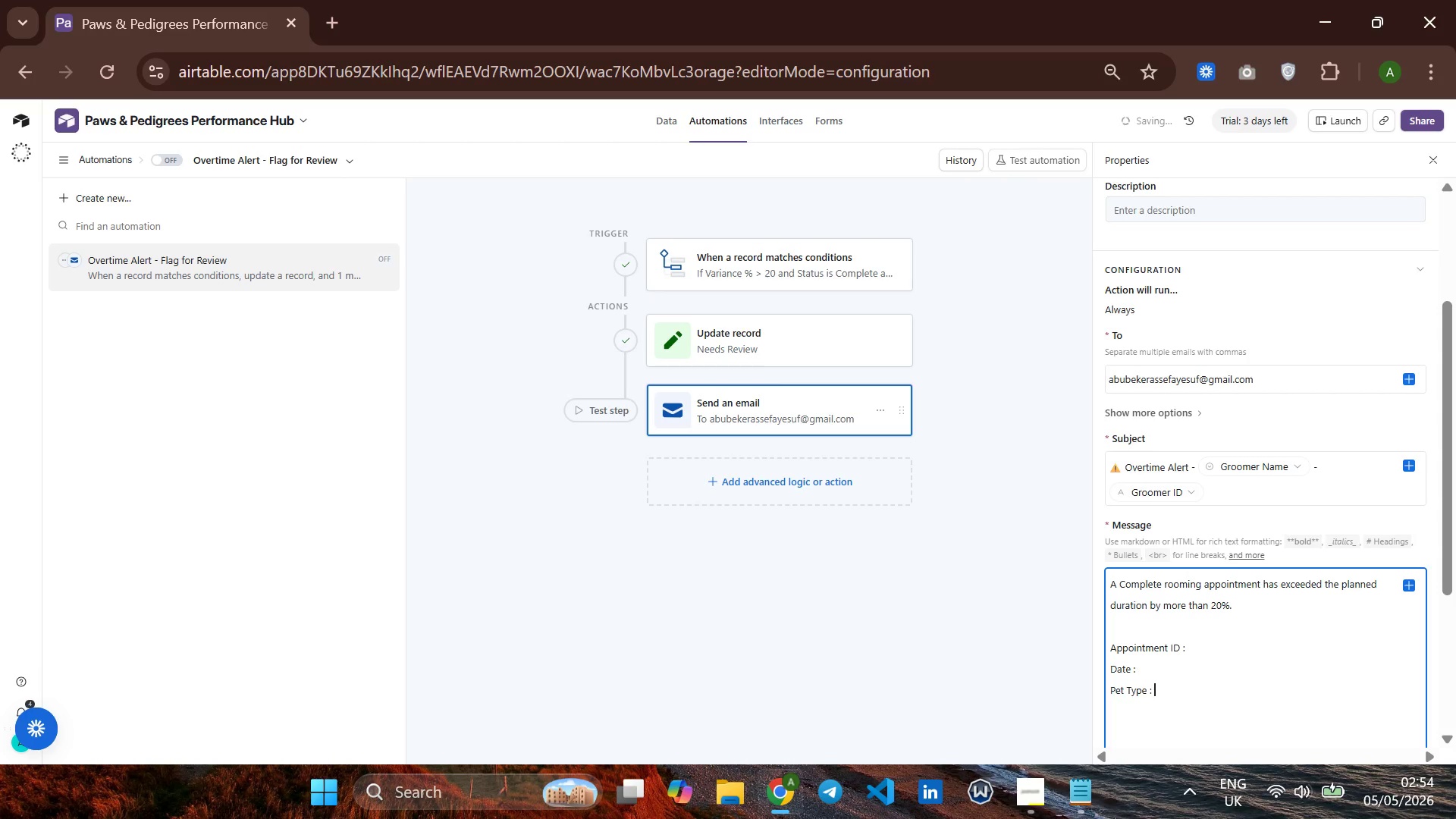 
key(Enter)
 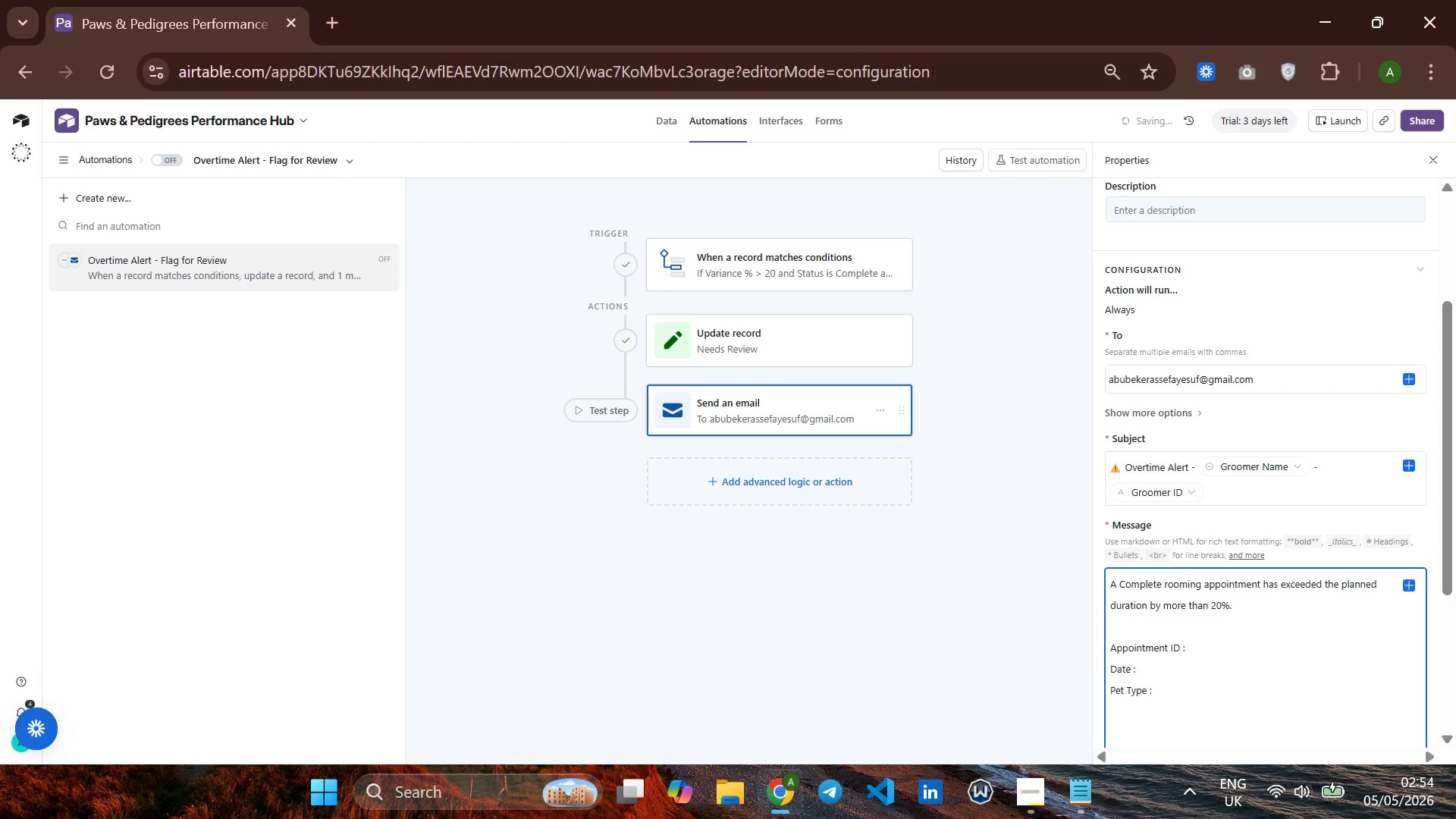 
type(s)
key(Backspace)
type(Sevice)
key(Backspace)
key(Backspace)
key(Backspace)
key(Backspace)
type(rvice : )
 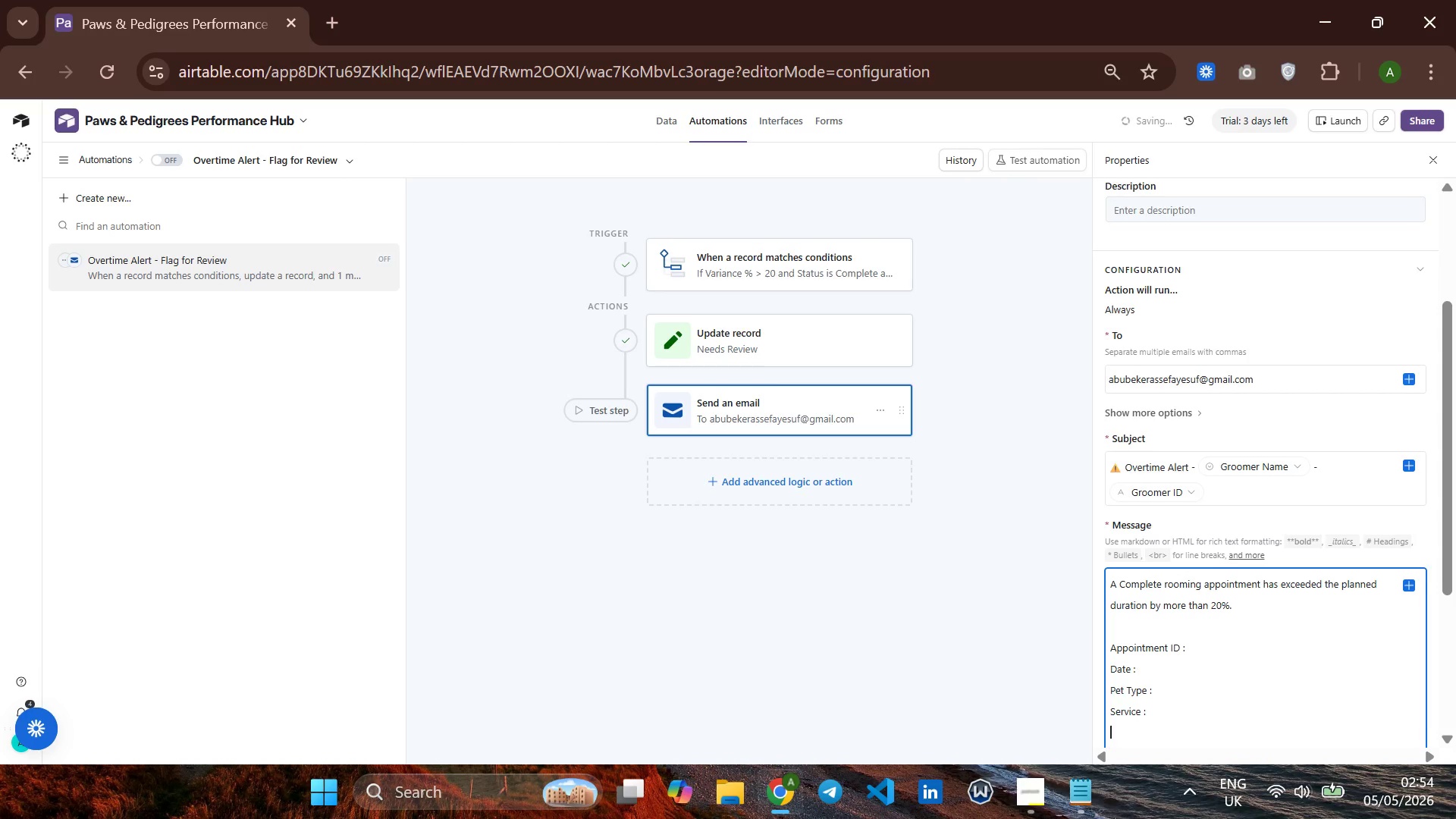 
 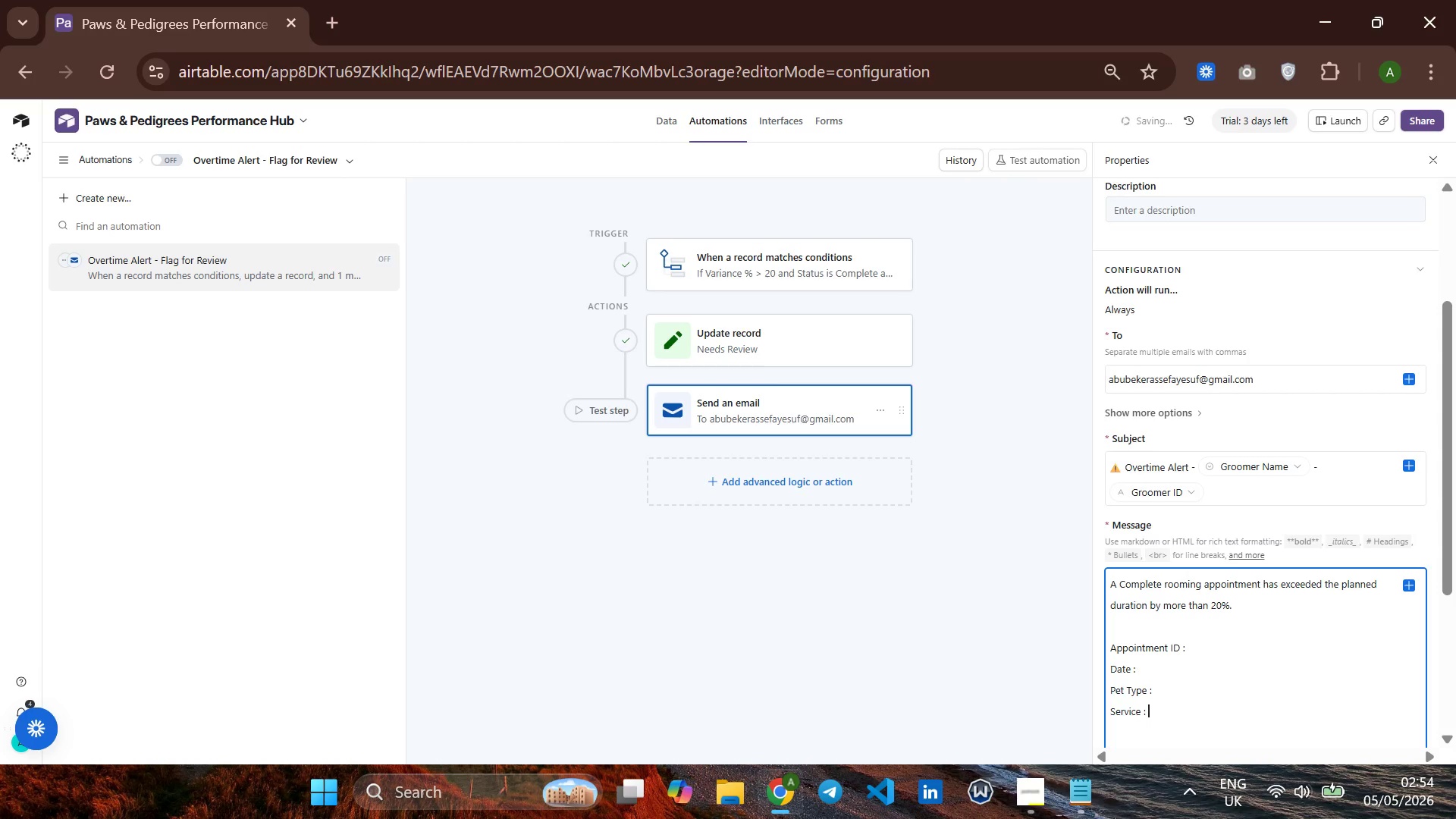 
key(Enter)
 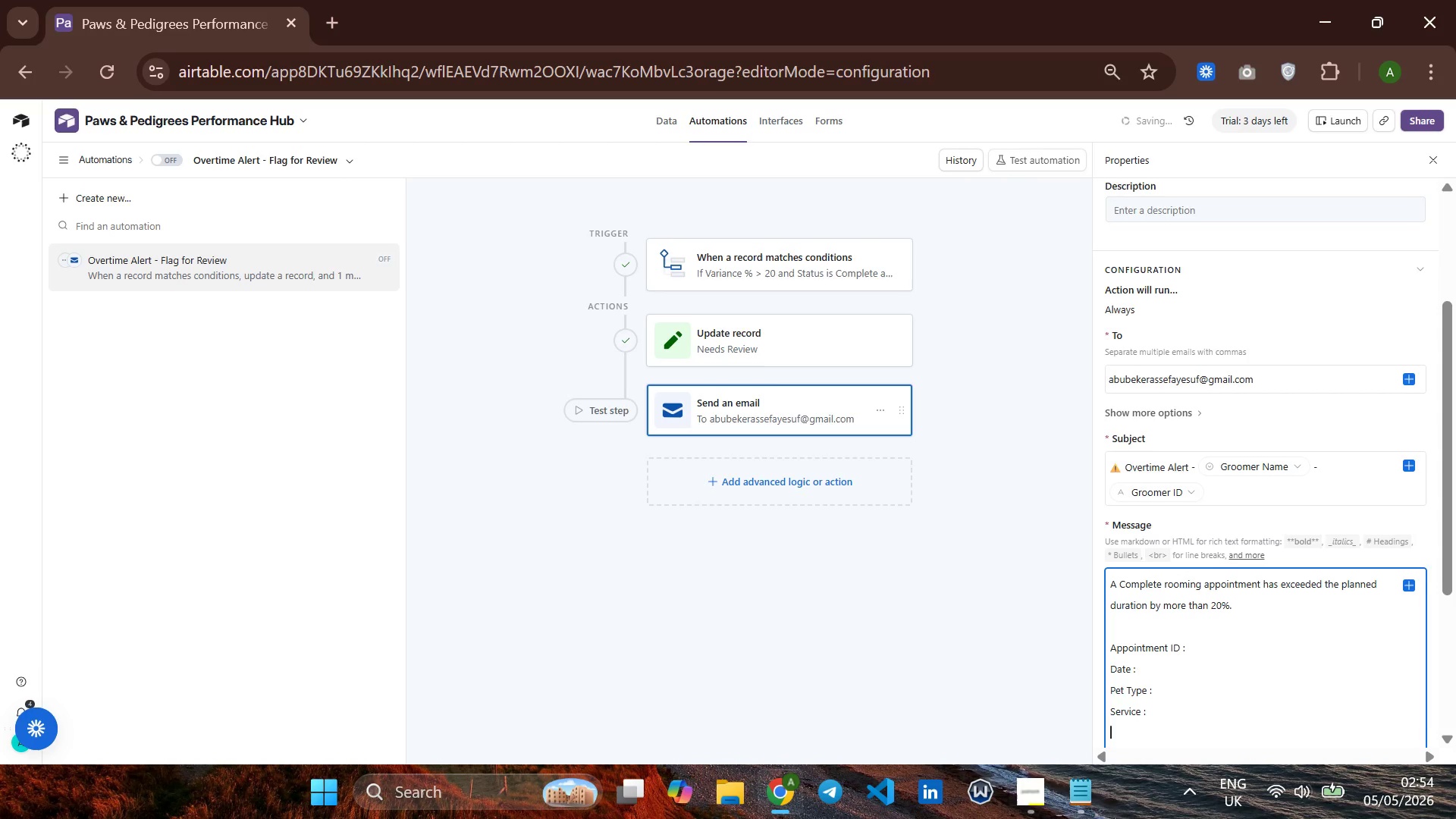 
type(Planned Duration : )
 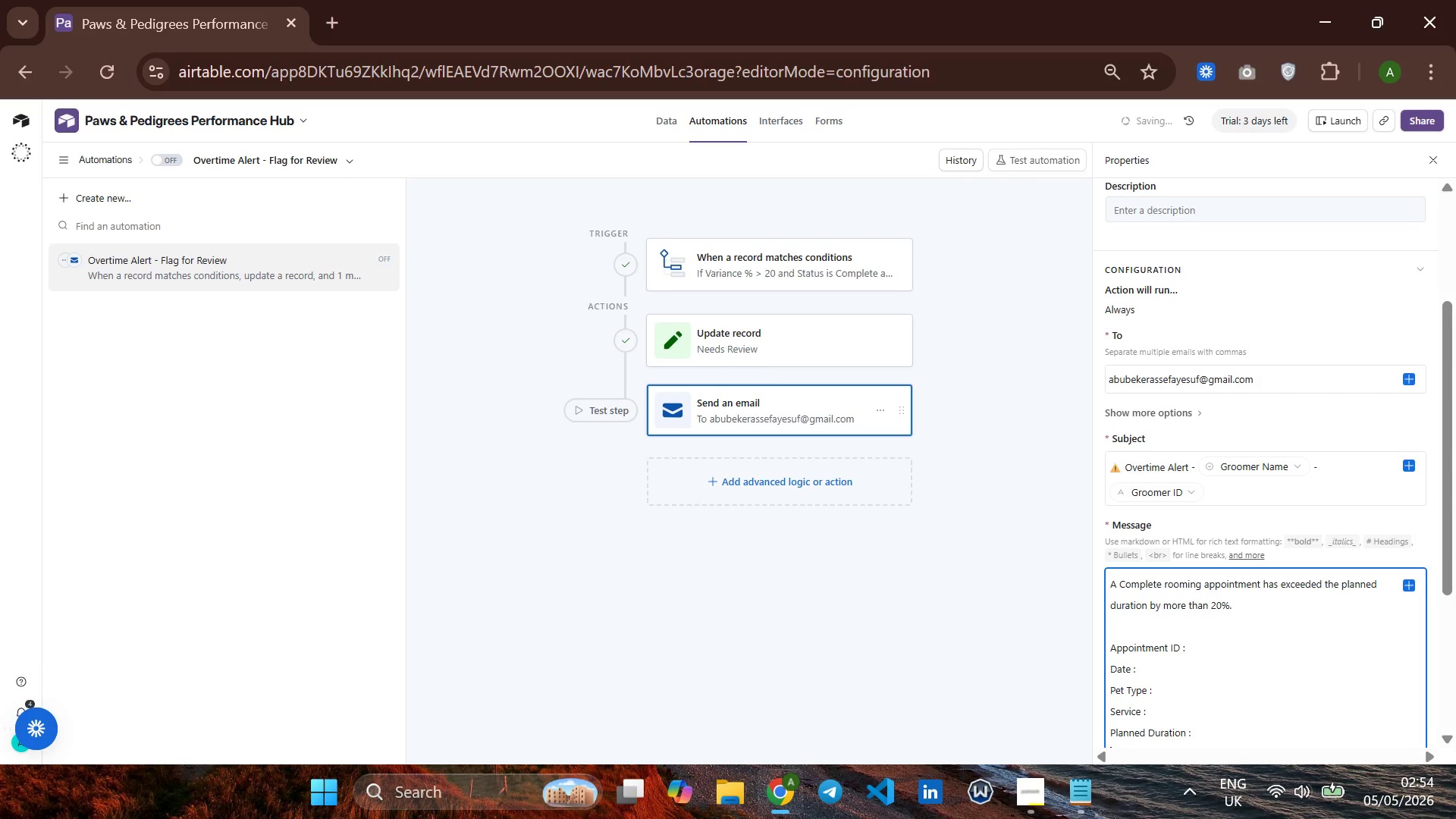 
 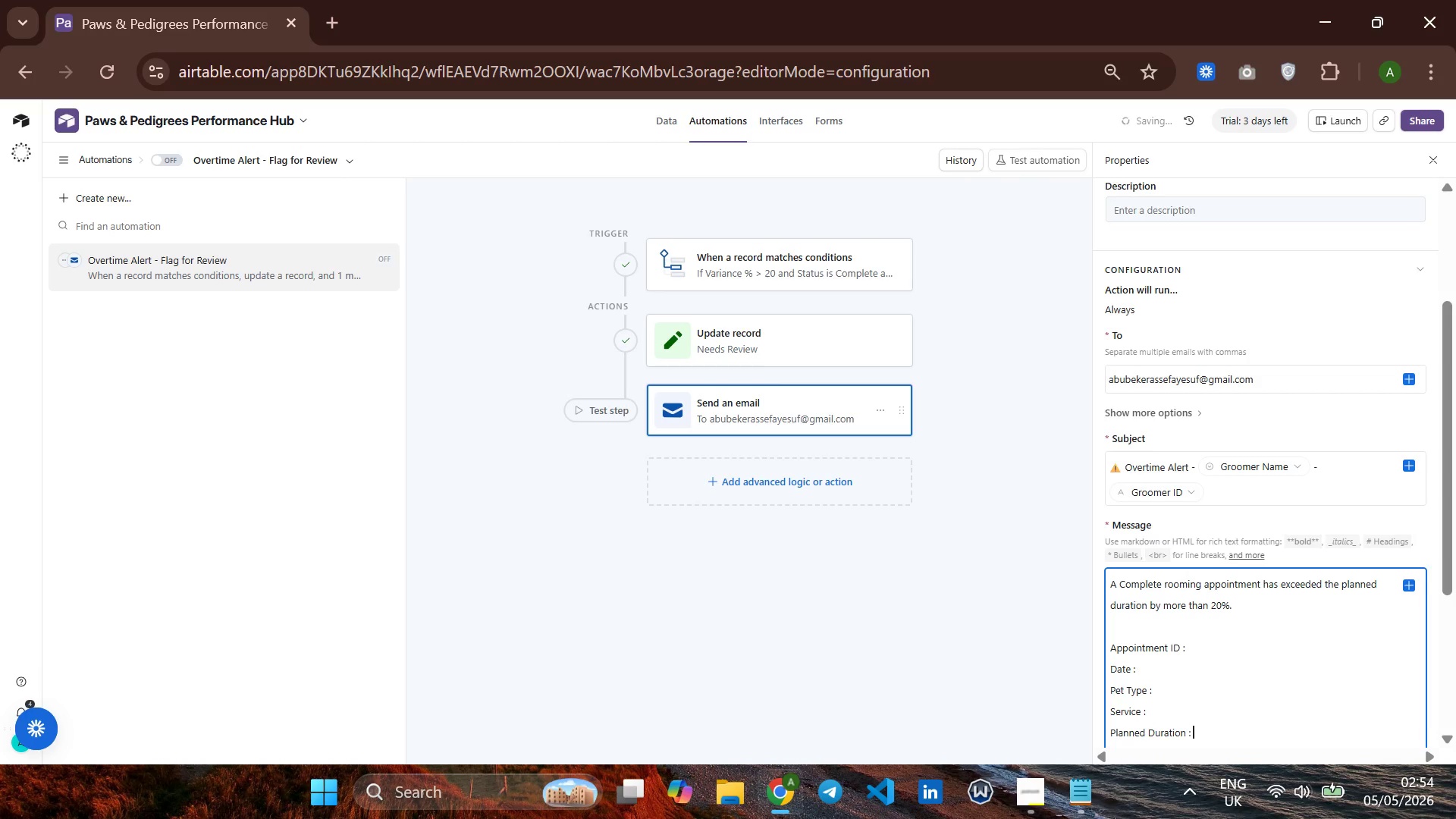 
key(Enter)
 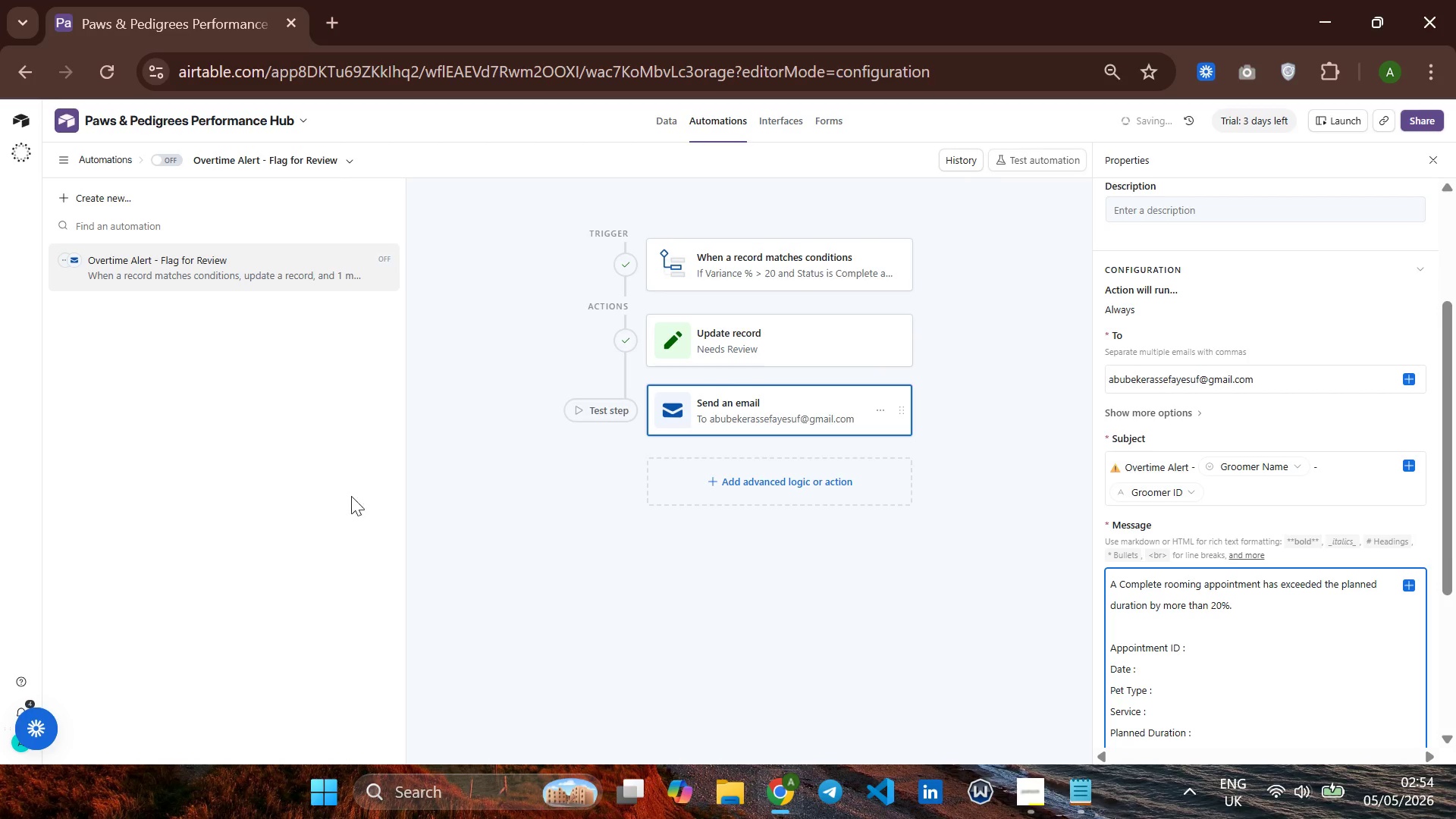 
wait(5.45)
 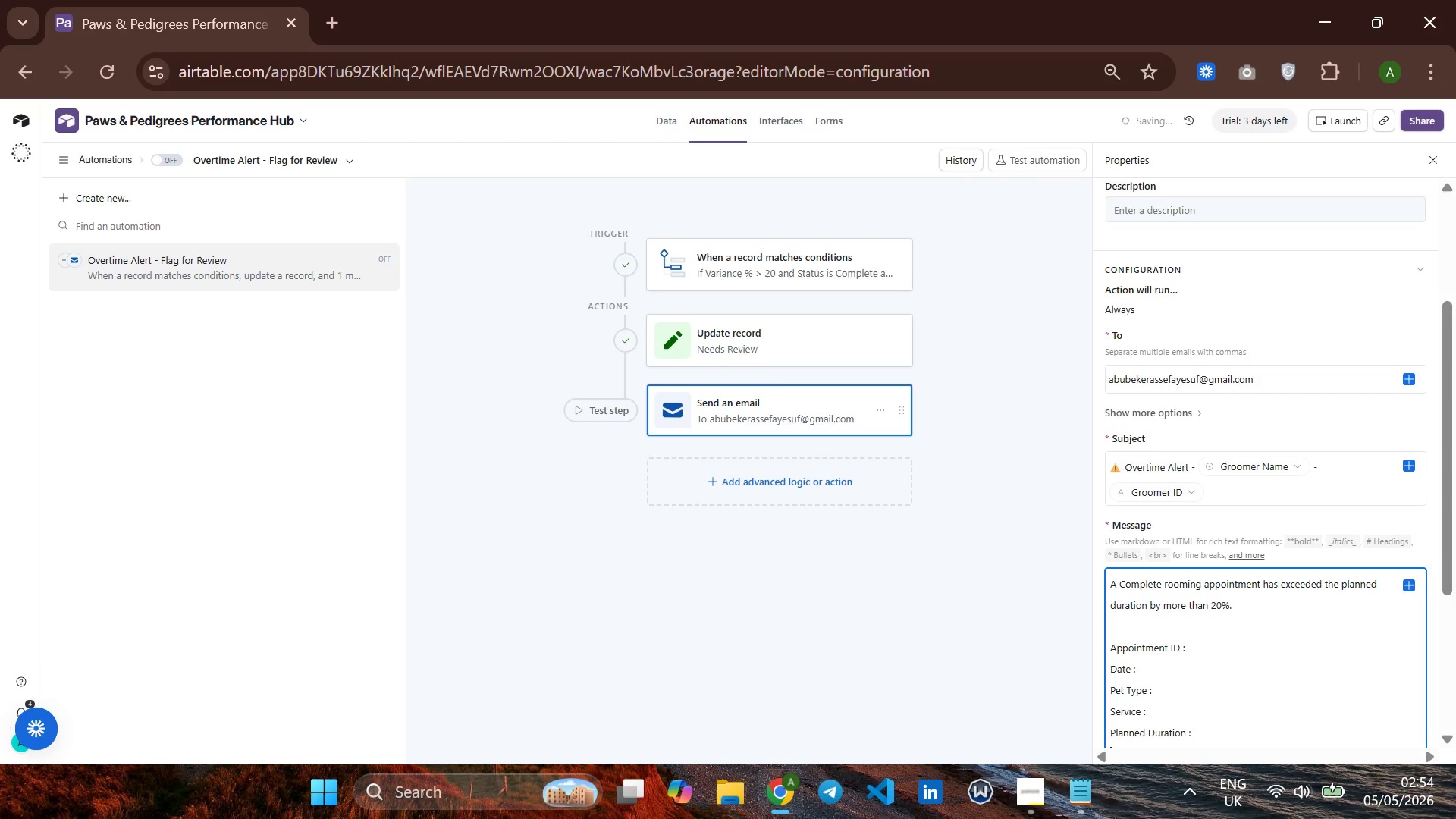 
scroll: coordinate [1335, 466], scroll_direction: down, amount: 1.0
 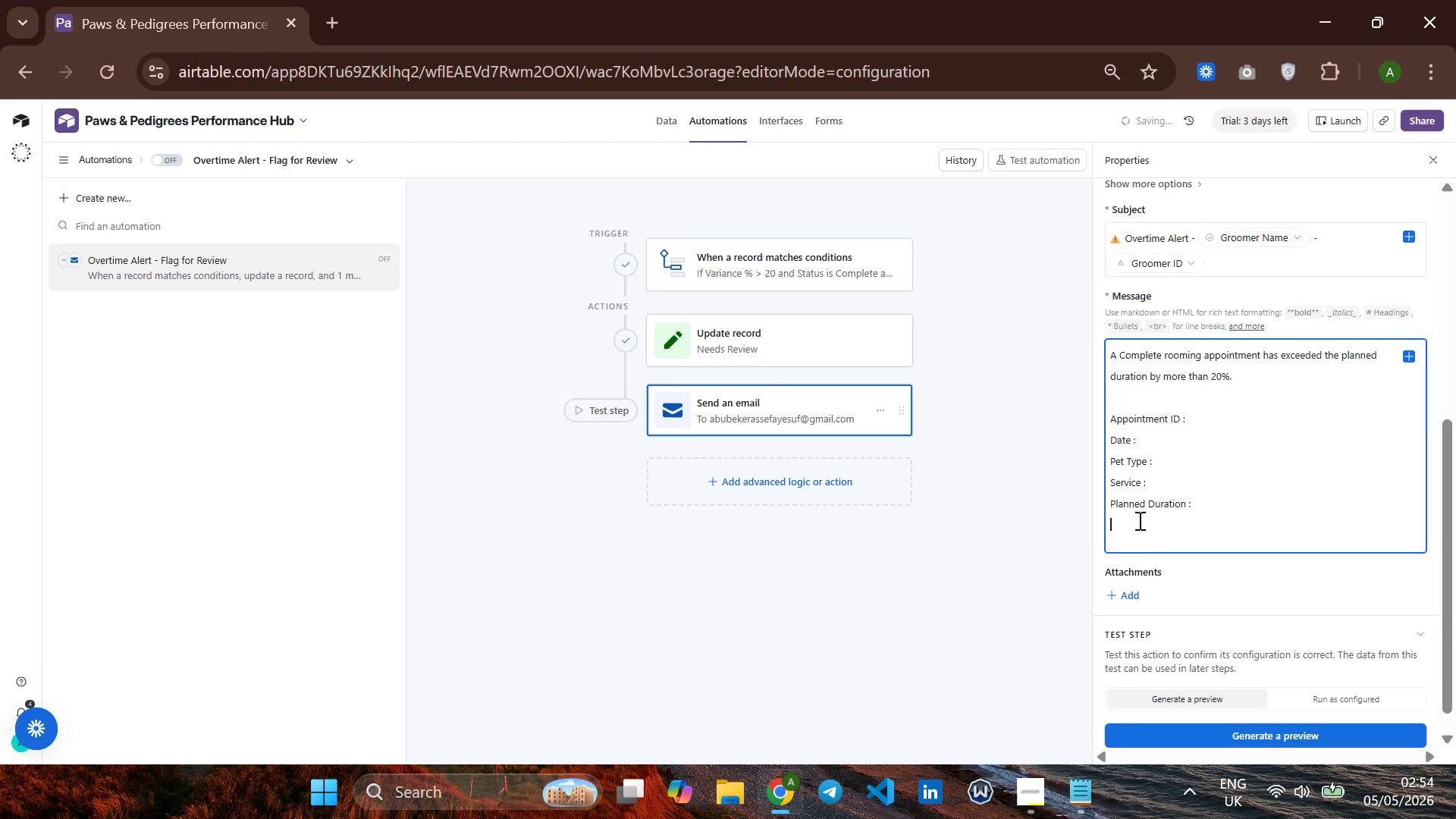 
wait(5.24)
 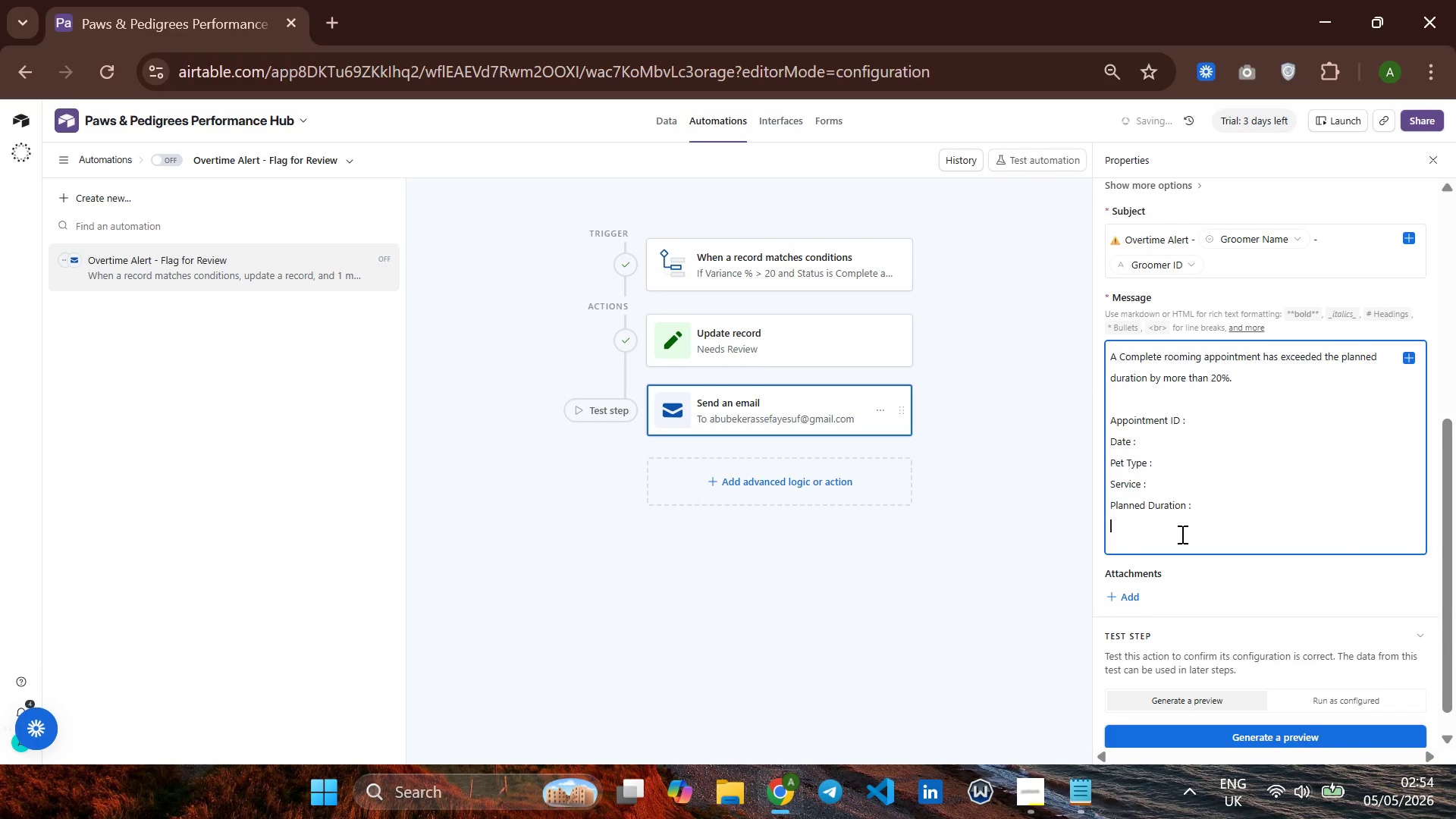 
type(Actual)
 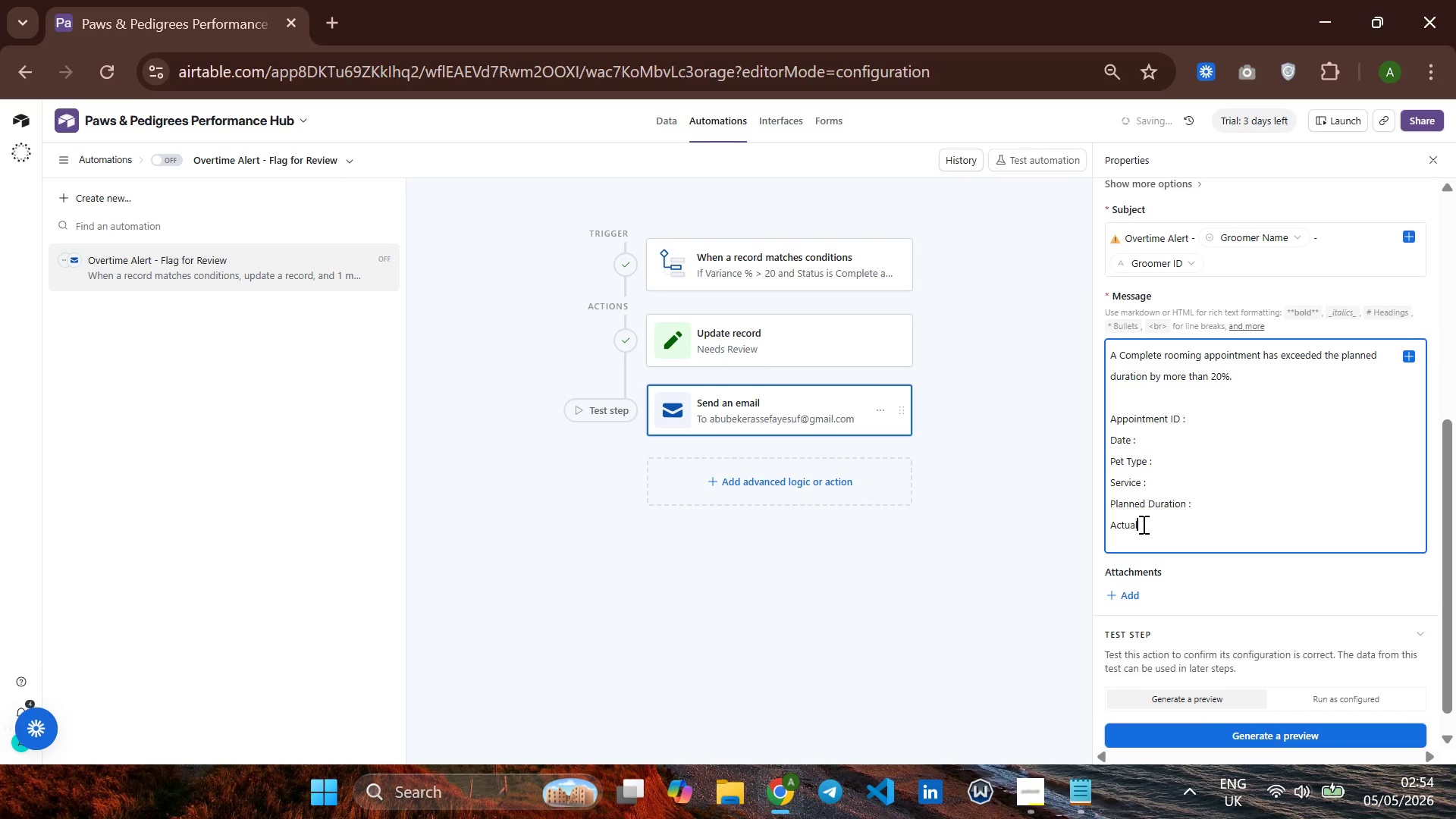 
type( Duration)
 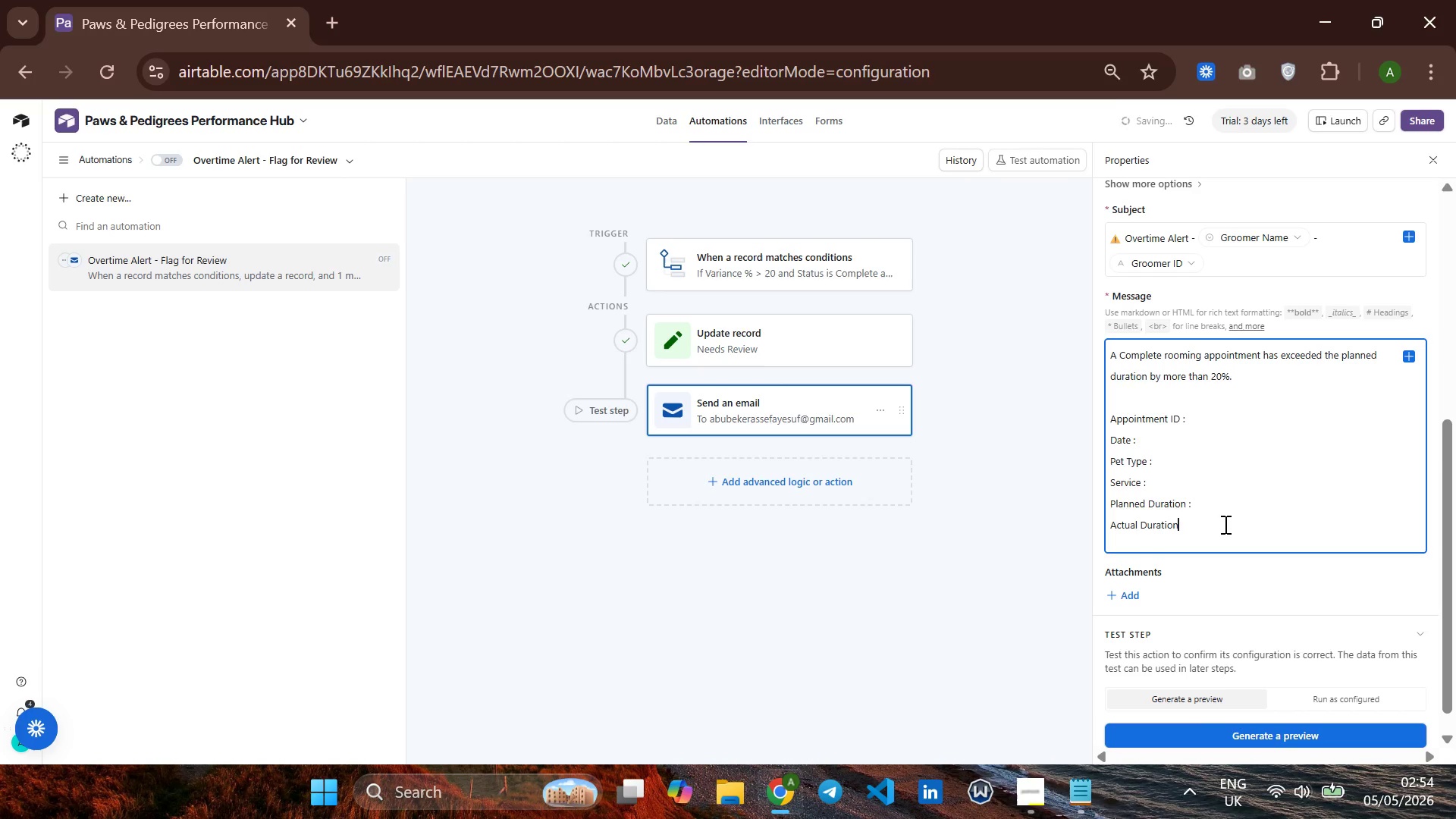 
key(Space)
 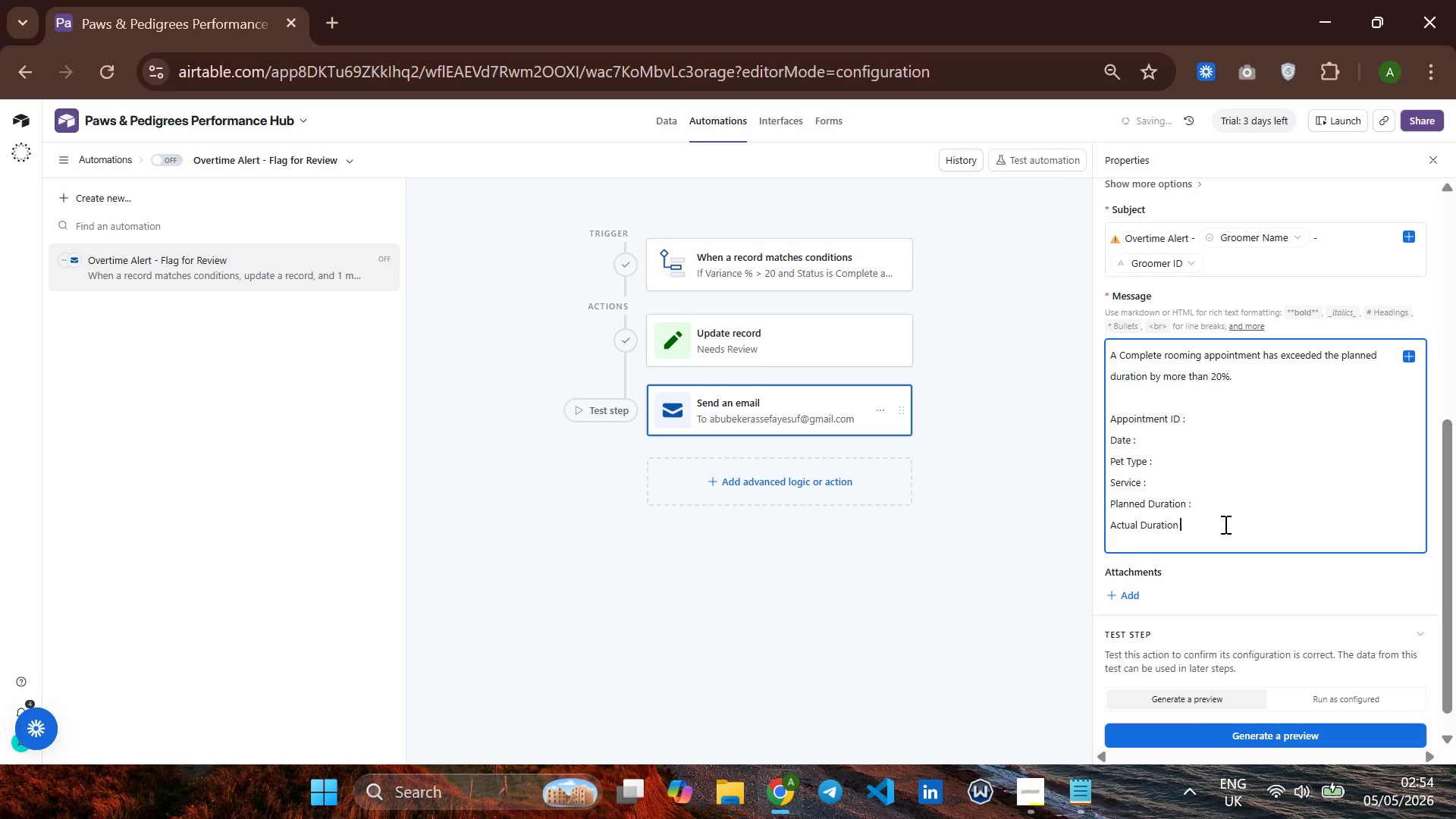 
key(Shift+Semicolon)
 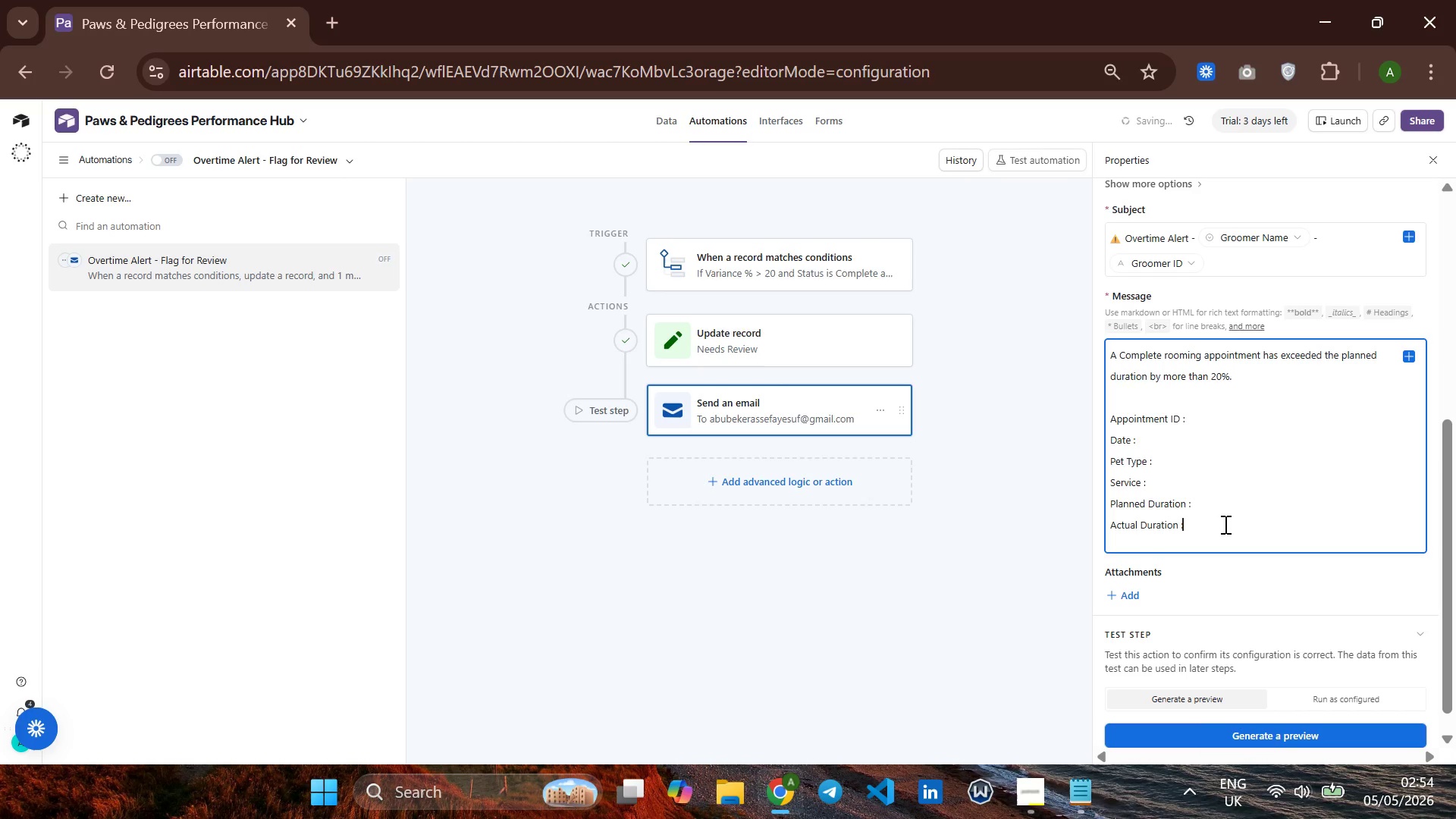 
key(Space)
 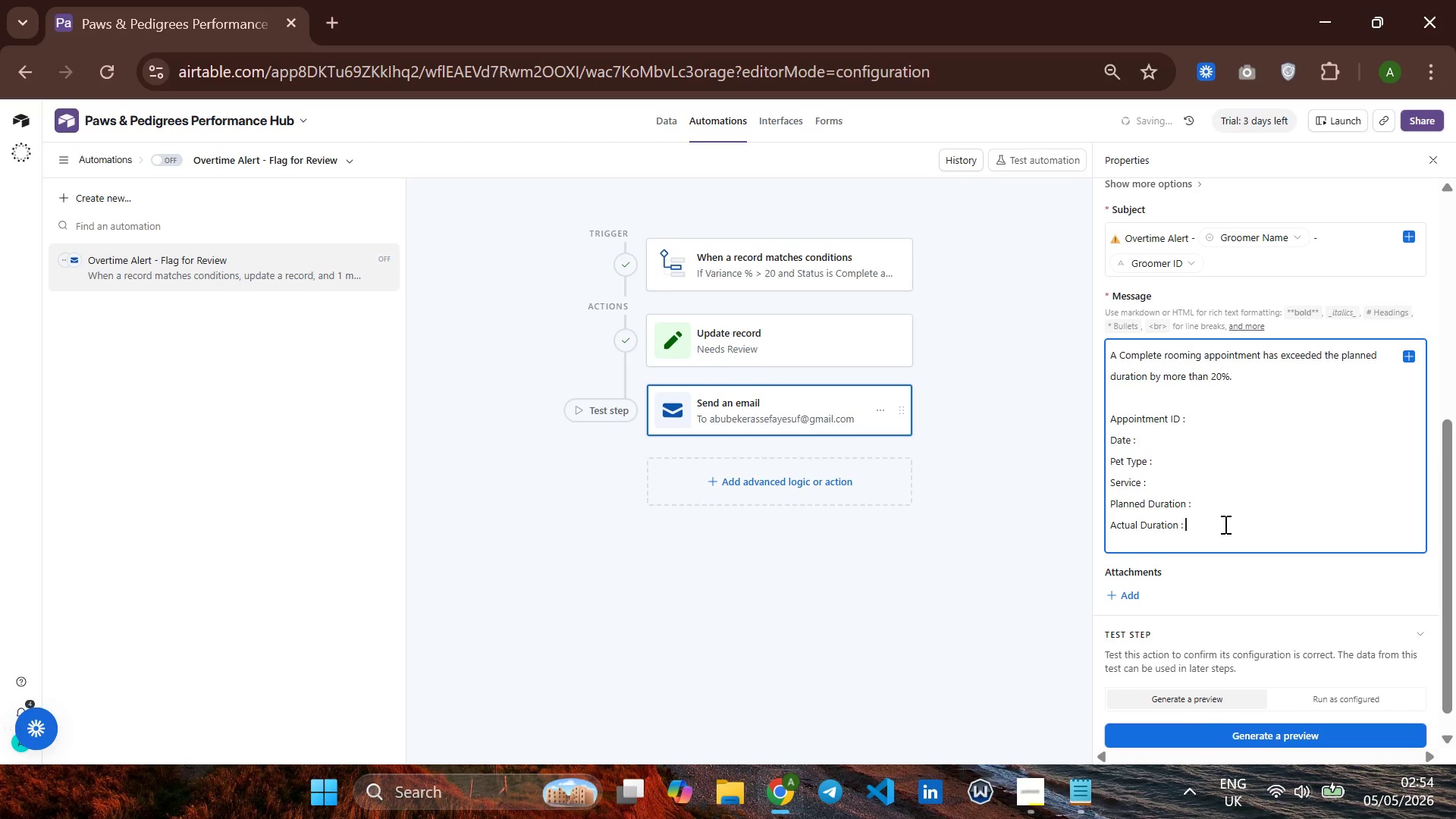 
key(Enter)
 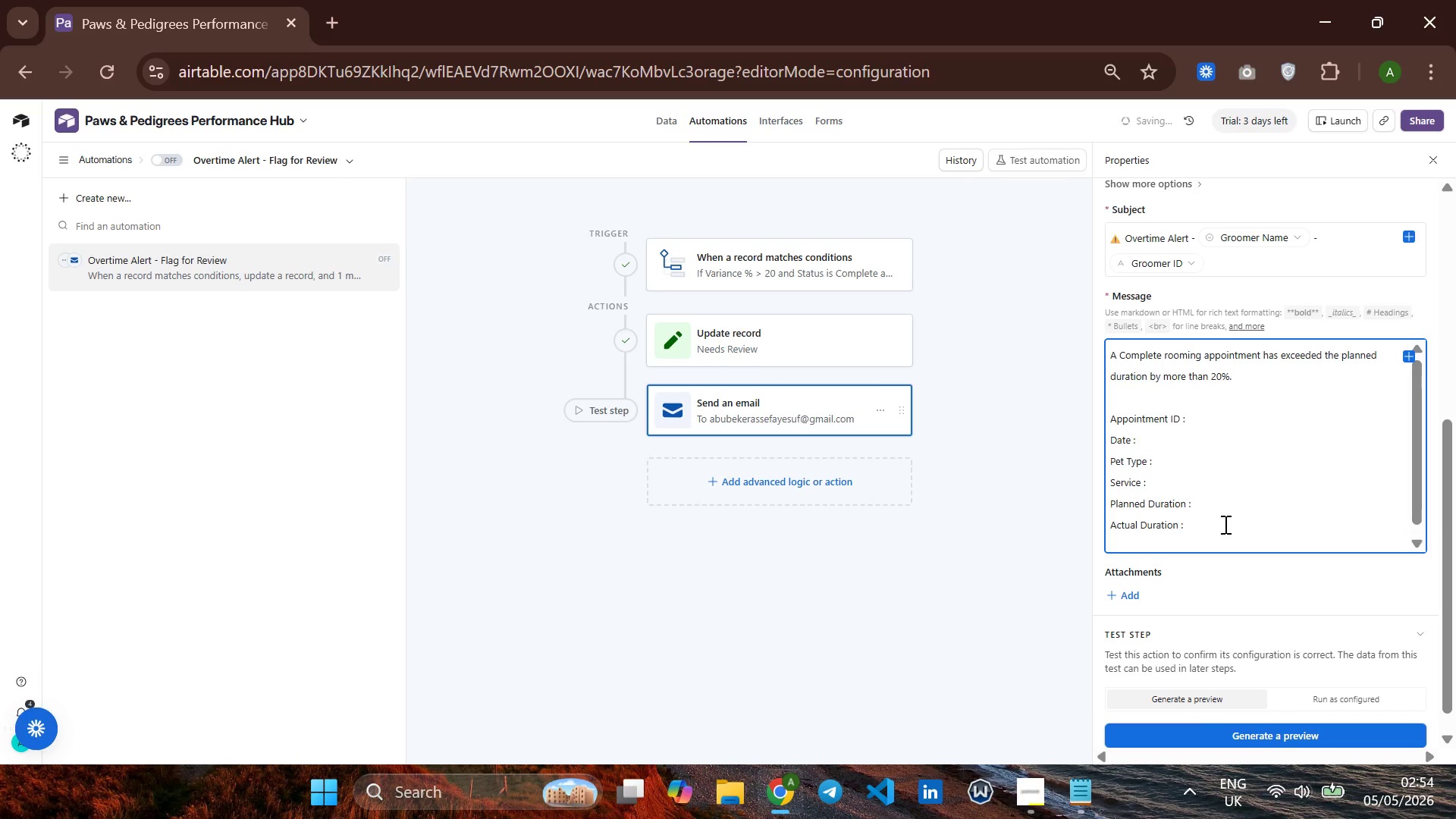 
type(Varianv)
key(Backspace)
type(ce : )
 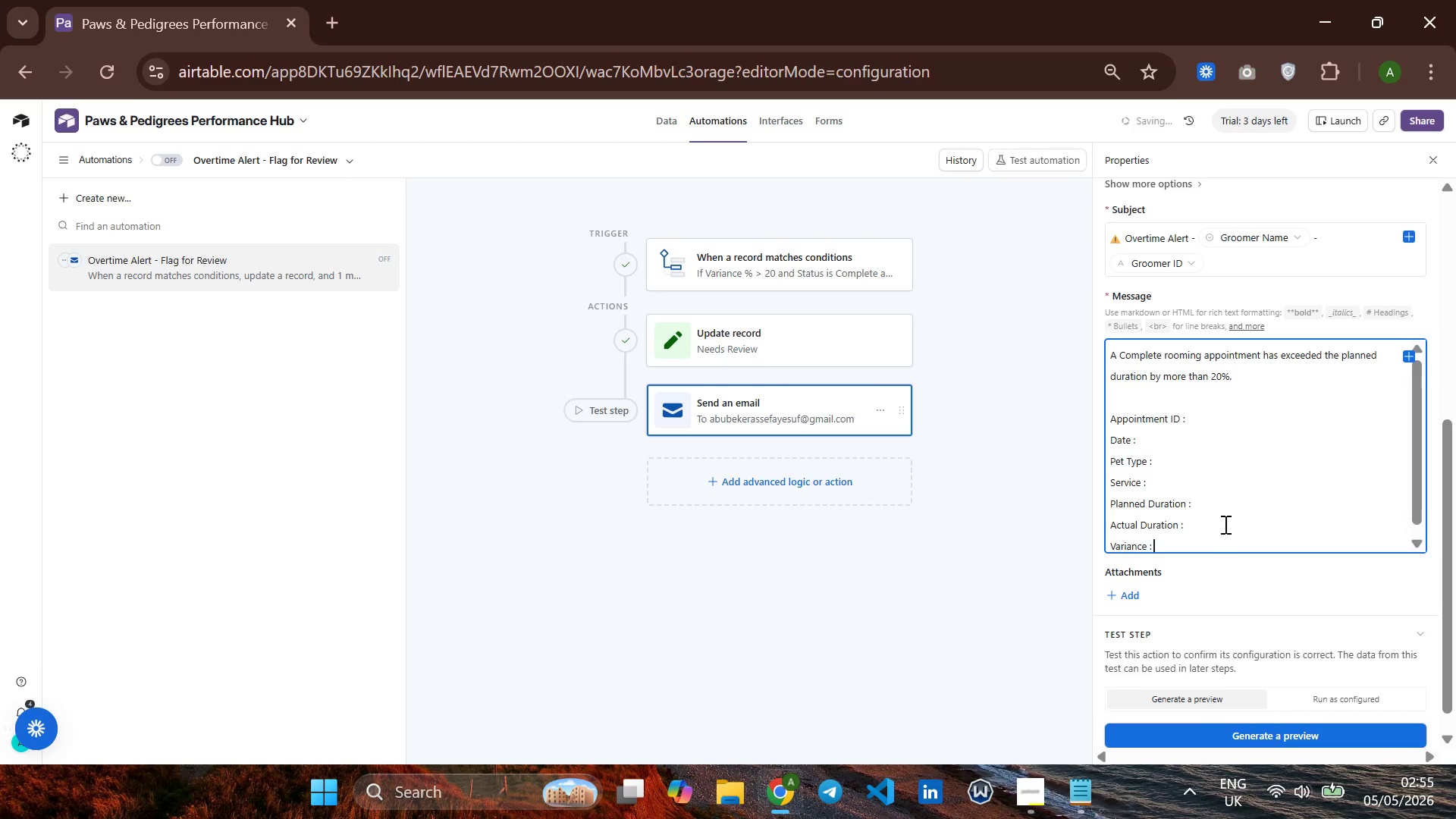 
key(Enter)
 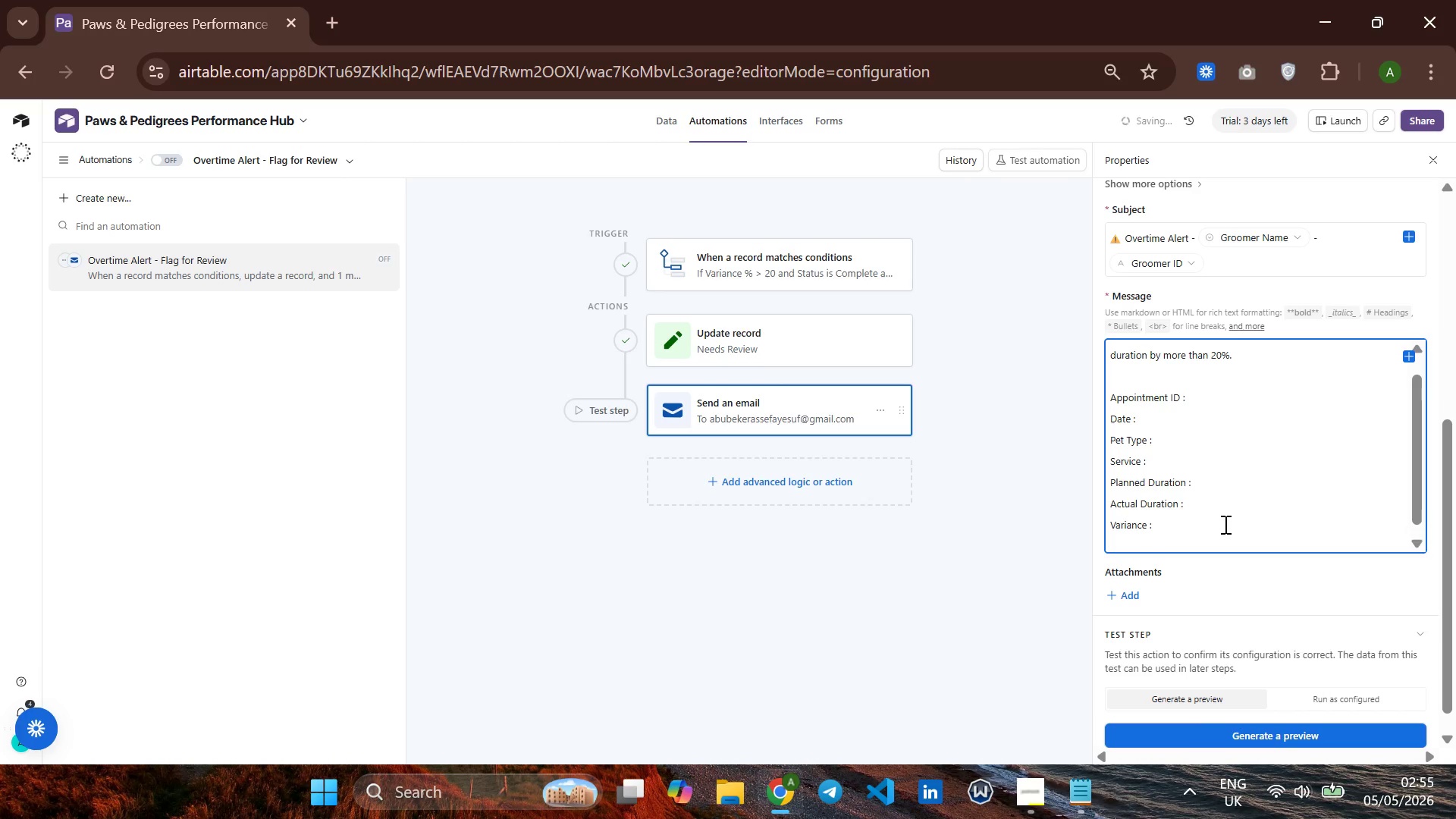 
type(Cuts)
key(Backspace)
key(Backspace)
type(stomr)
key(Backspace)
type(er Rating : )
 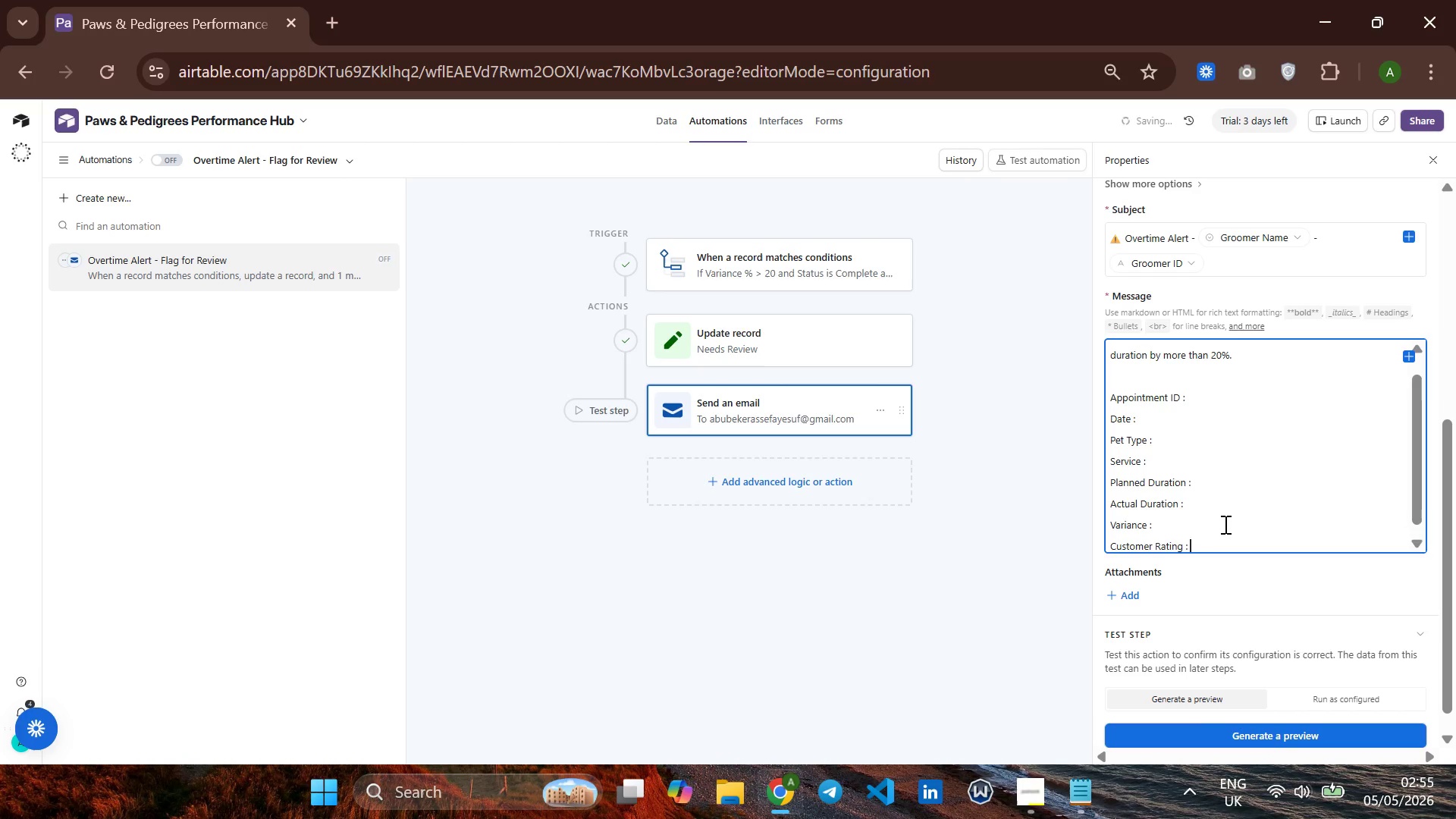 
key(Enter)
 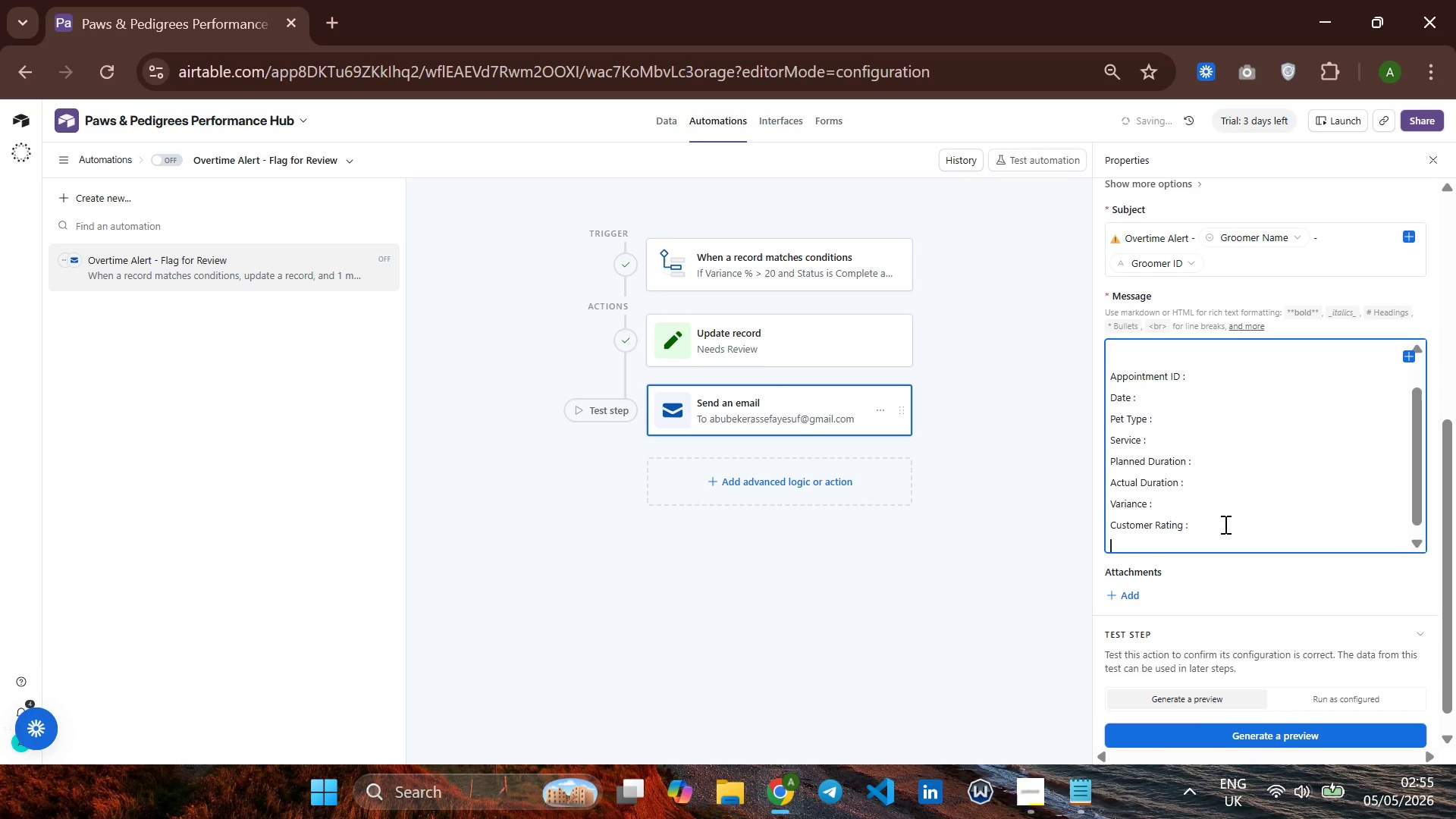 
key(Enter)
 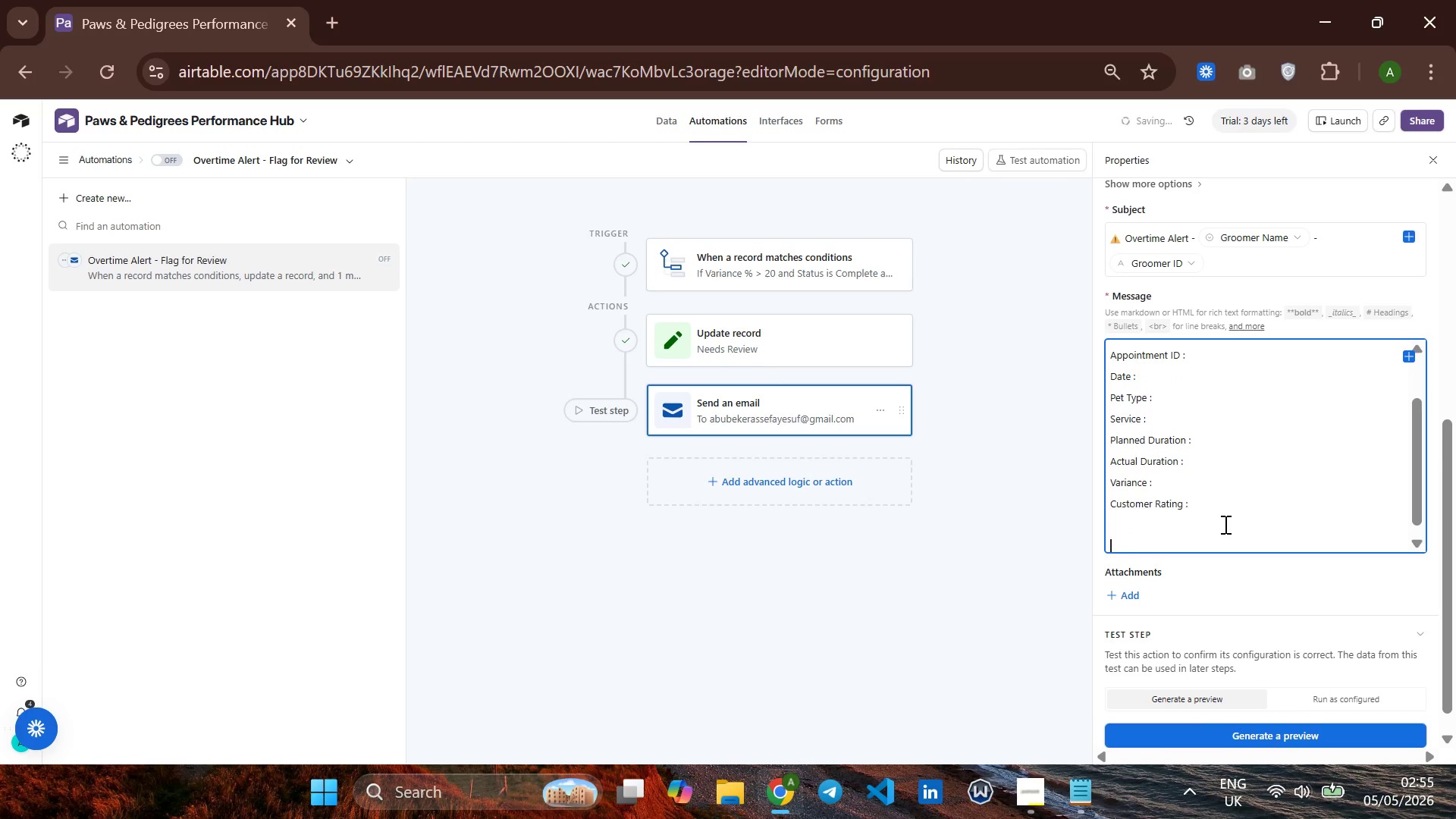 
key(Enter)
 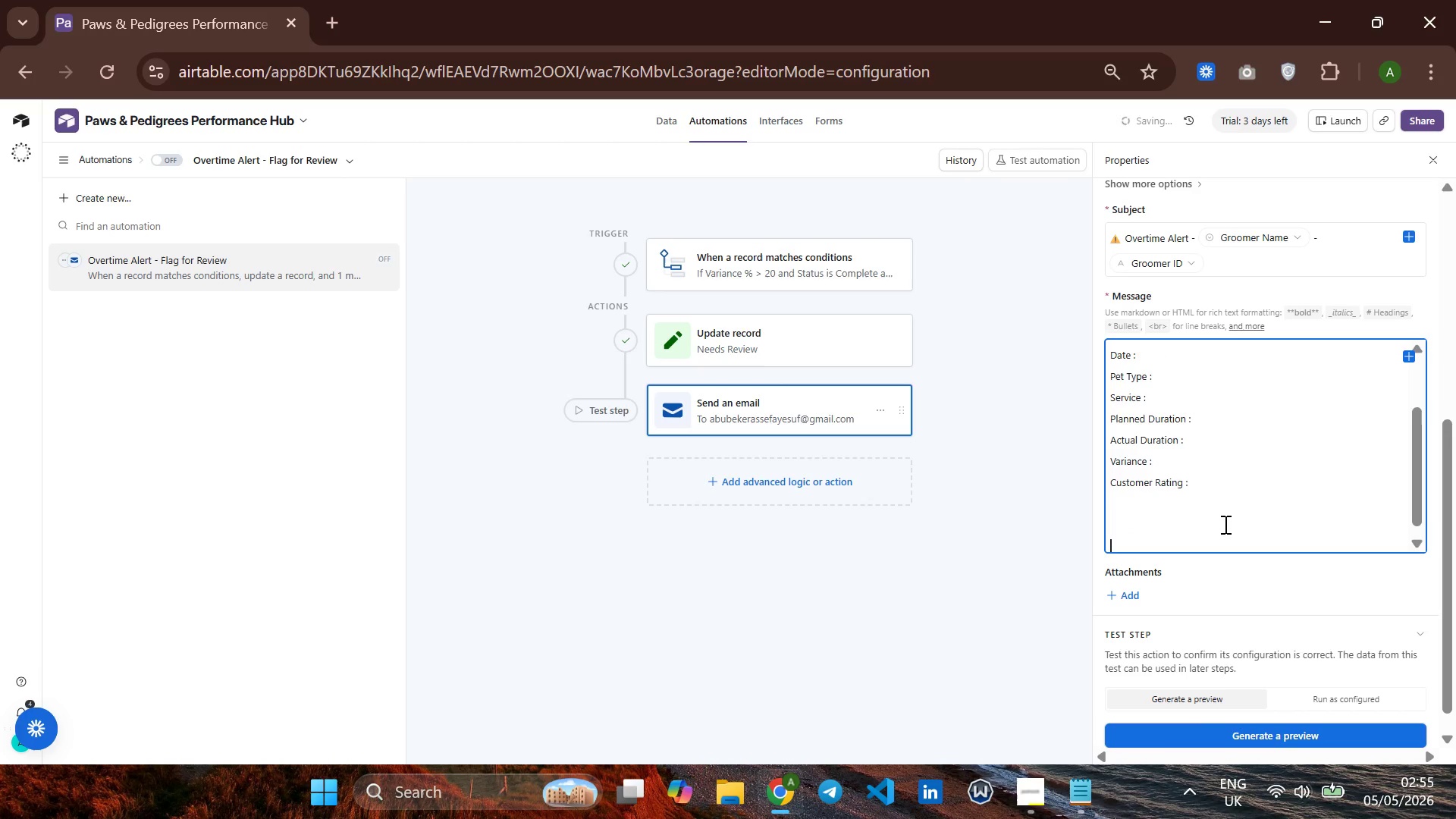 
type(This groomer may need additional trai)
 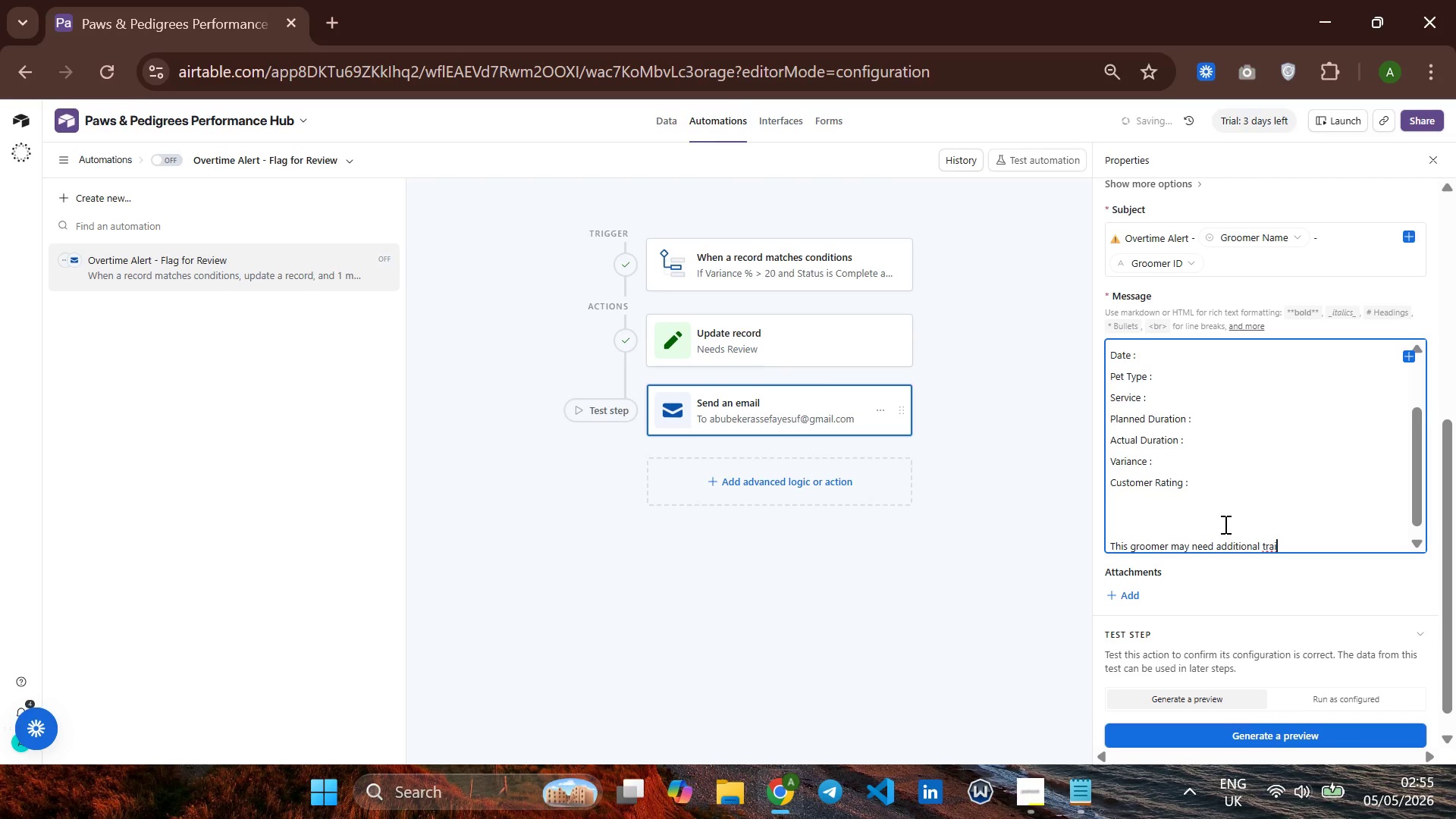 
type(ning or support for this ec)
key(Backspace)
type(rvice type.)
 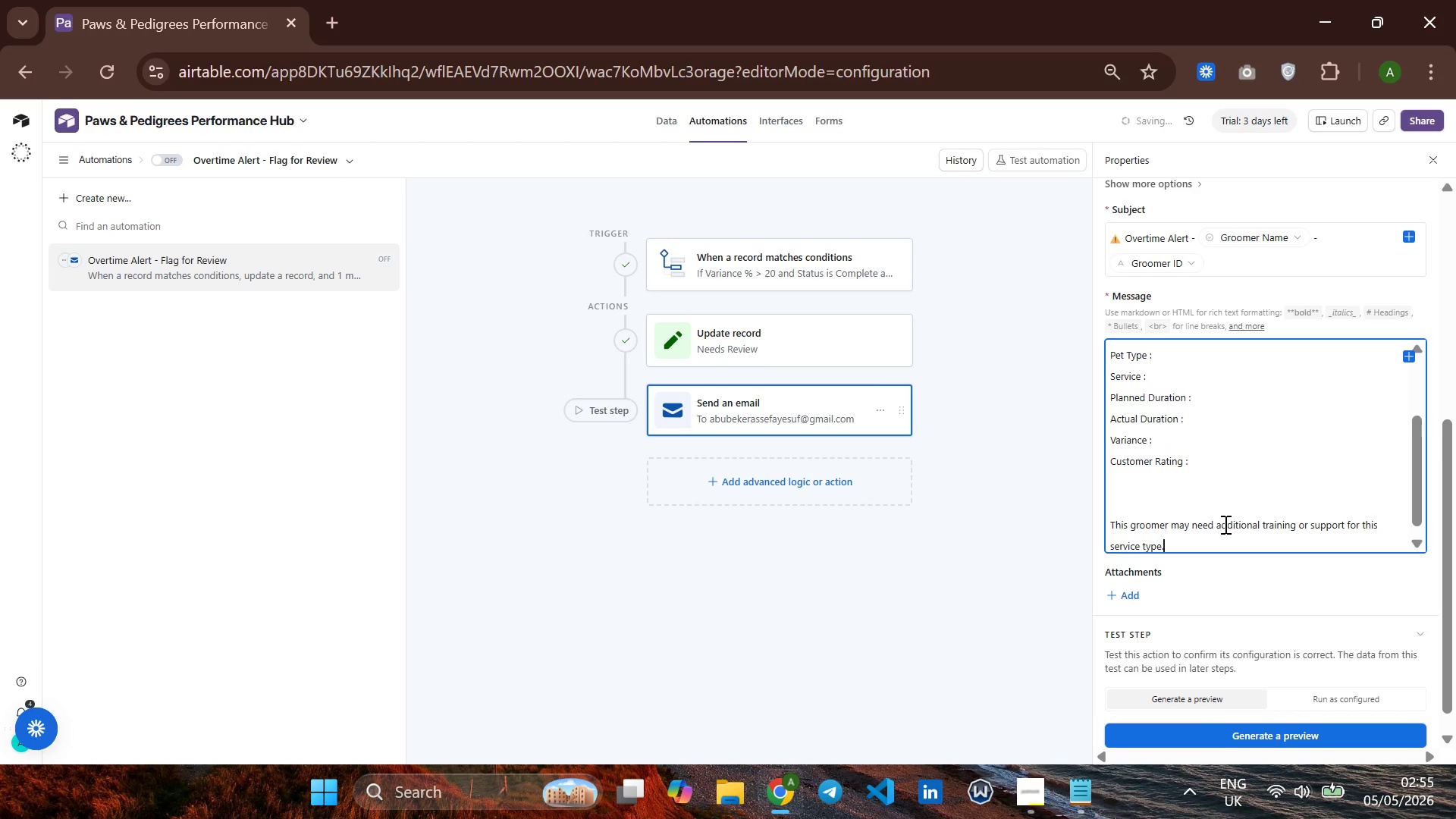 
key(Enter)
 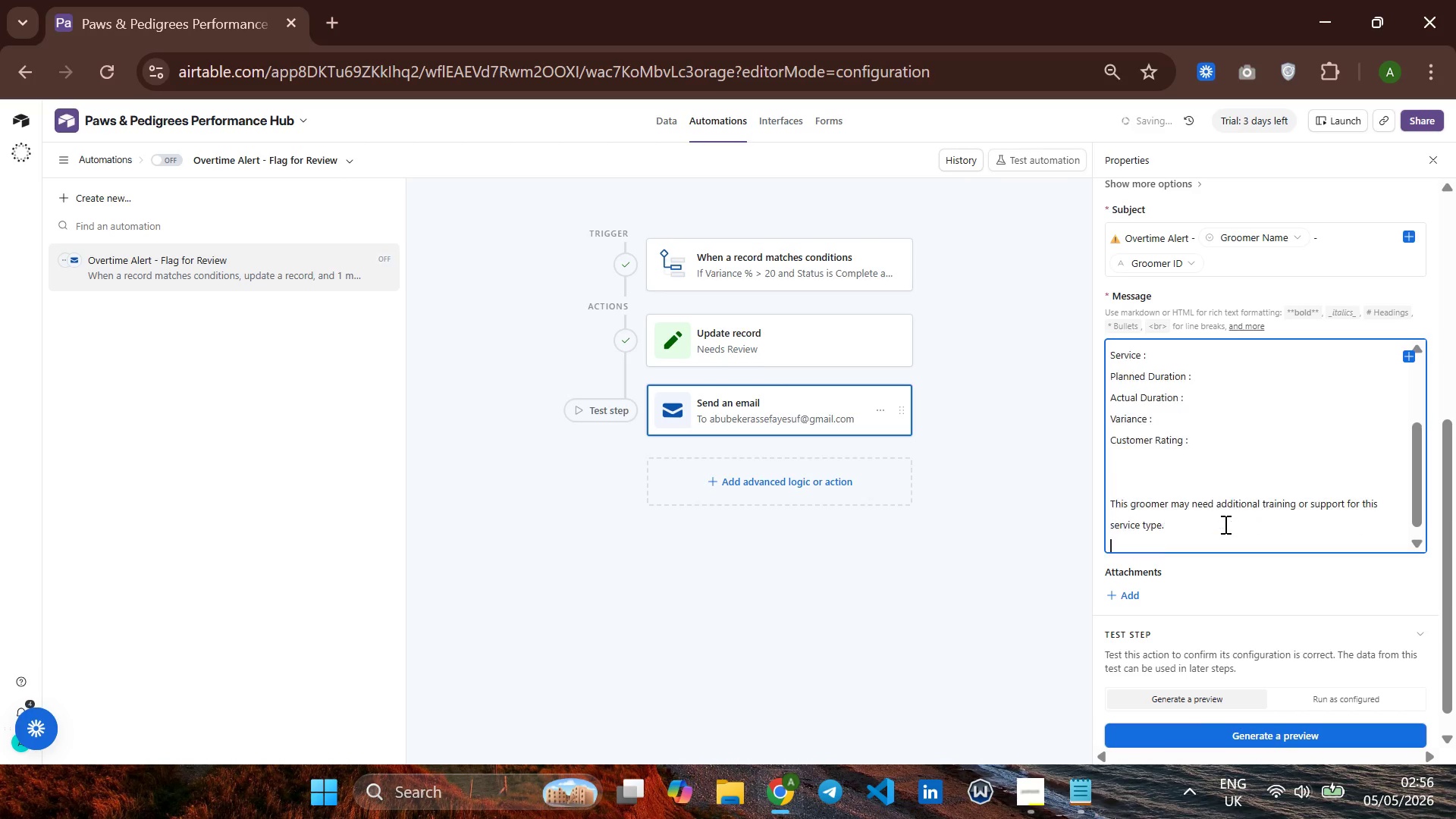 
key(Enter)
 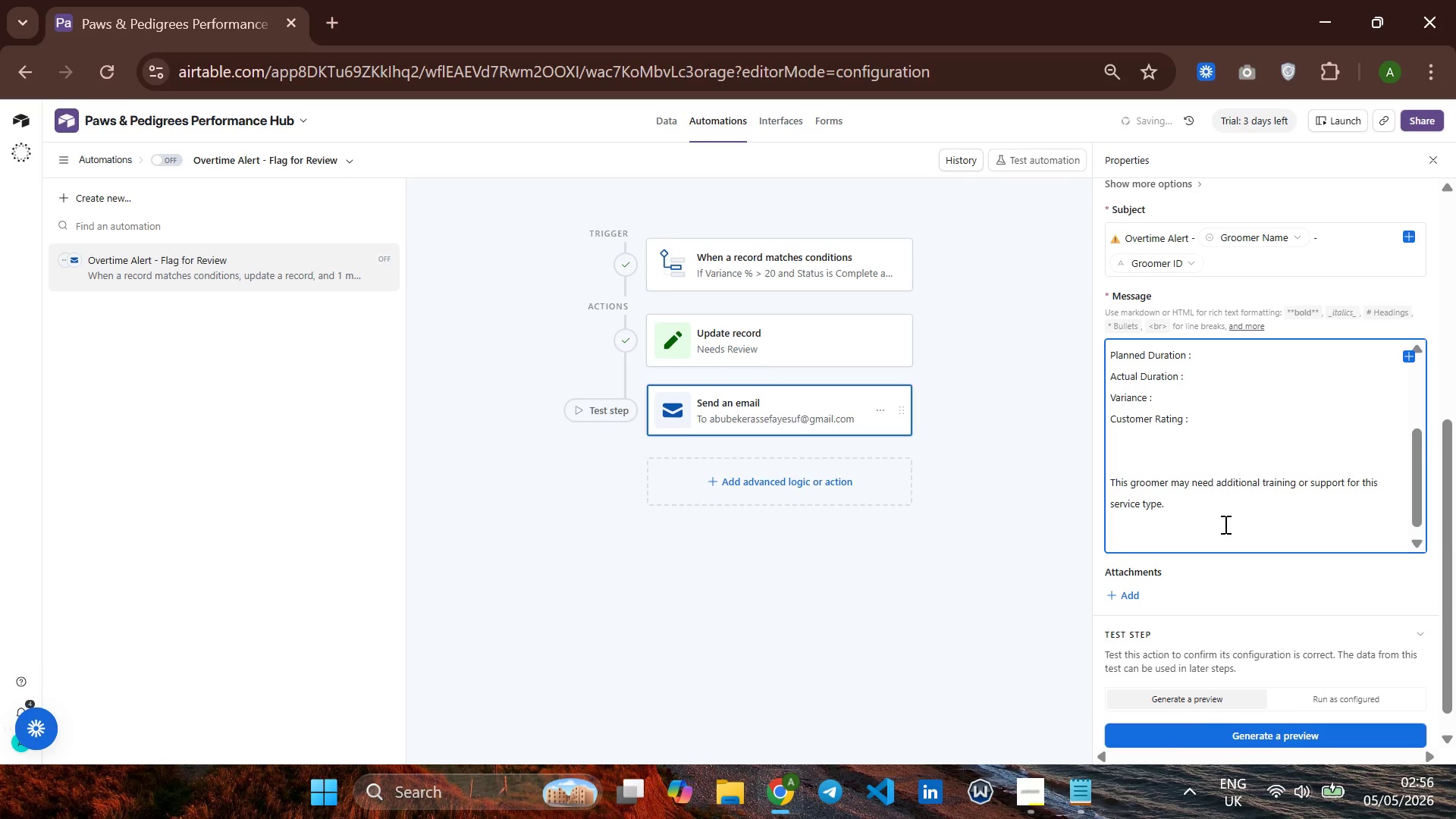 
type(Please log into Paws & Pedigress Performane)
key(Backspace)
key(Backspace)
key(Backspace)
 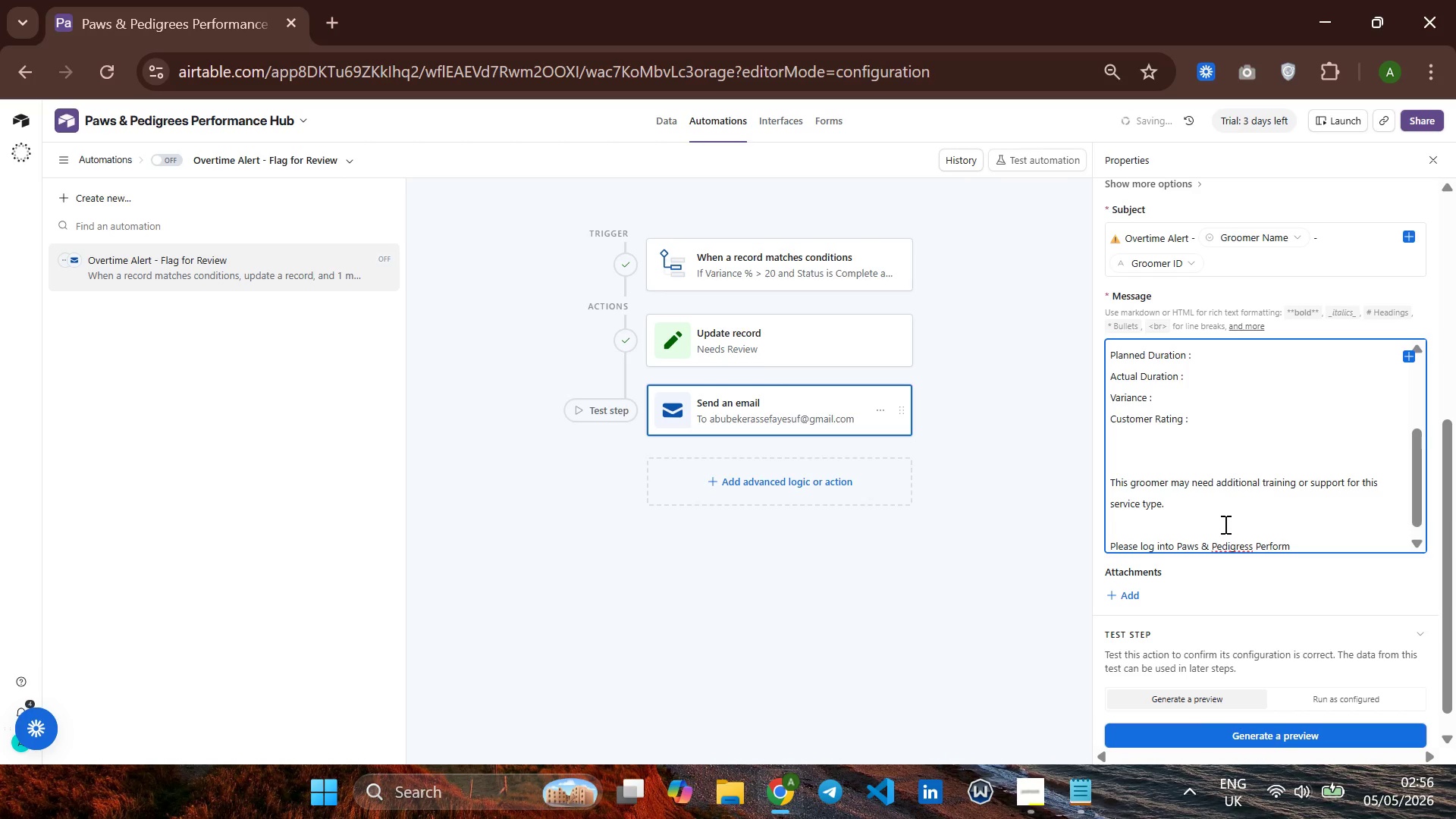 
type(ance Hub T)
key(Backspace)
type(to review)
 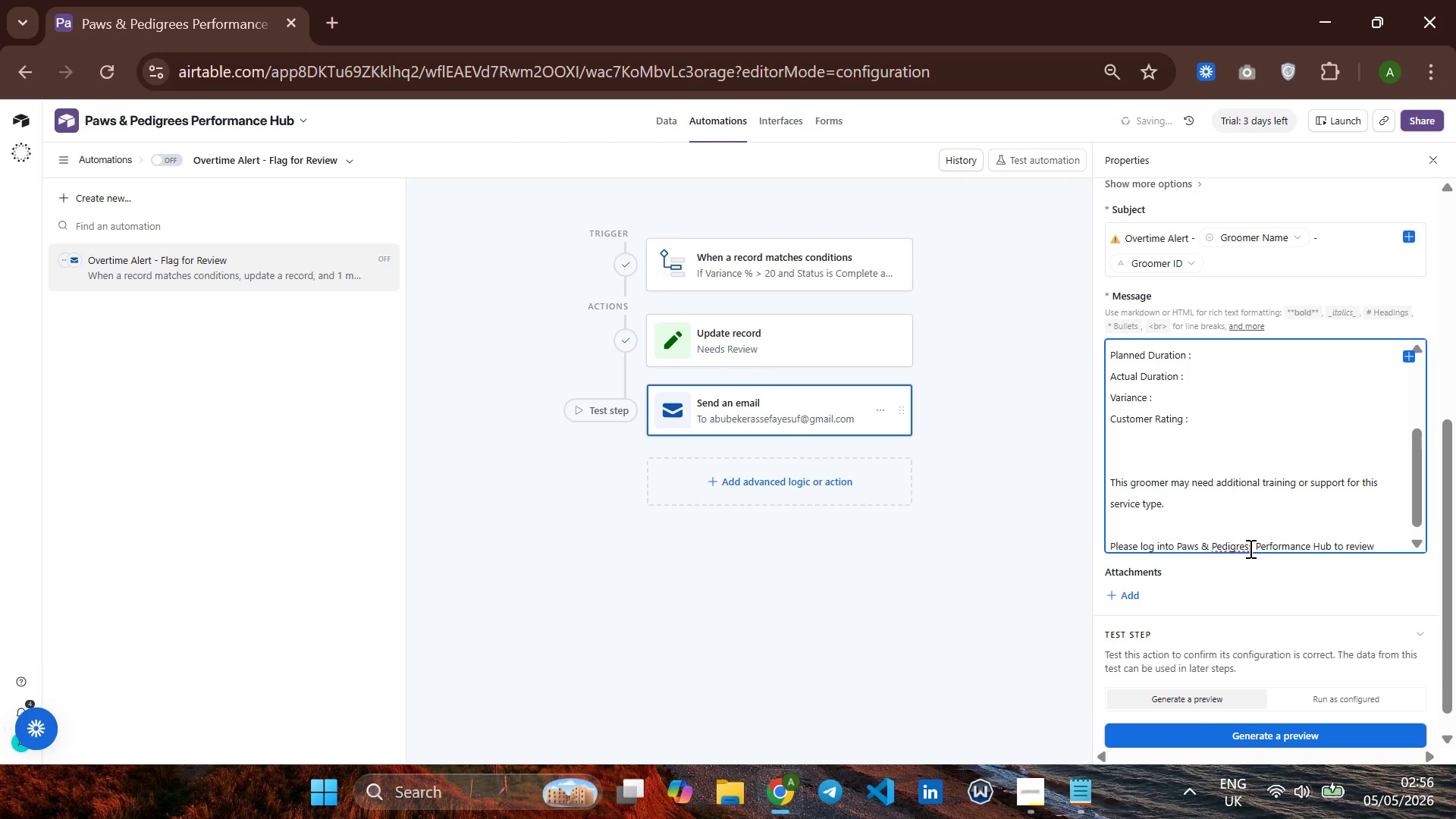 
wait(10.25)
 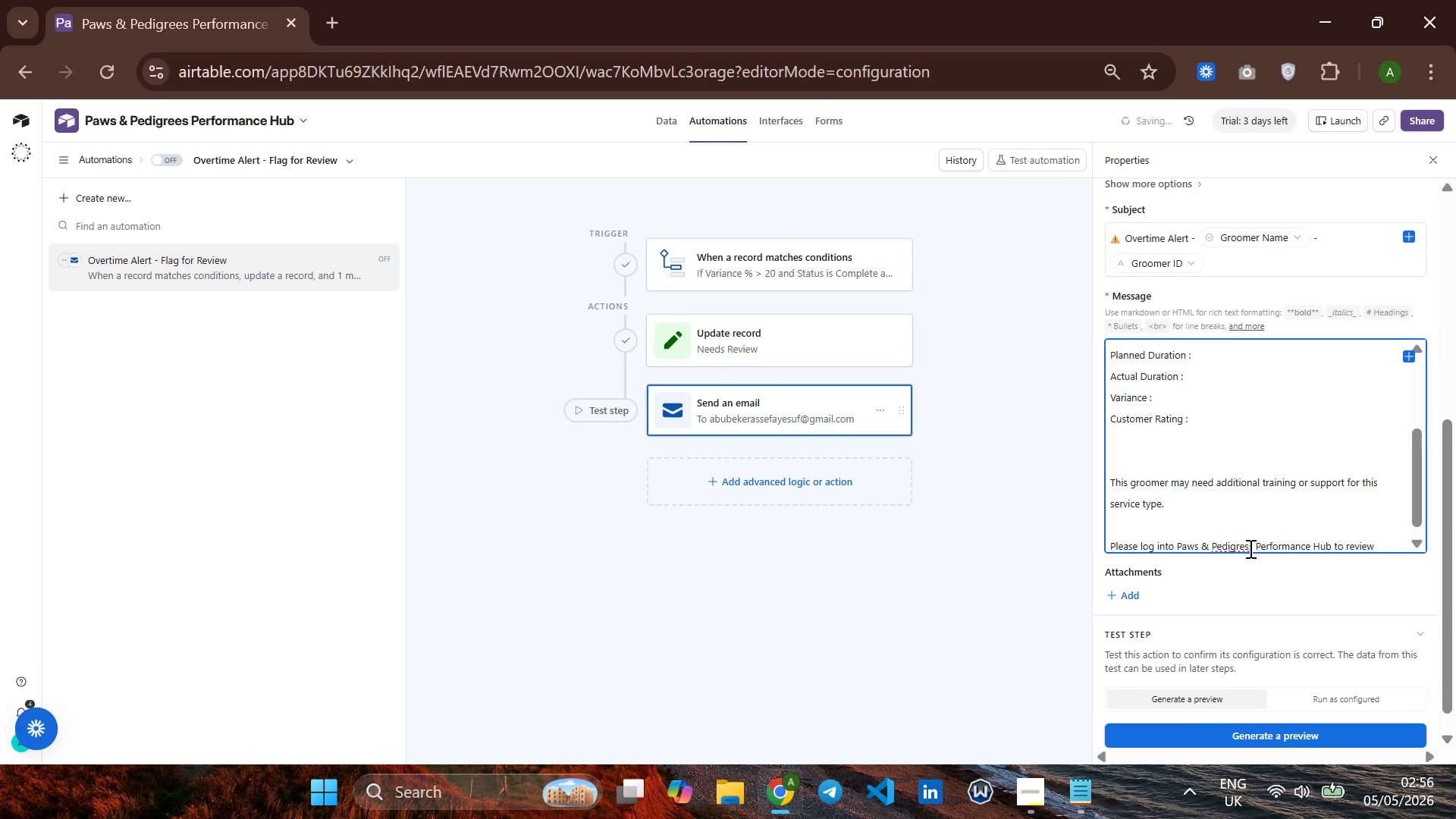 
left_click([1246, 551])
 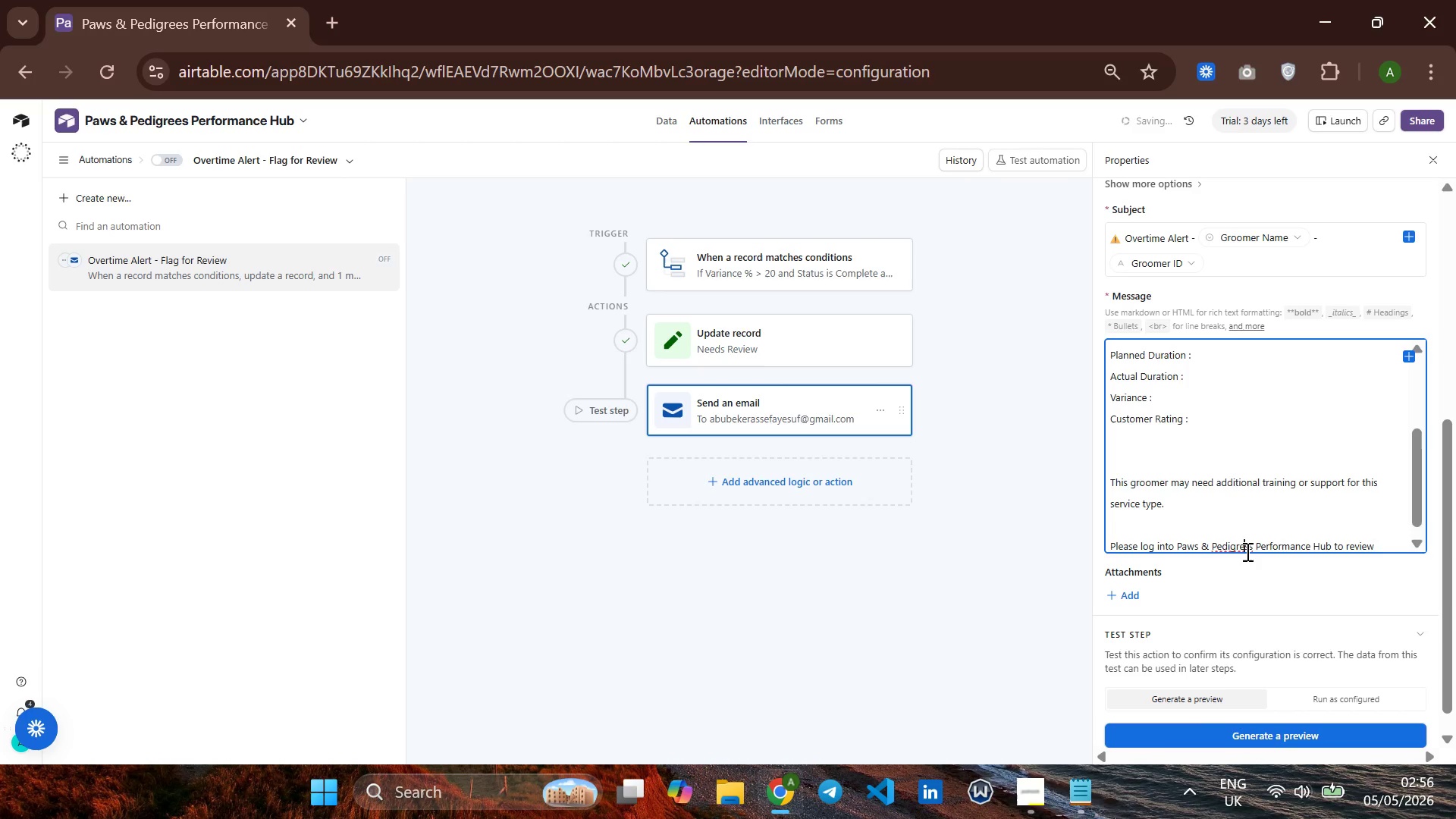 
key(ArrowRight)
 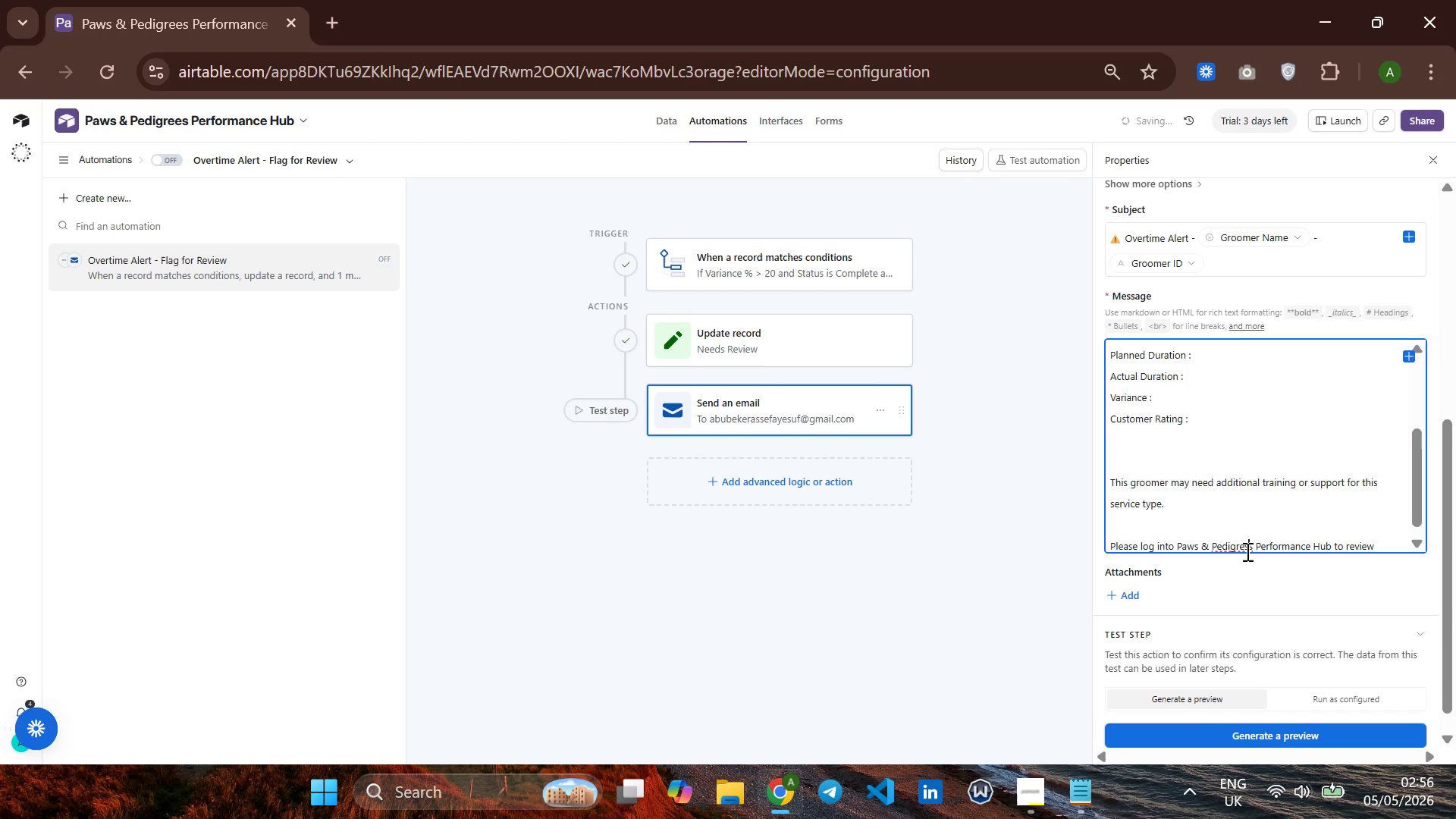 
key(Backspace)
 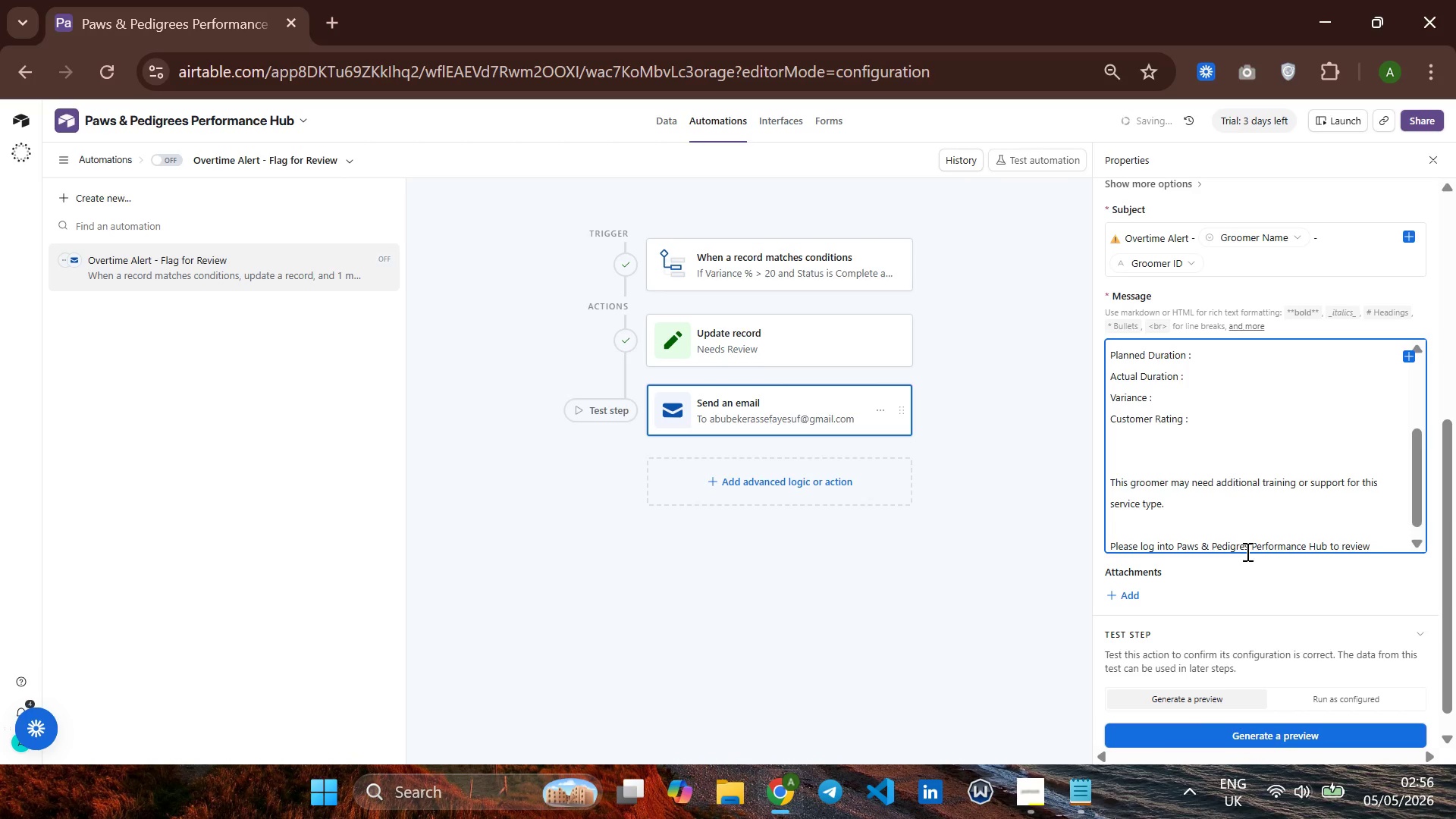 
key(E)
 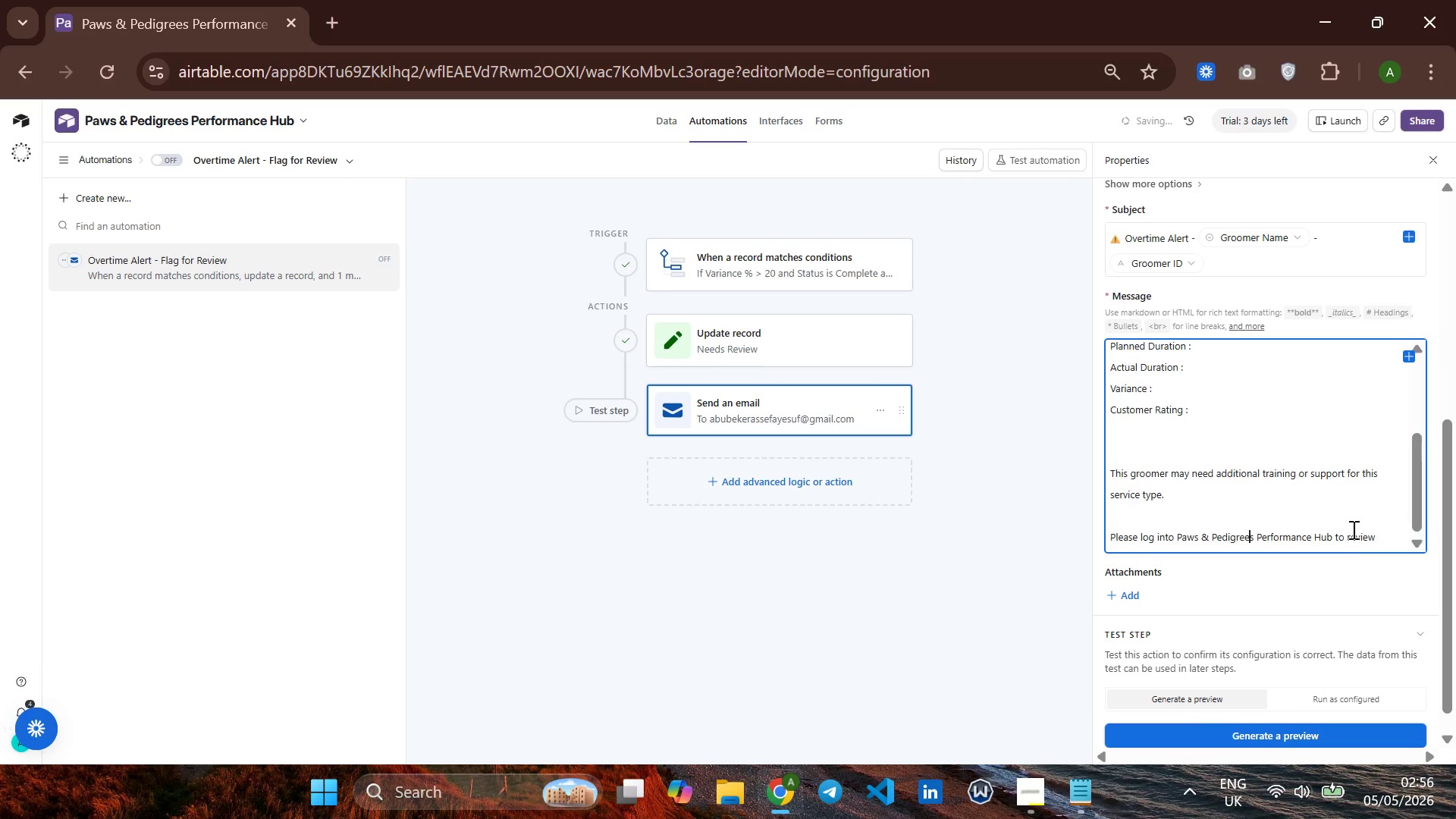 
left_click([1378, 537])
 